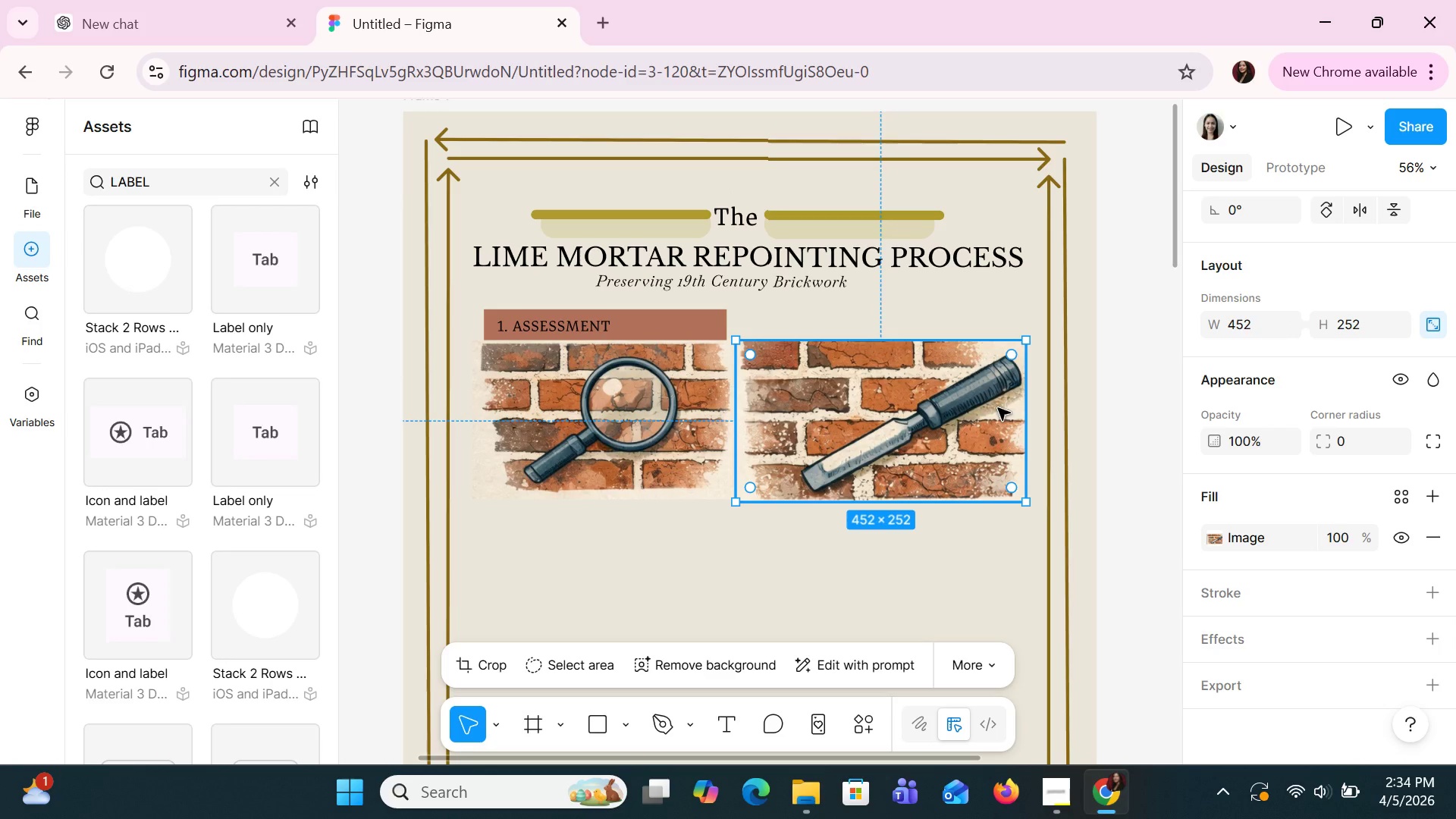 
key(ArrowRight)
 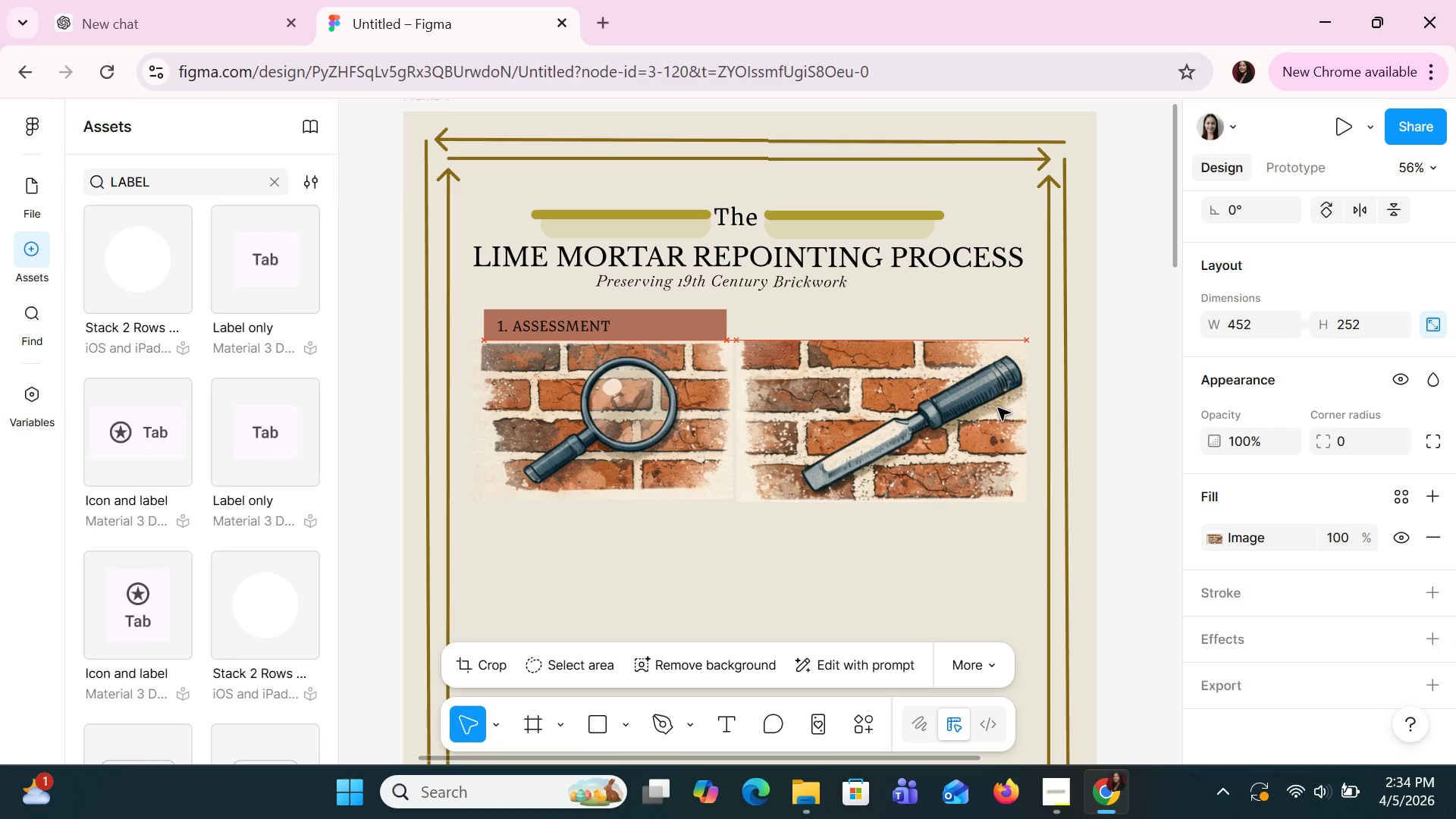 
key(ArrowRight)
 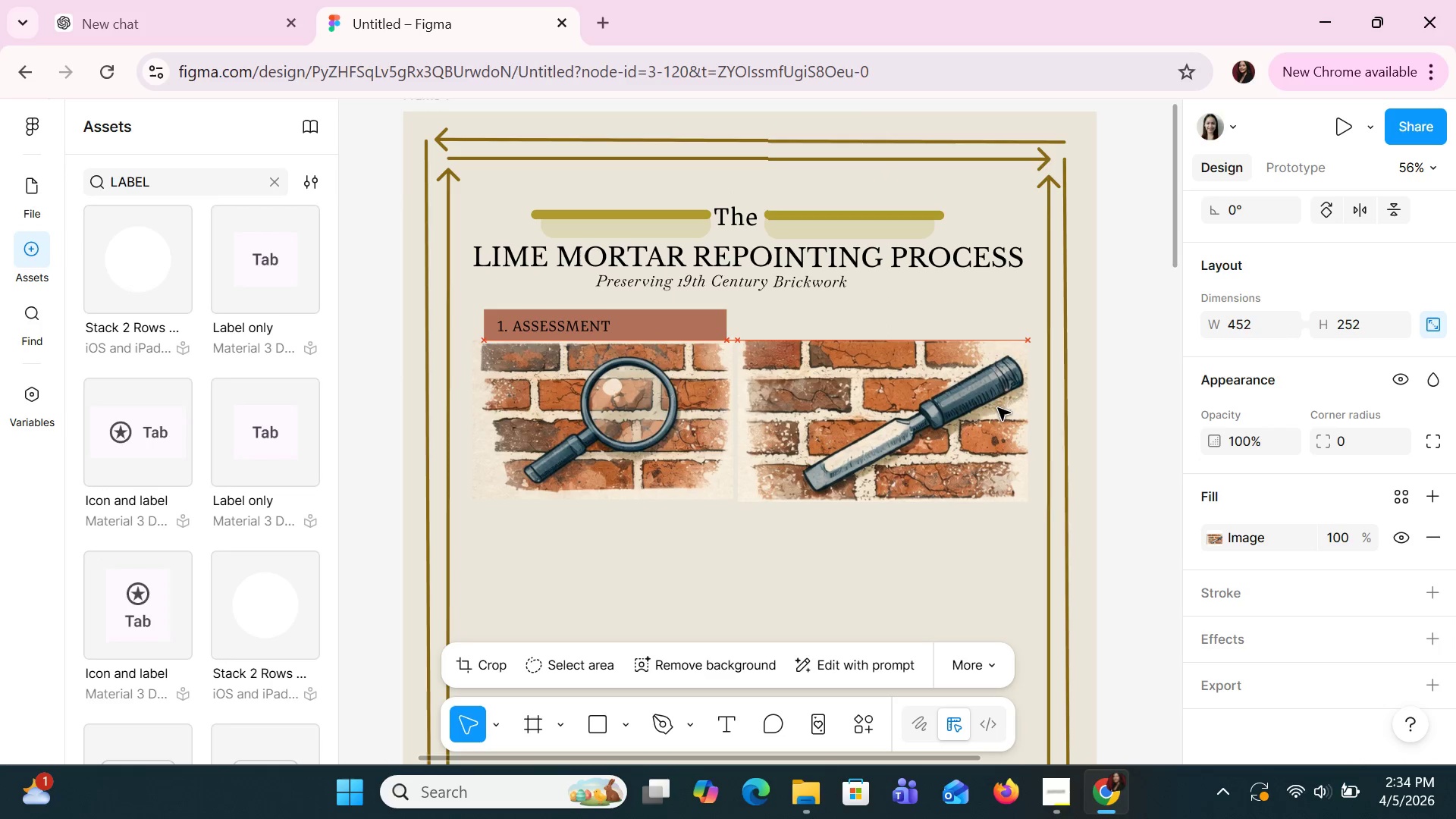 
key(ArrowRight)
 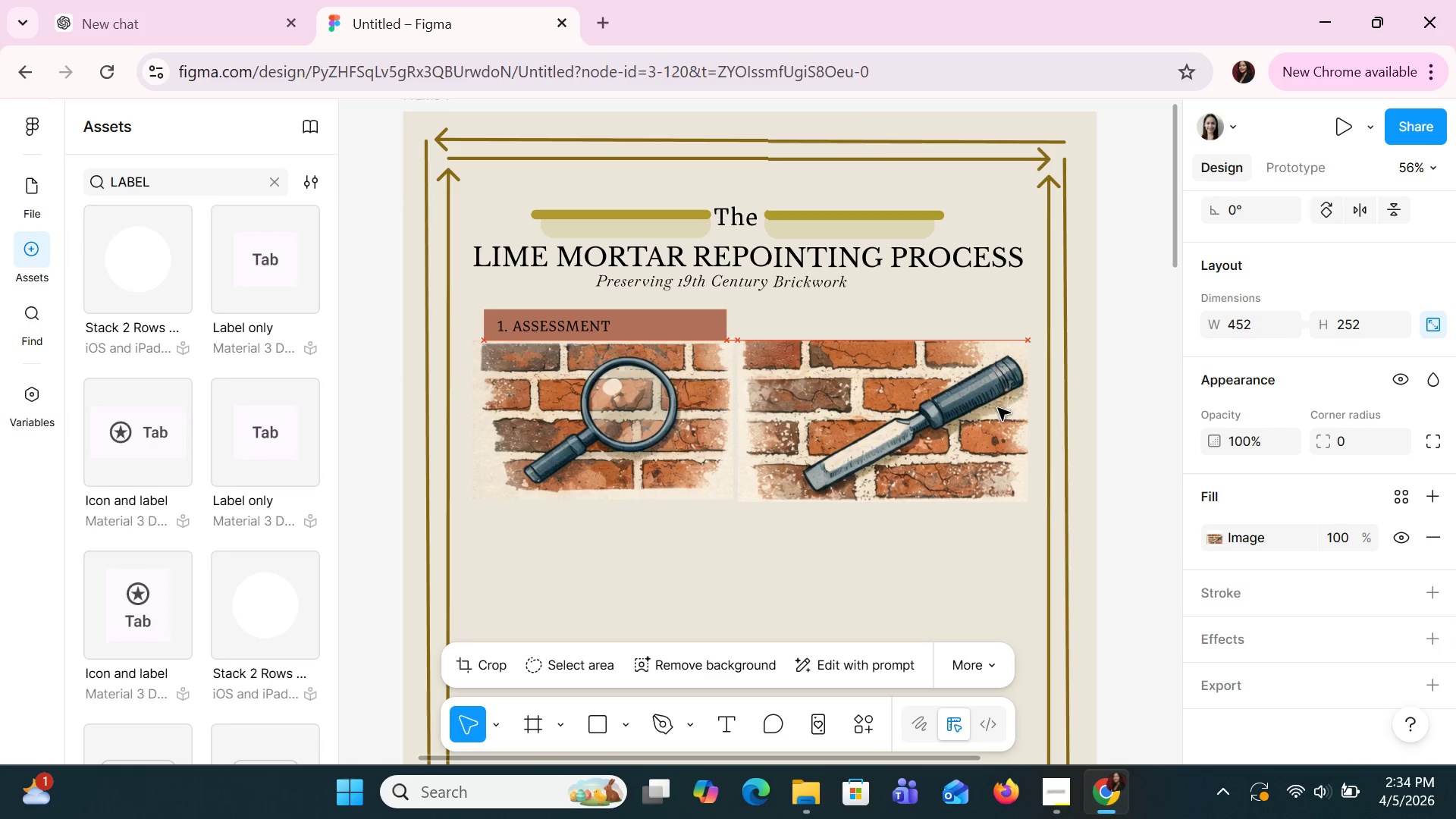 
key(ArrowRight)
 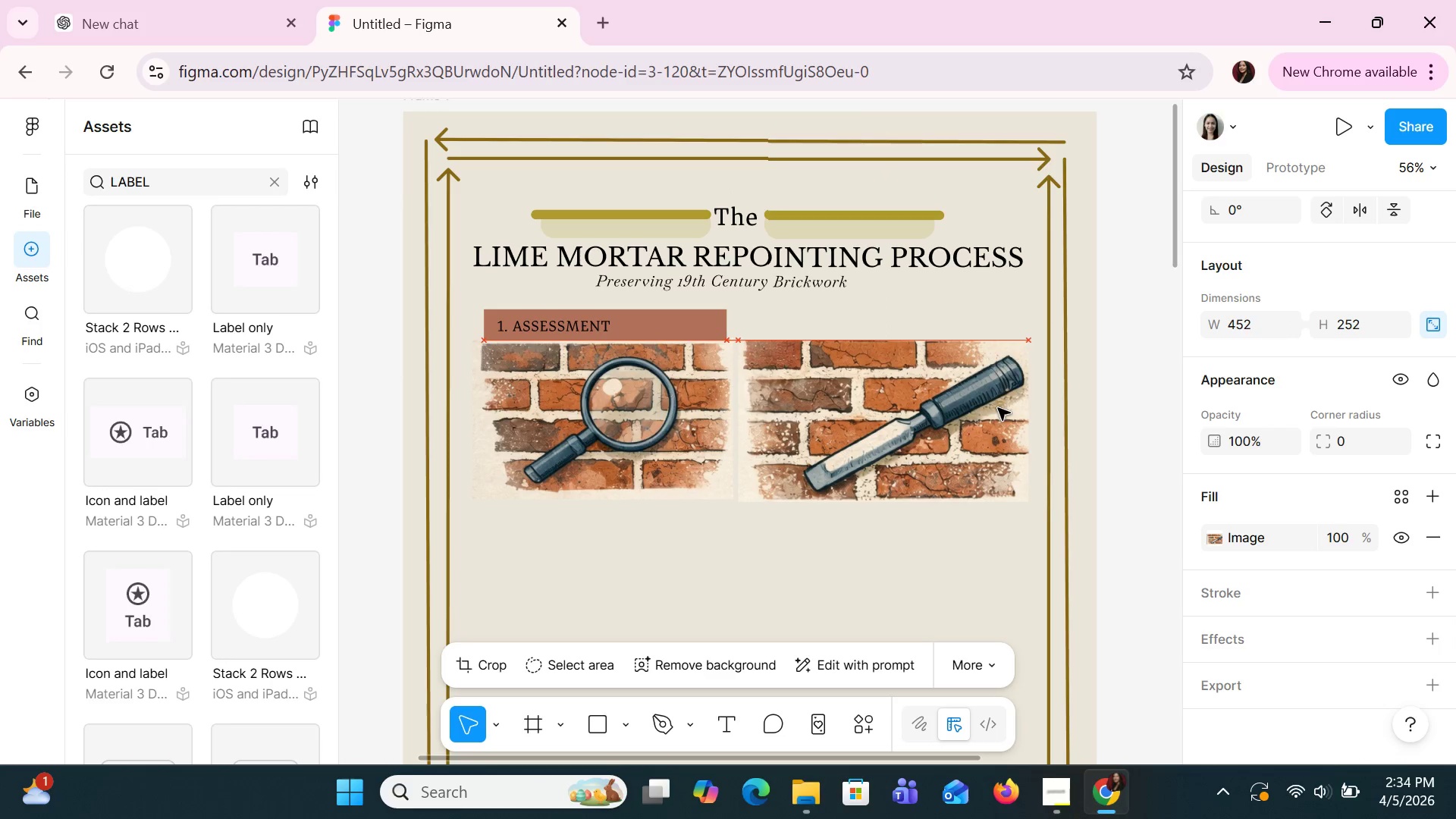 
key(ArrowRight)
 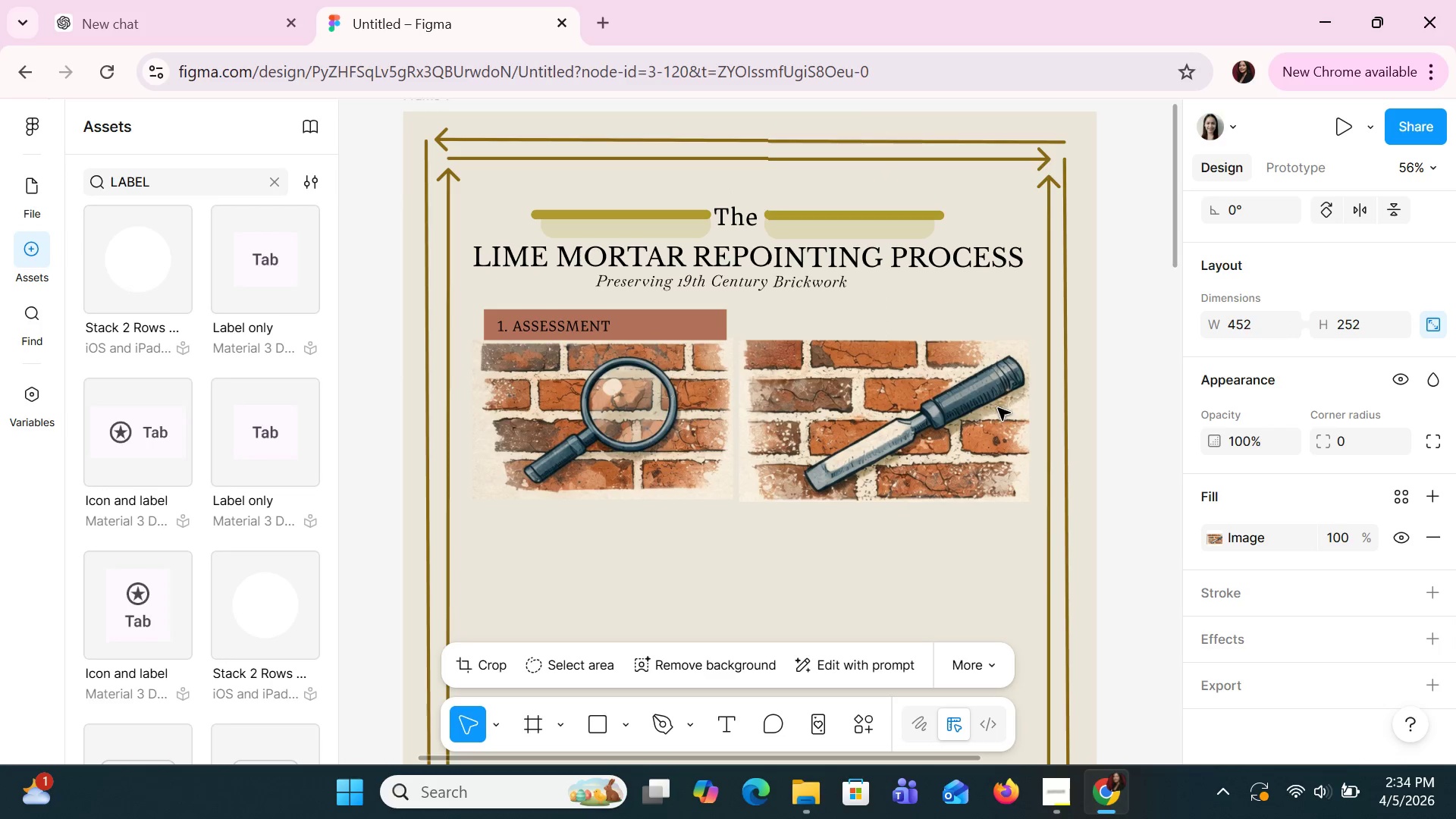 
key(ArrowUp)
 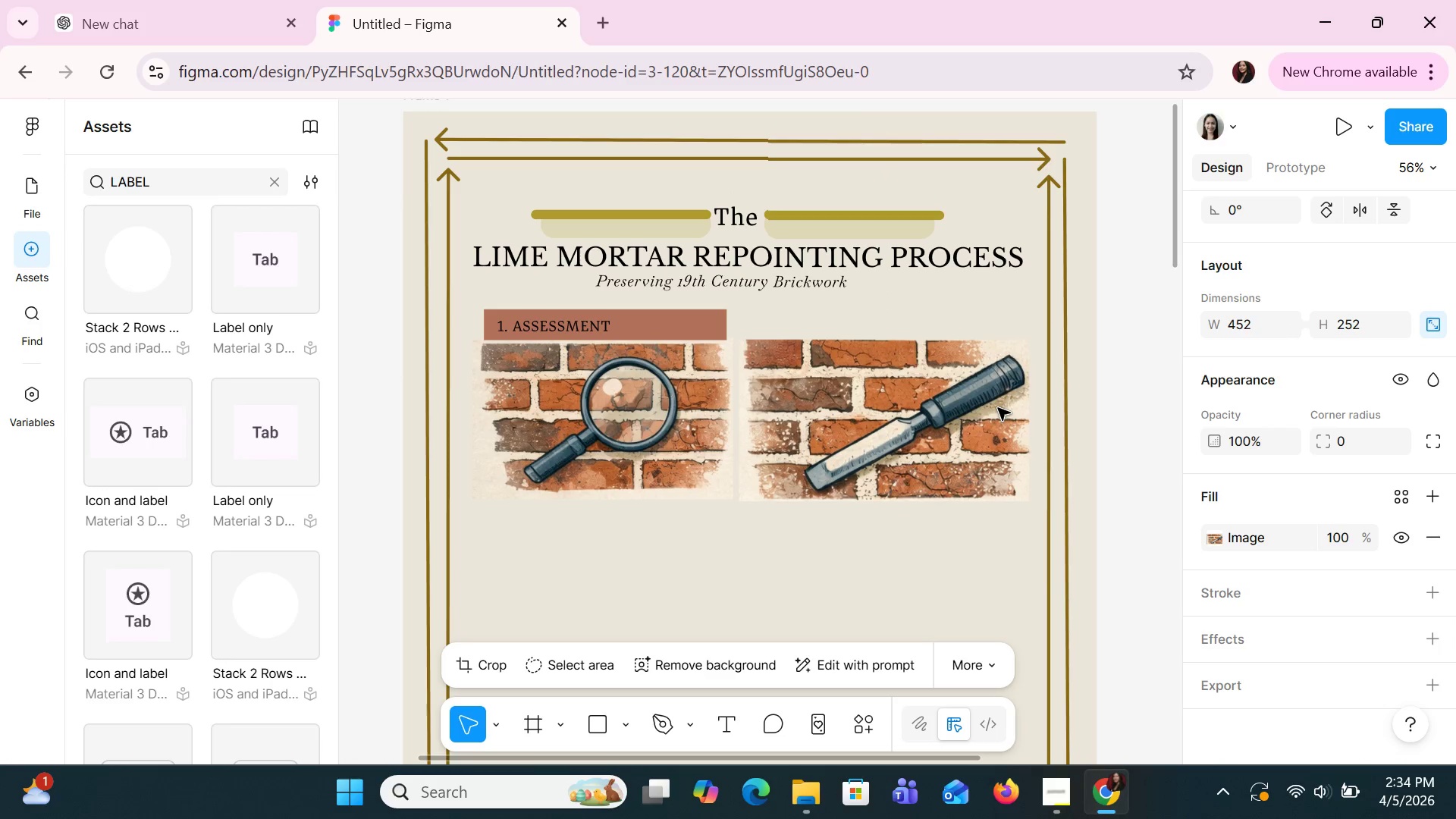 
key(ArrowUp)
 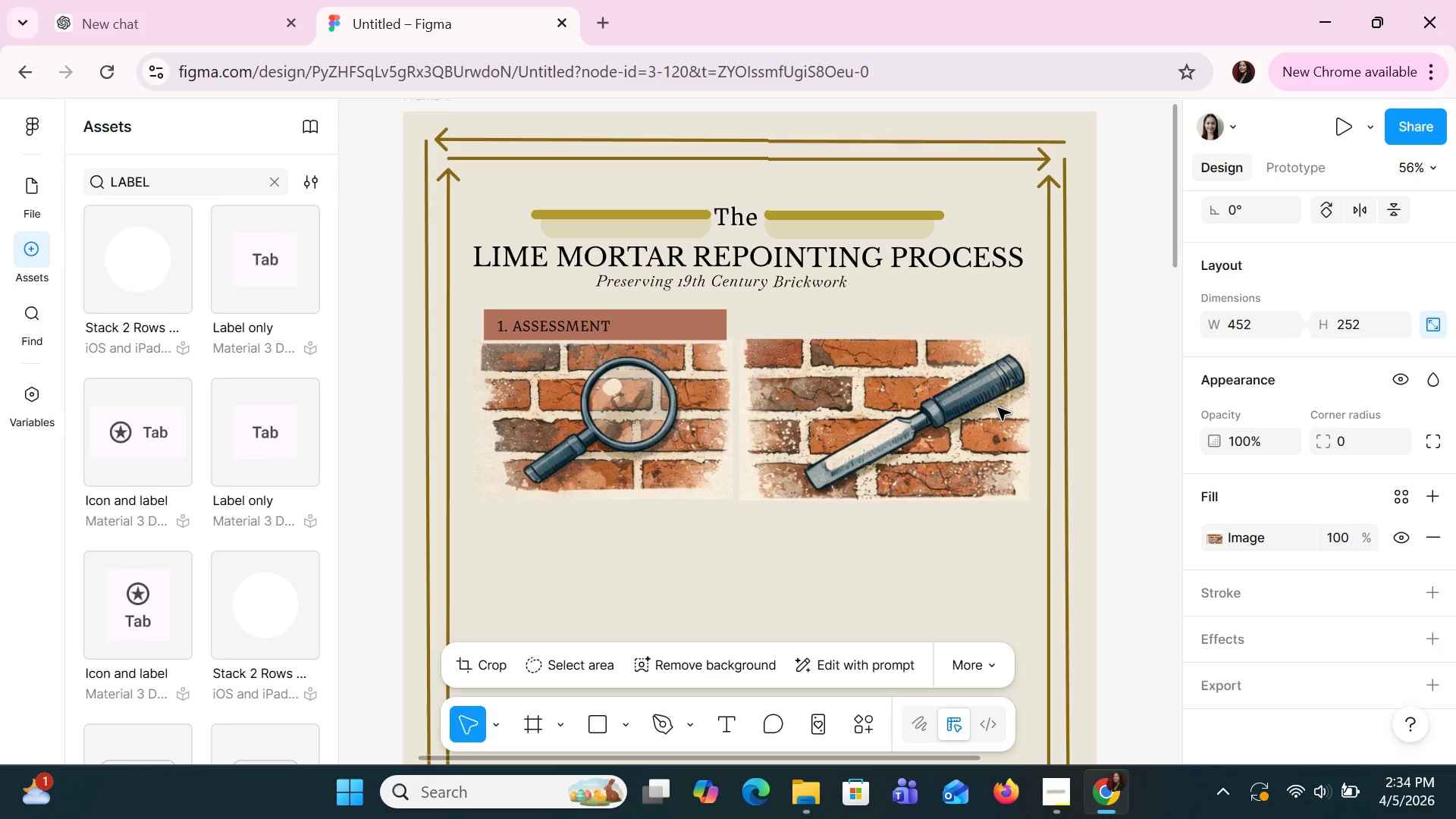 
key(ArrowDown)
 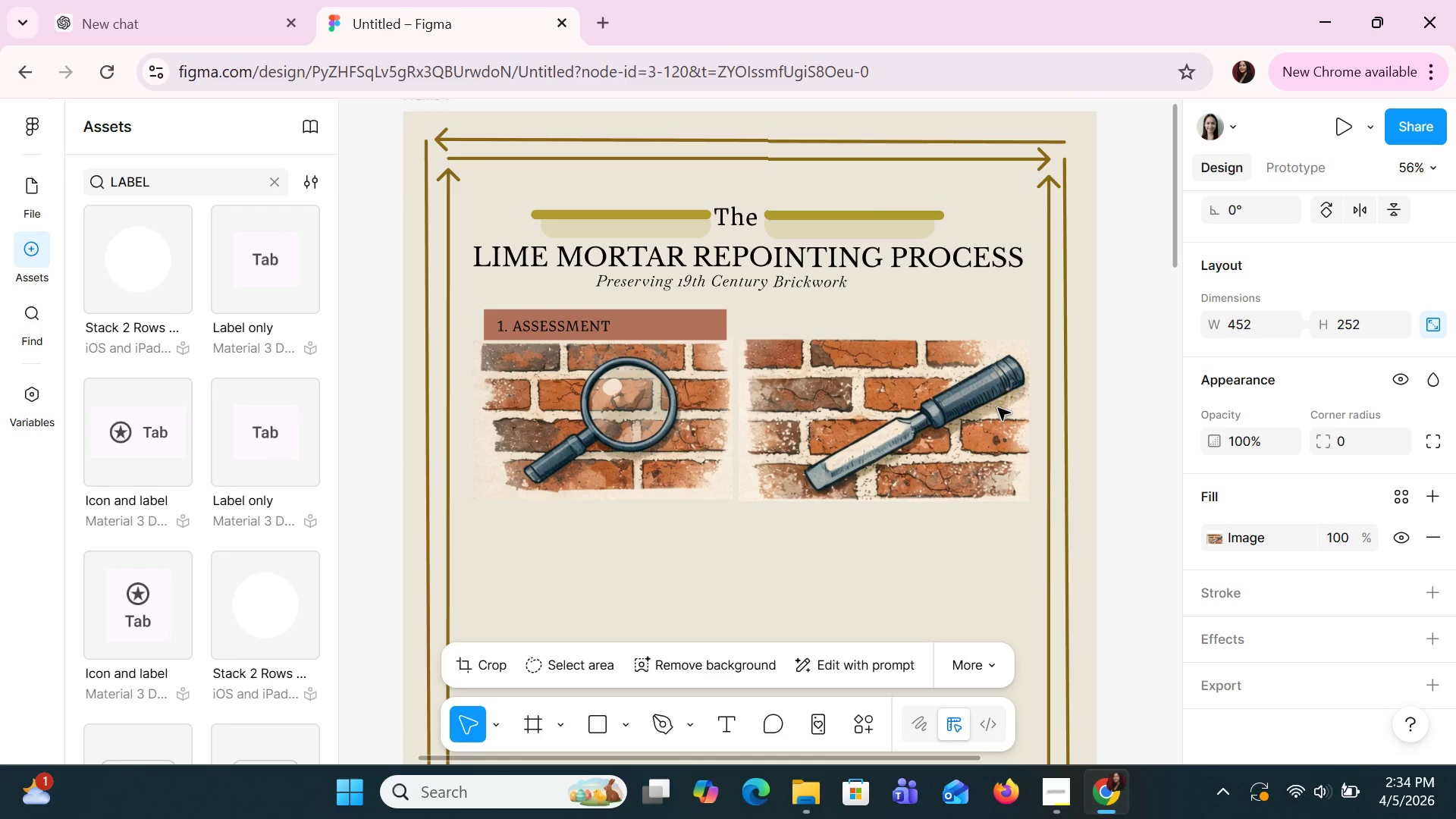 
key(ArrowUp)
 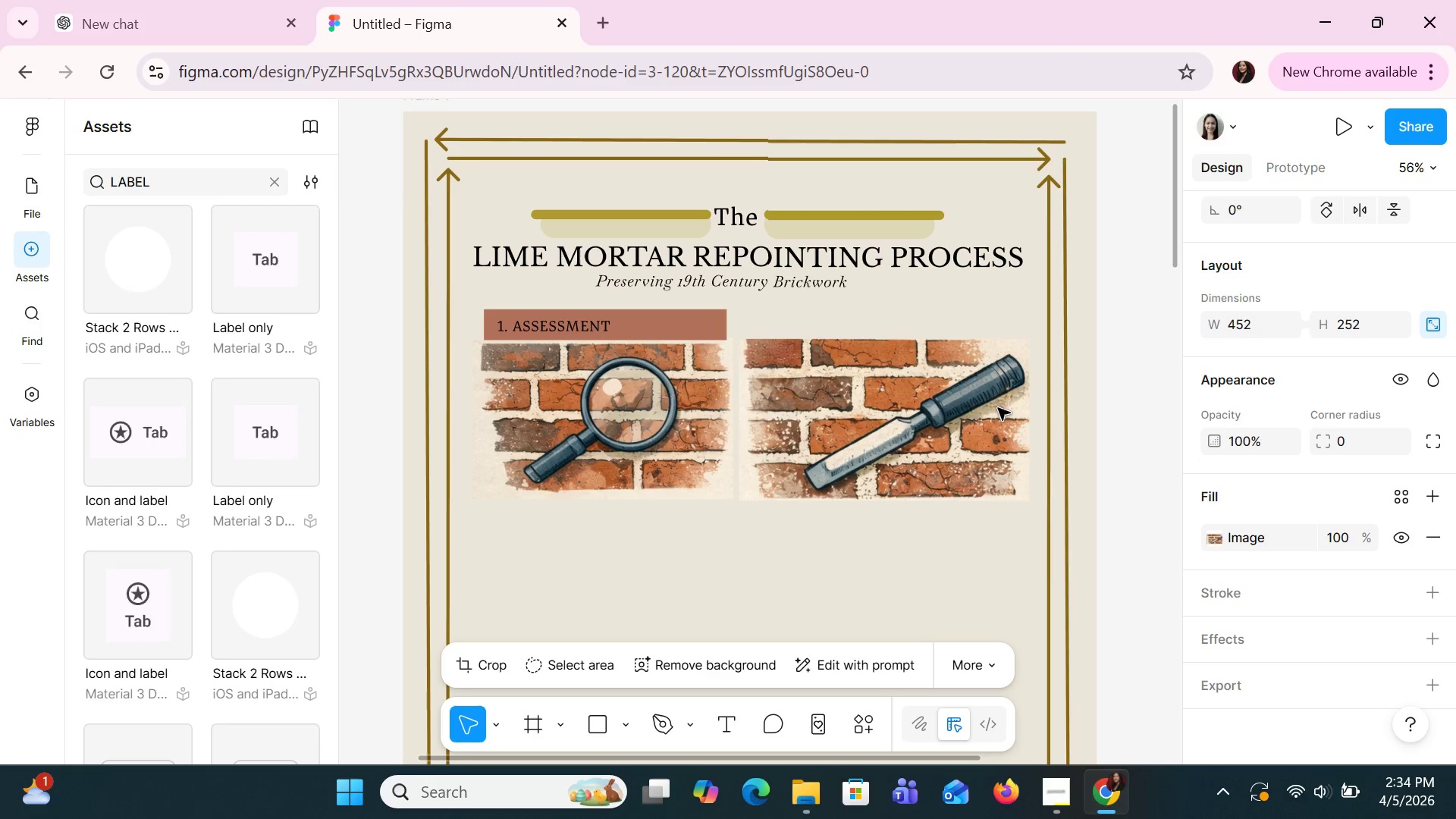 
key(ArrowUp)
 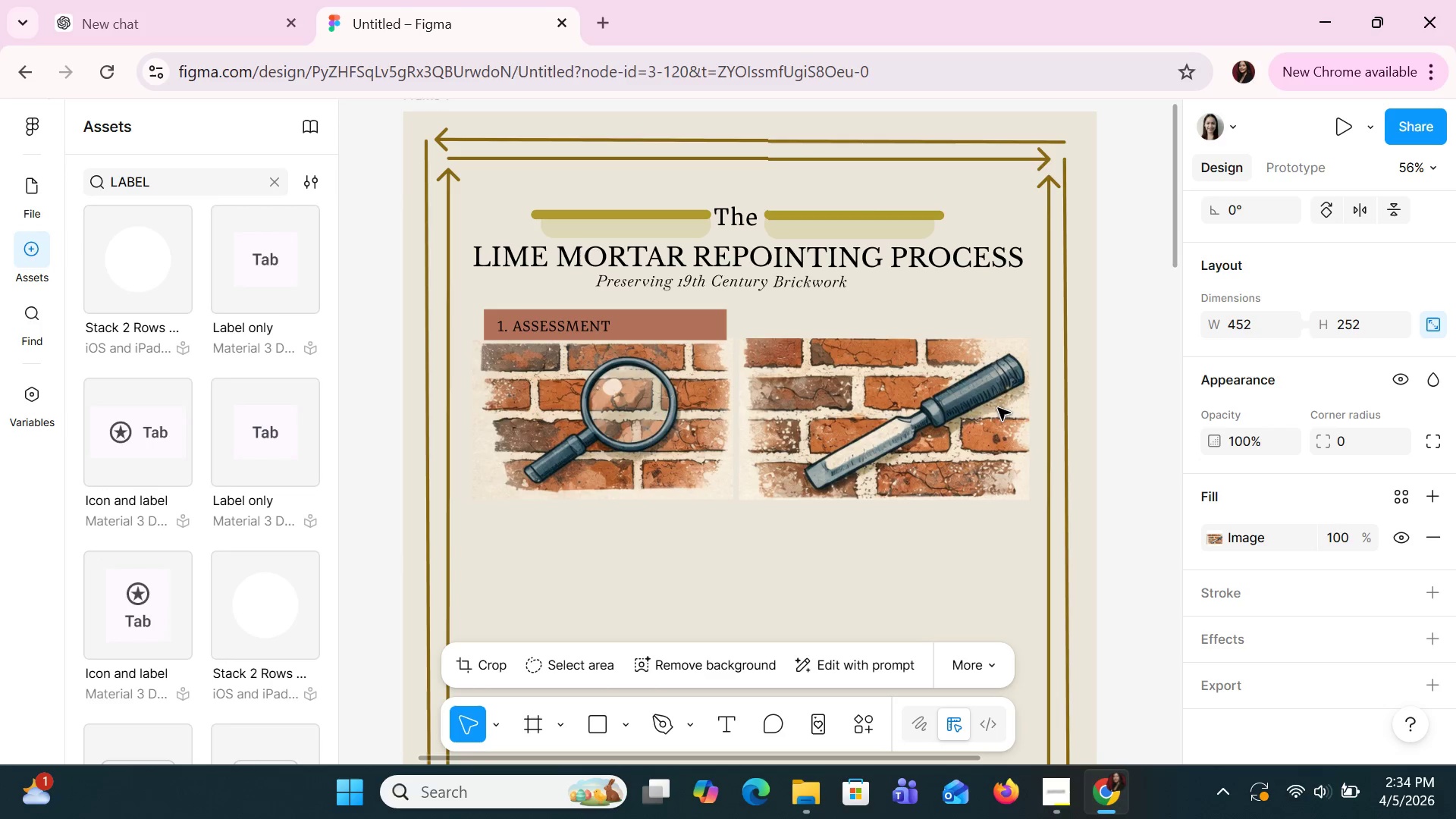 
key(ArrowUp)
 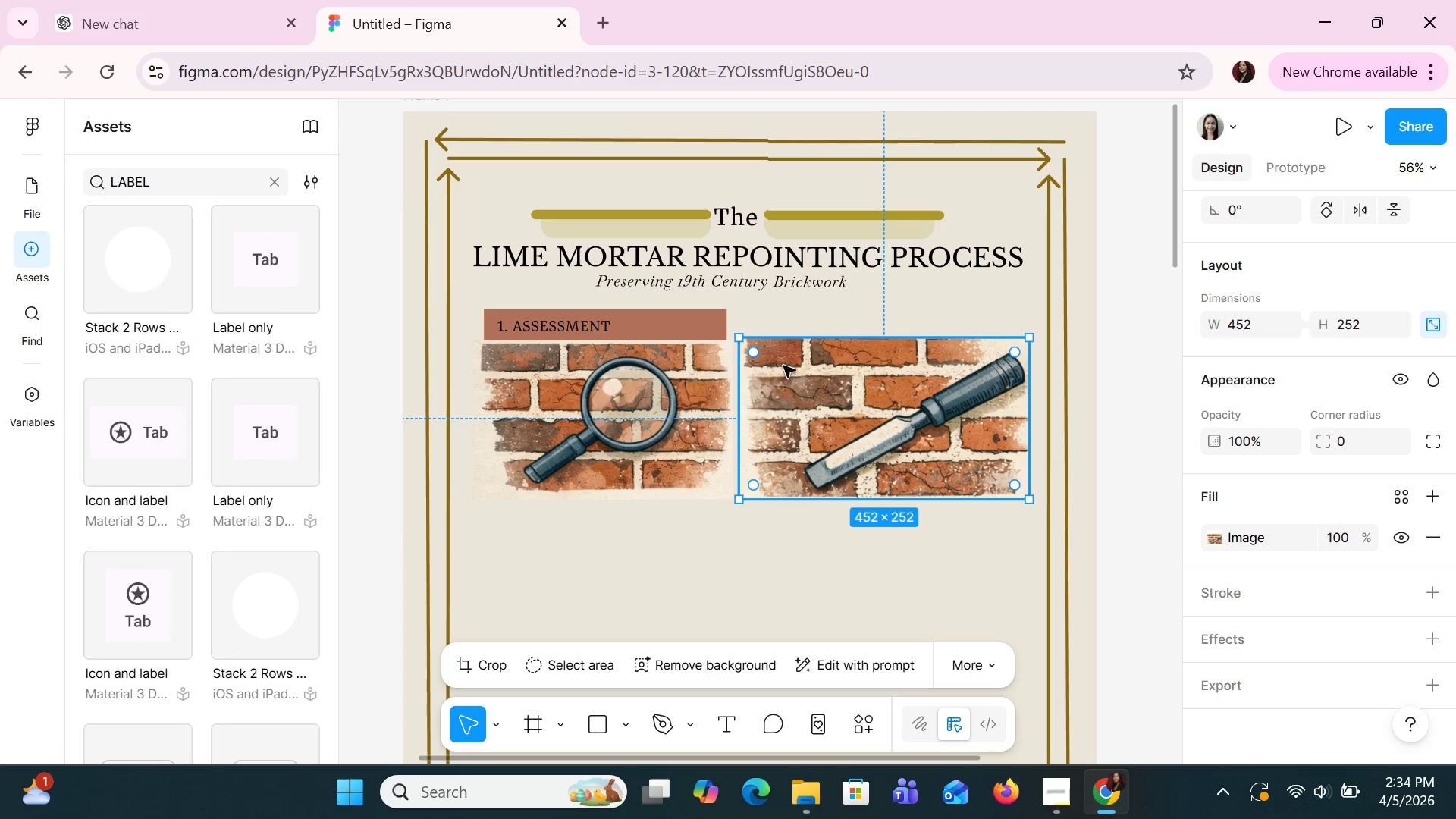 
left_click([719, 334])
 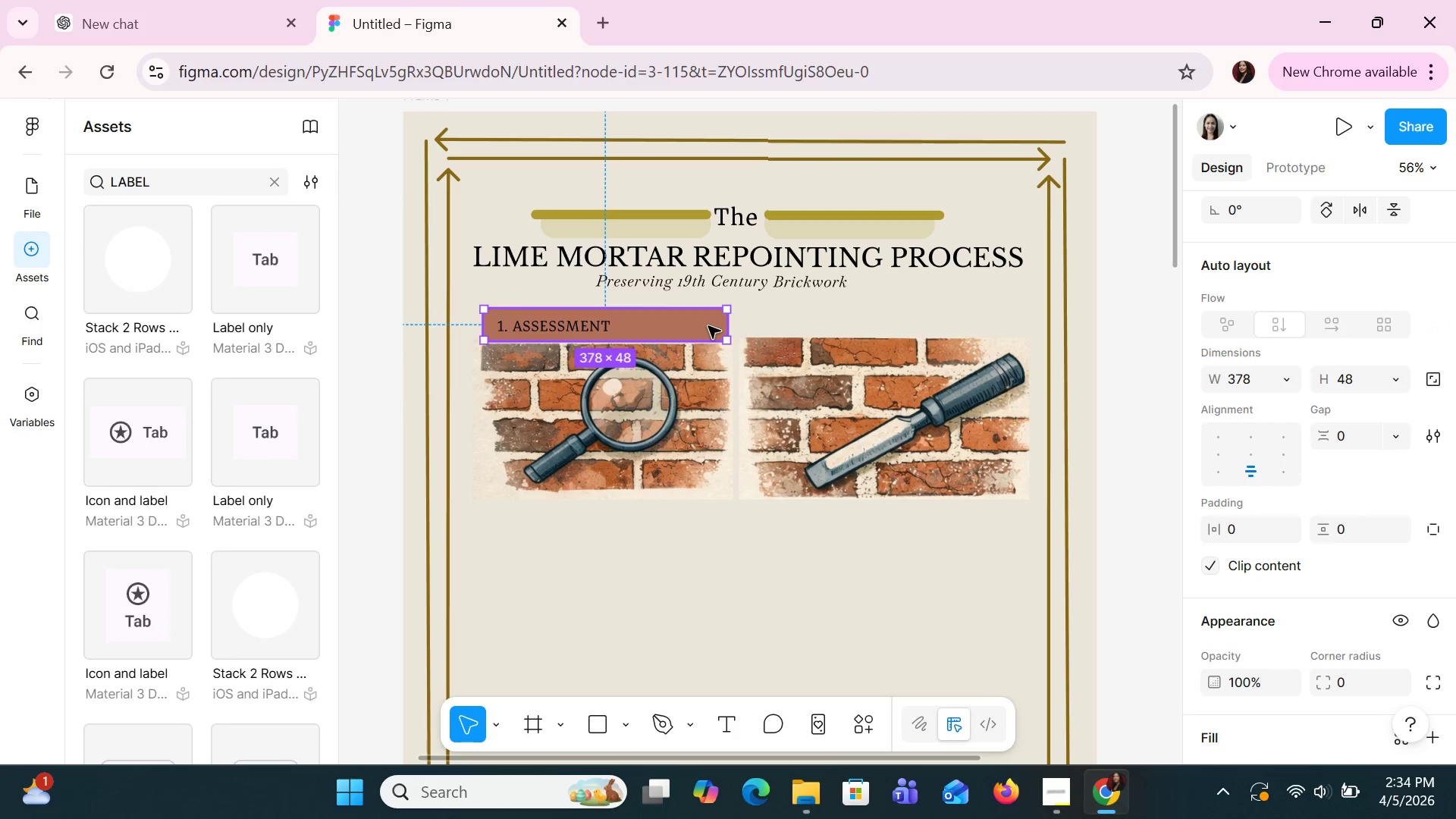 
left_click([708, 326])
 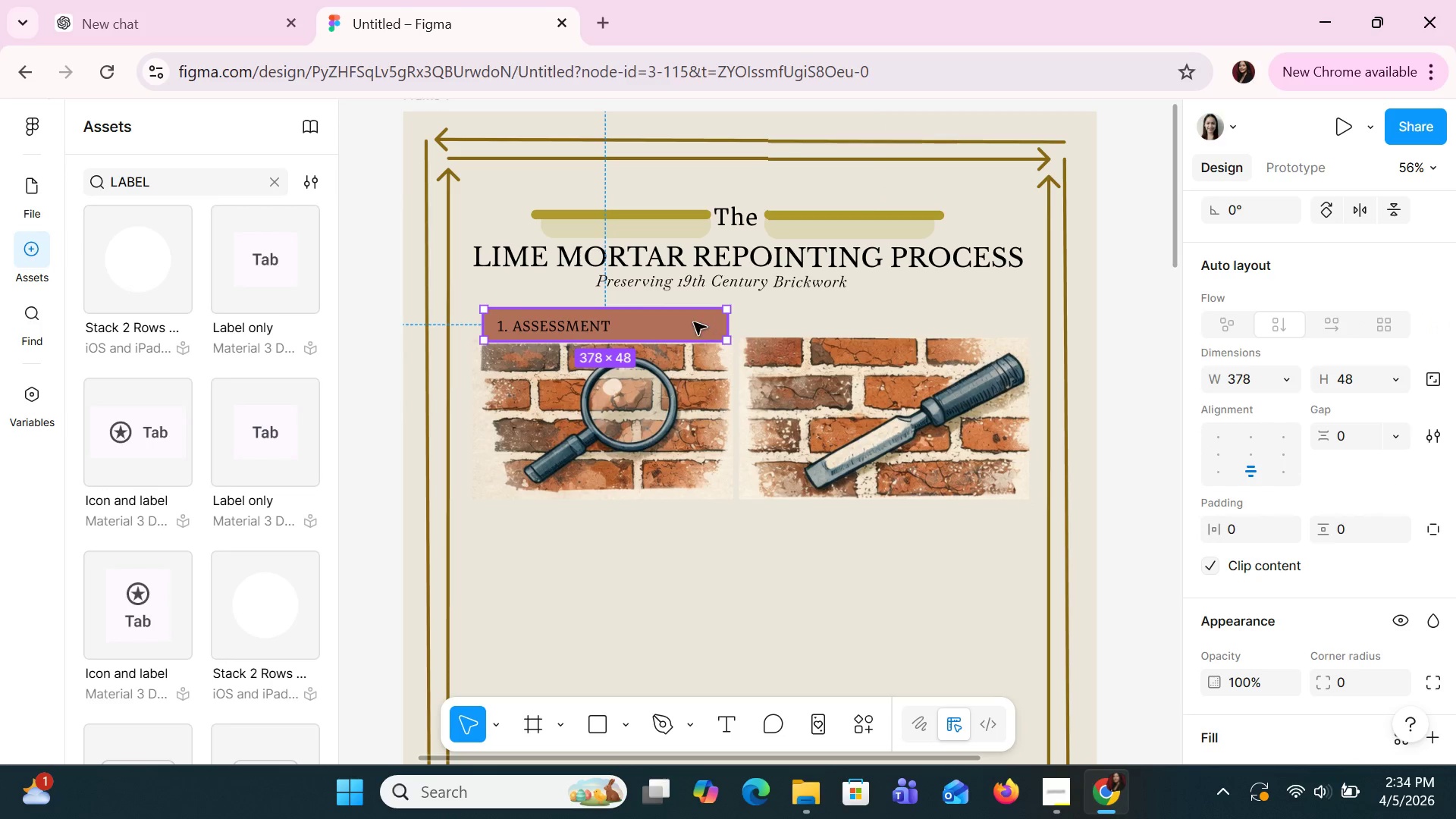 
hold_key(key=ShiftLeft, duration=1.52)
left_click([595, 328])
 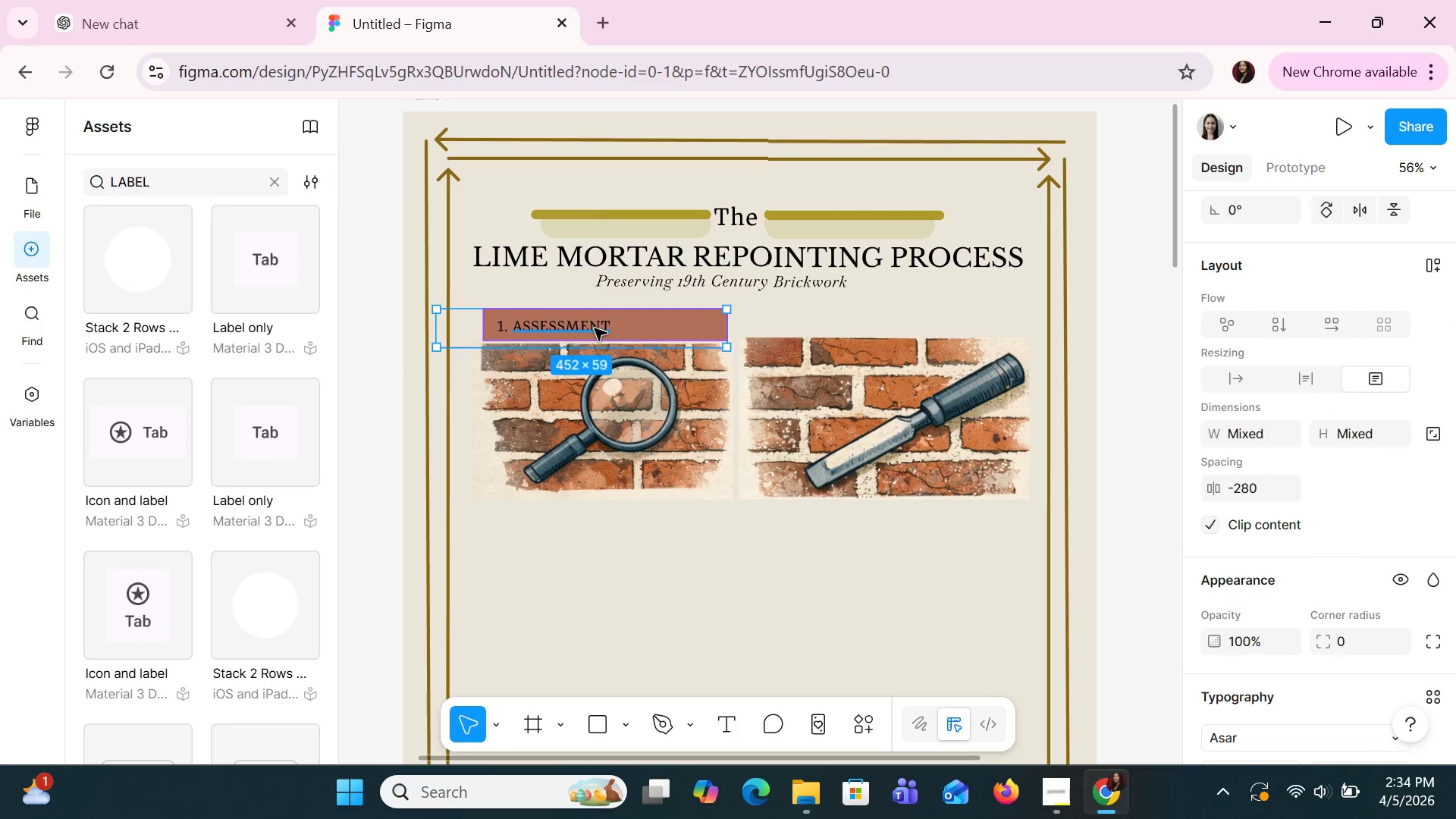 
hold_key(key=ShiftLeft, duration=0.39)
 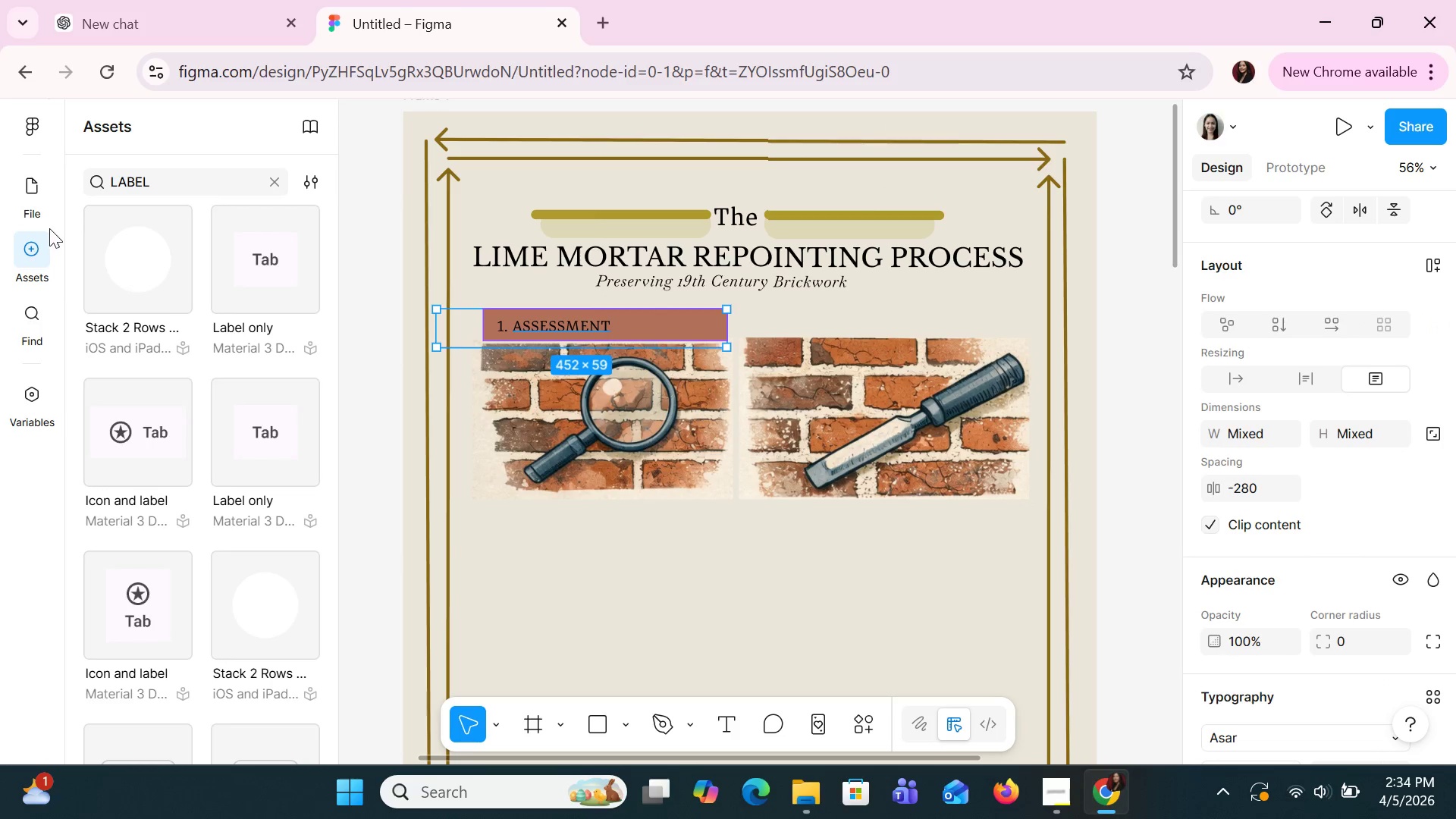 
double_click([33, 214])
 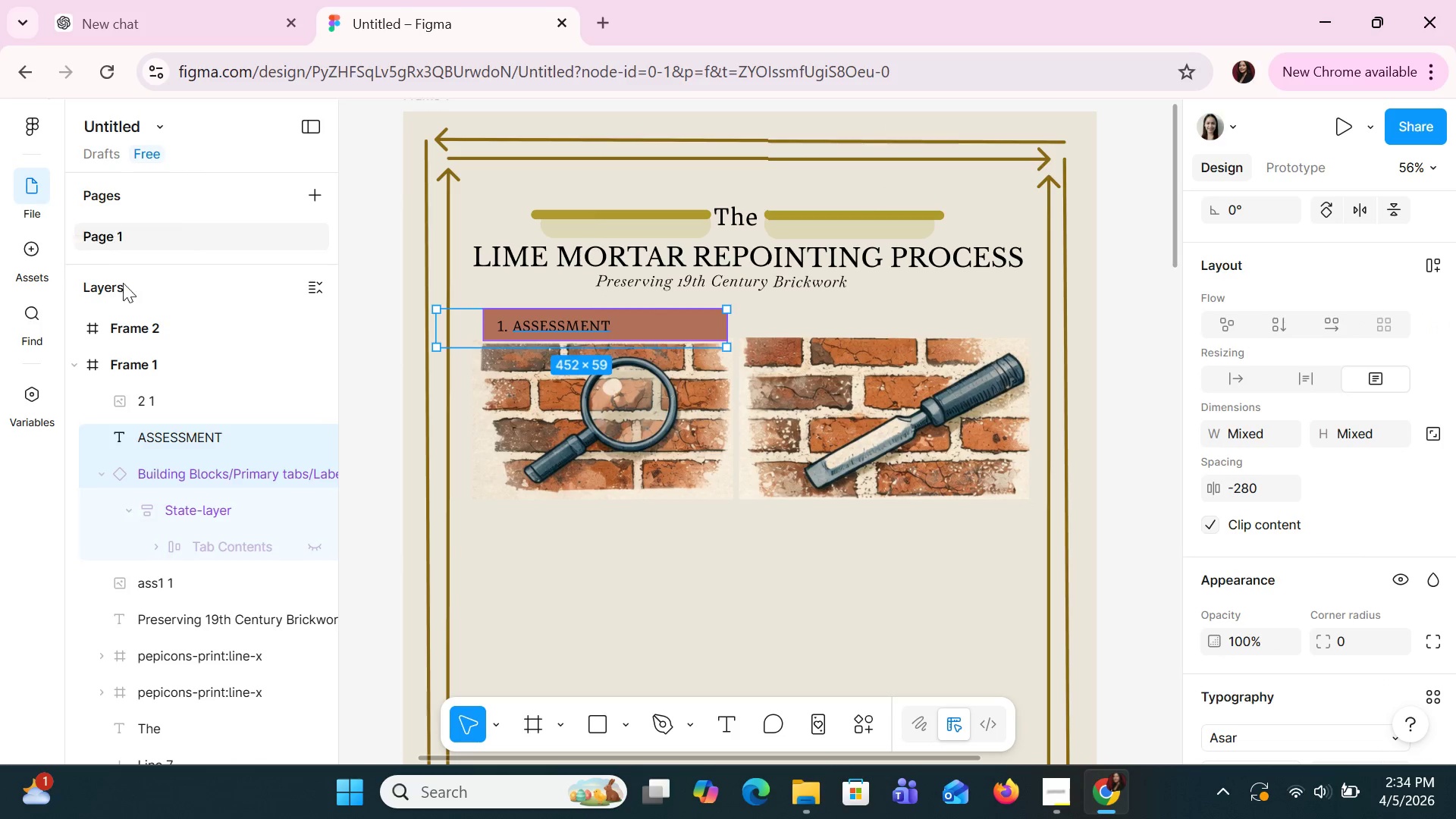 
left_click([717, 540])
 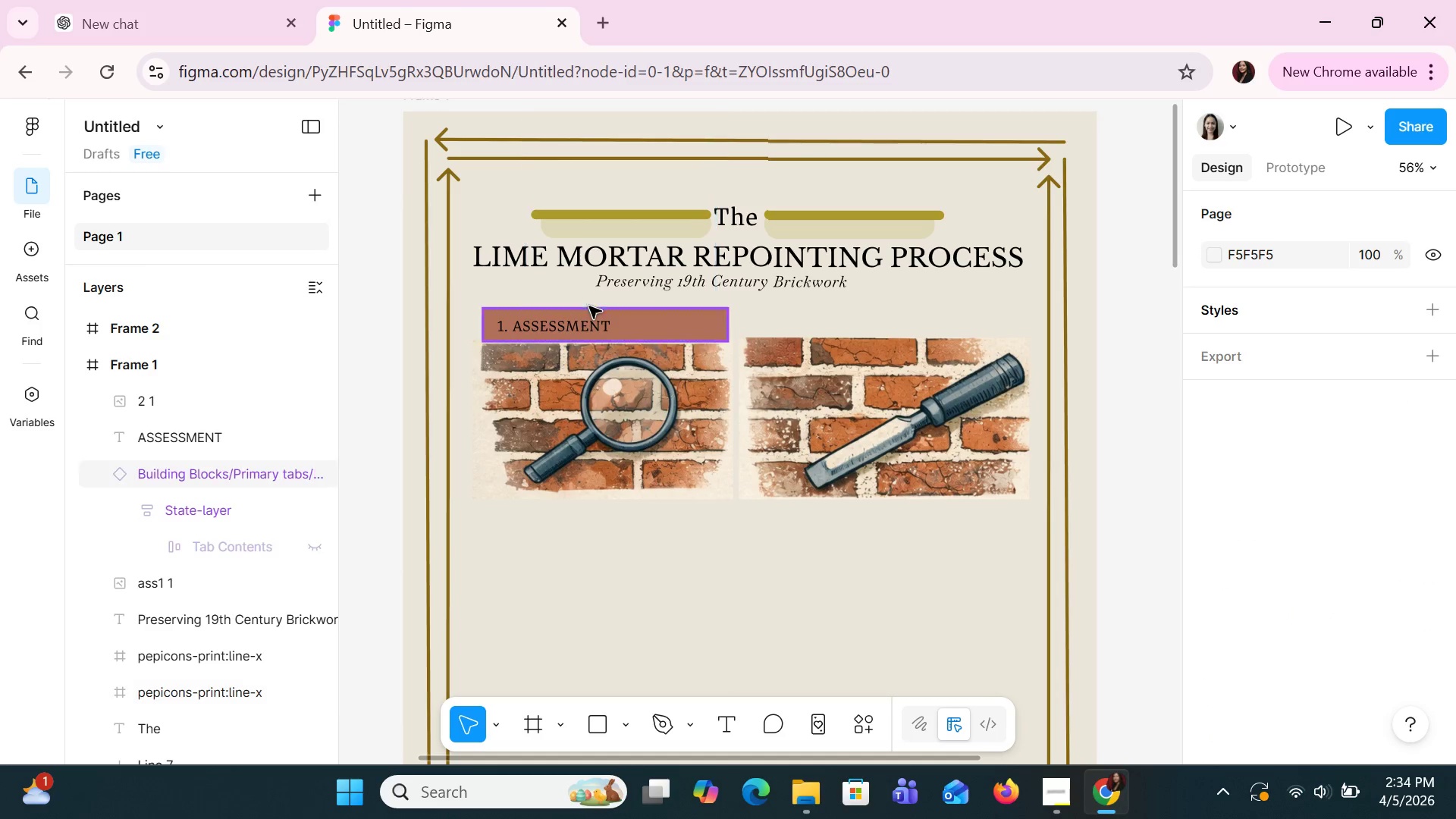 
left_click([595, 325])
 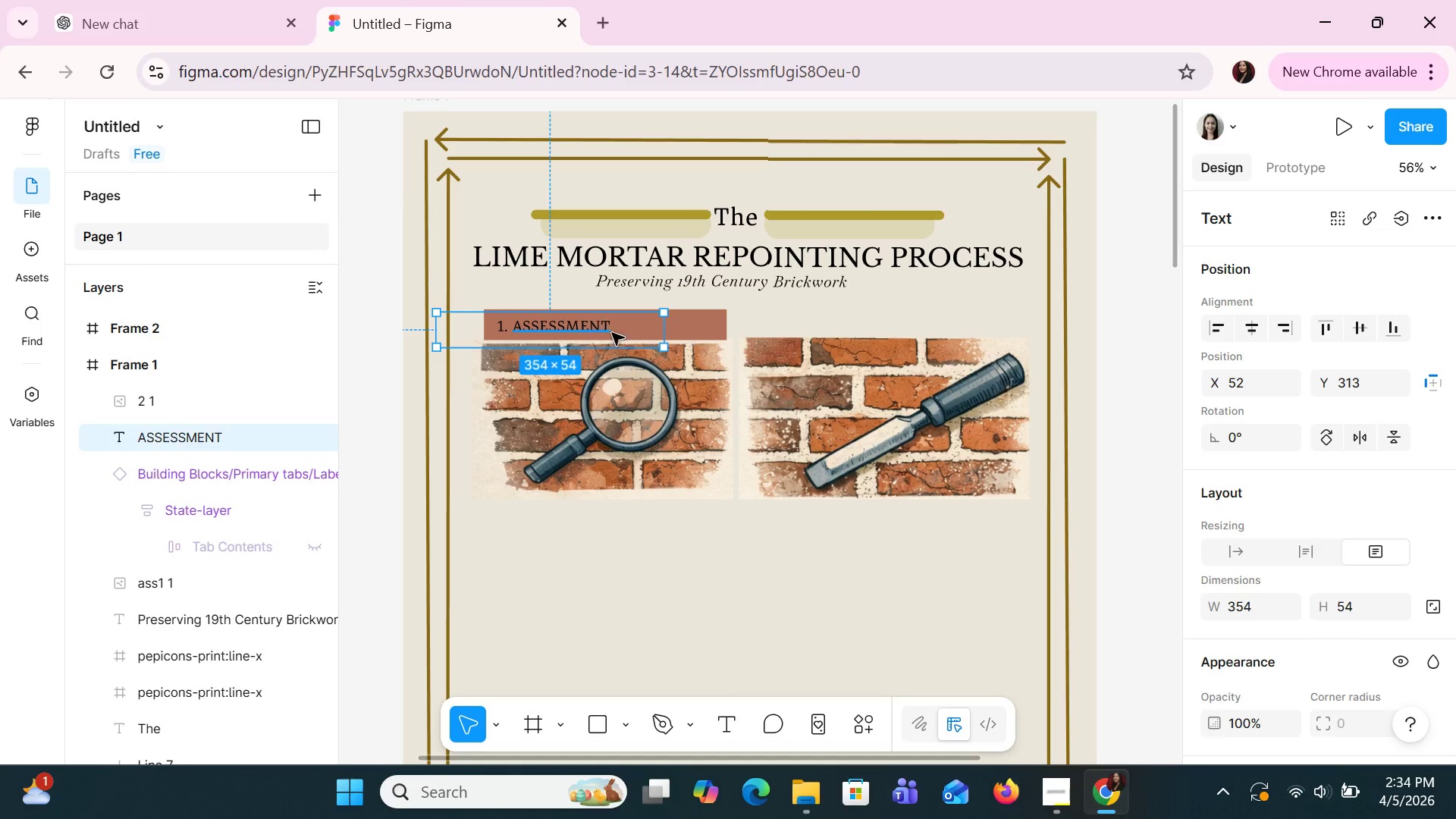 
hold_key(key=ShiftLeft, duration=1.5)
left_click([693, 331])
 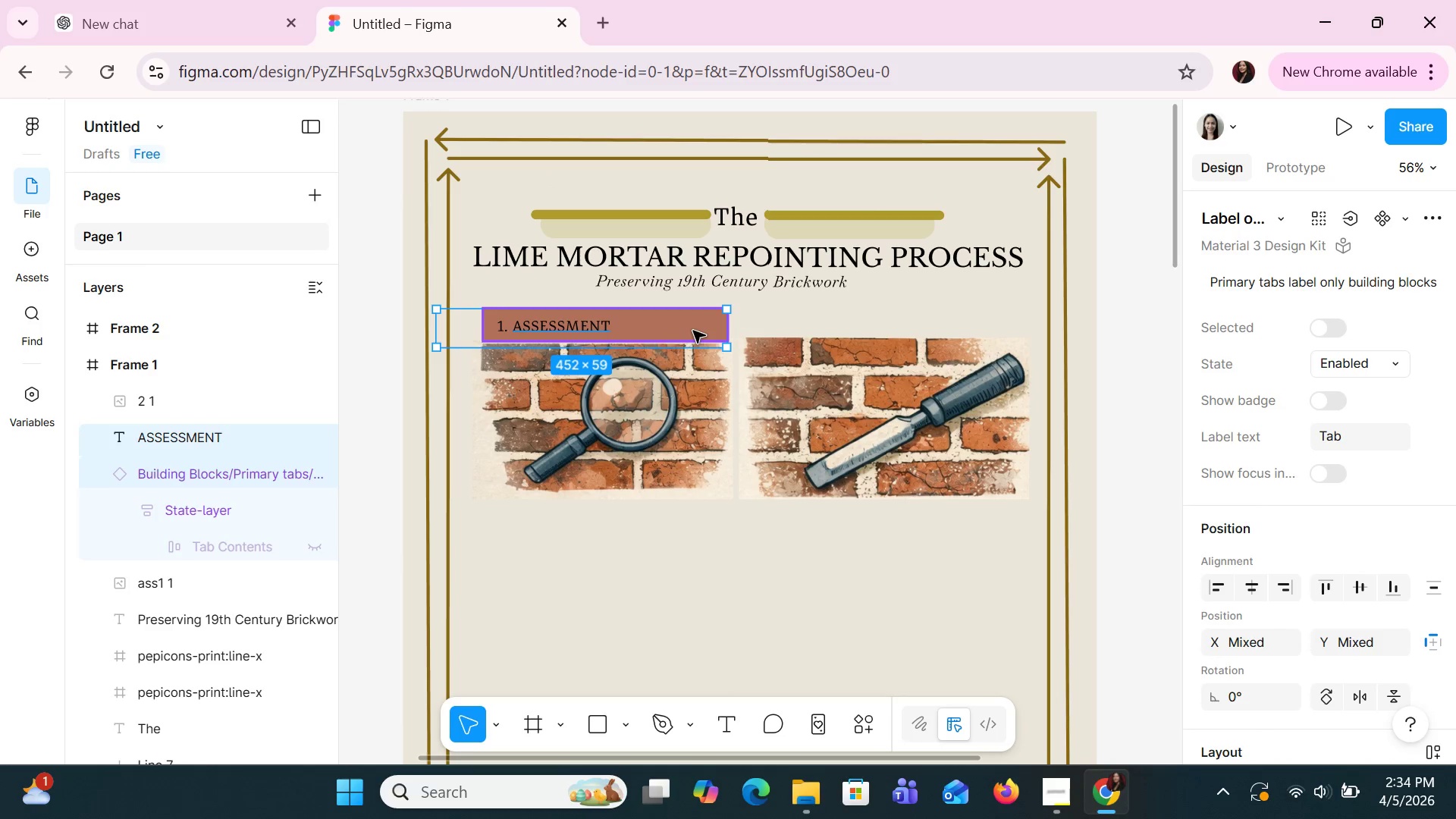 
key(Shift+ShiftLeft)
 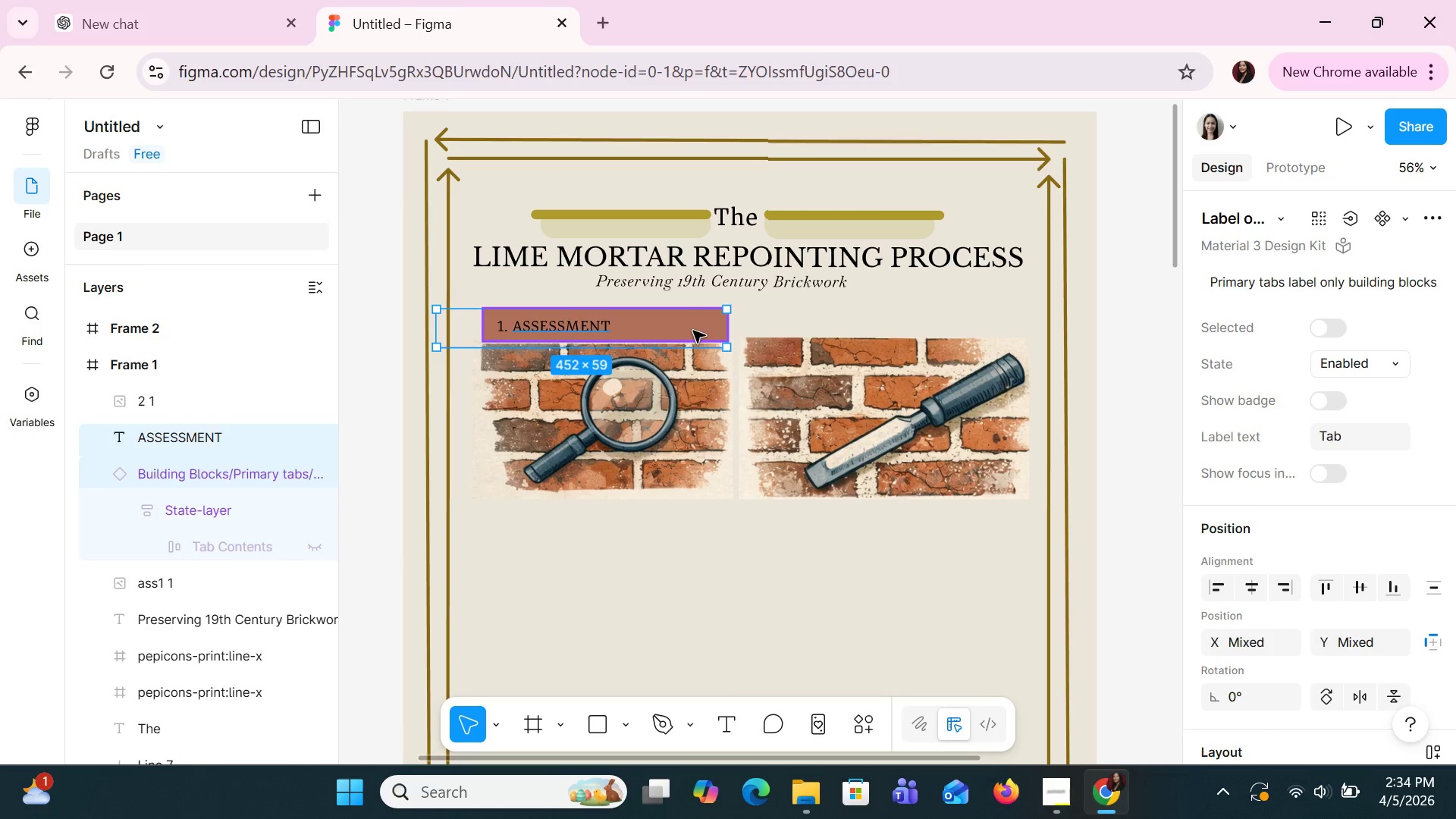 
key(Shift+ShiftLeft)
 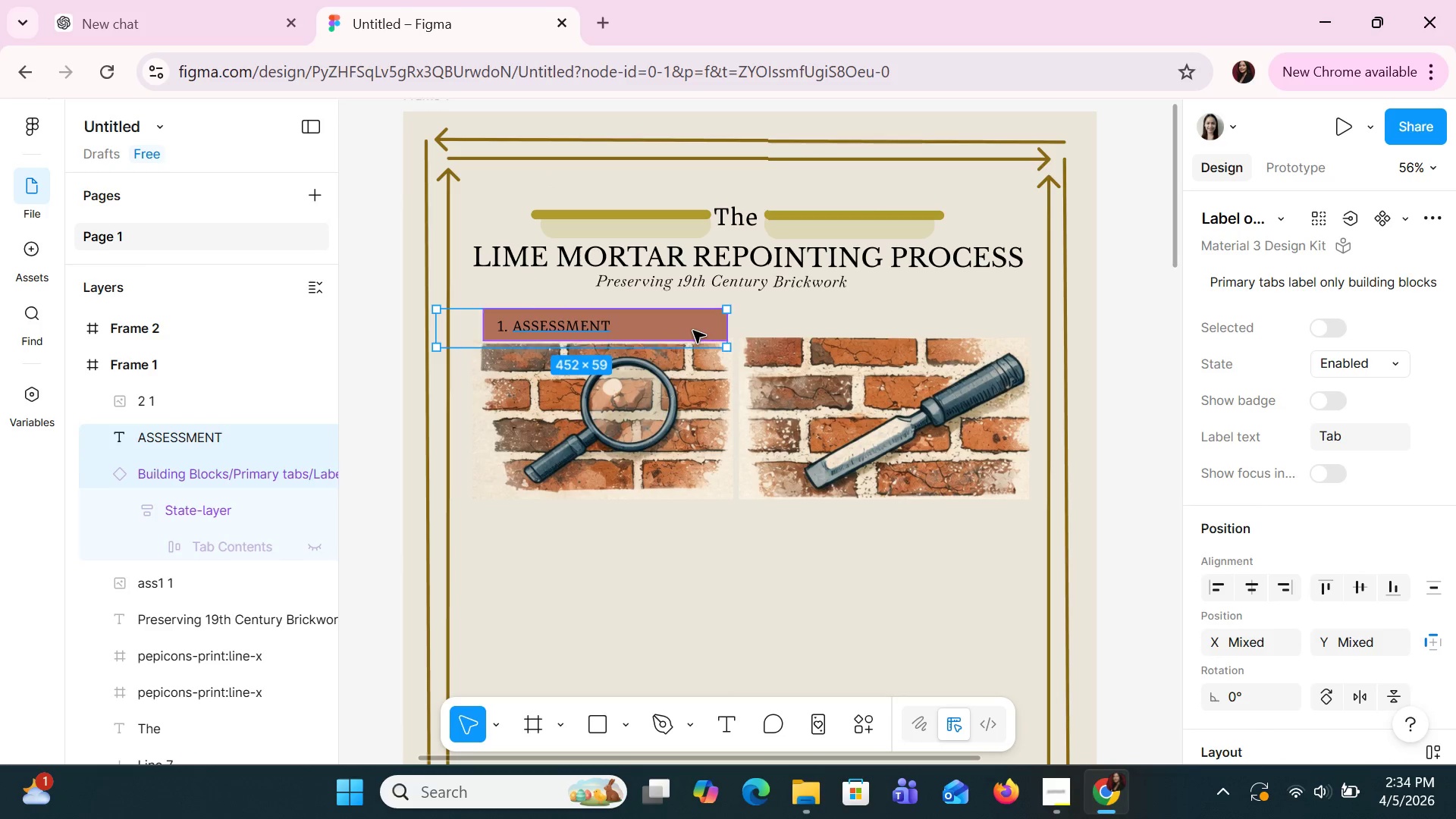 
key(Shift+ShiftLeft)
 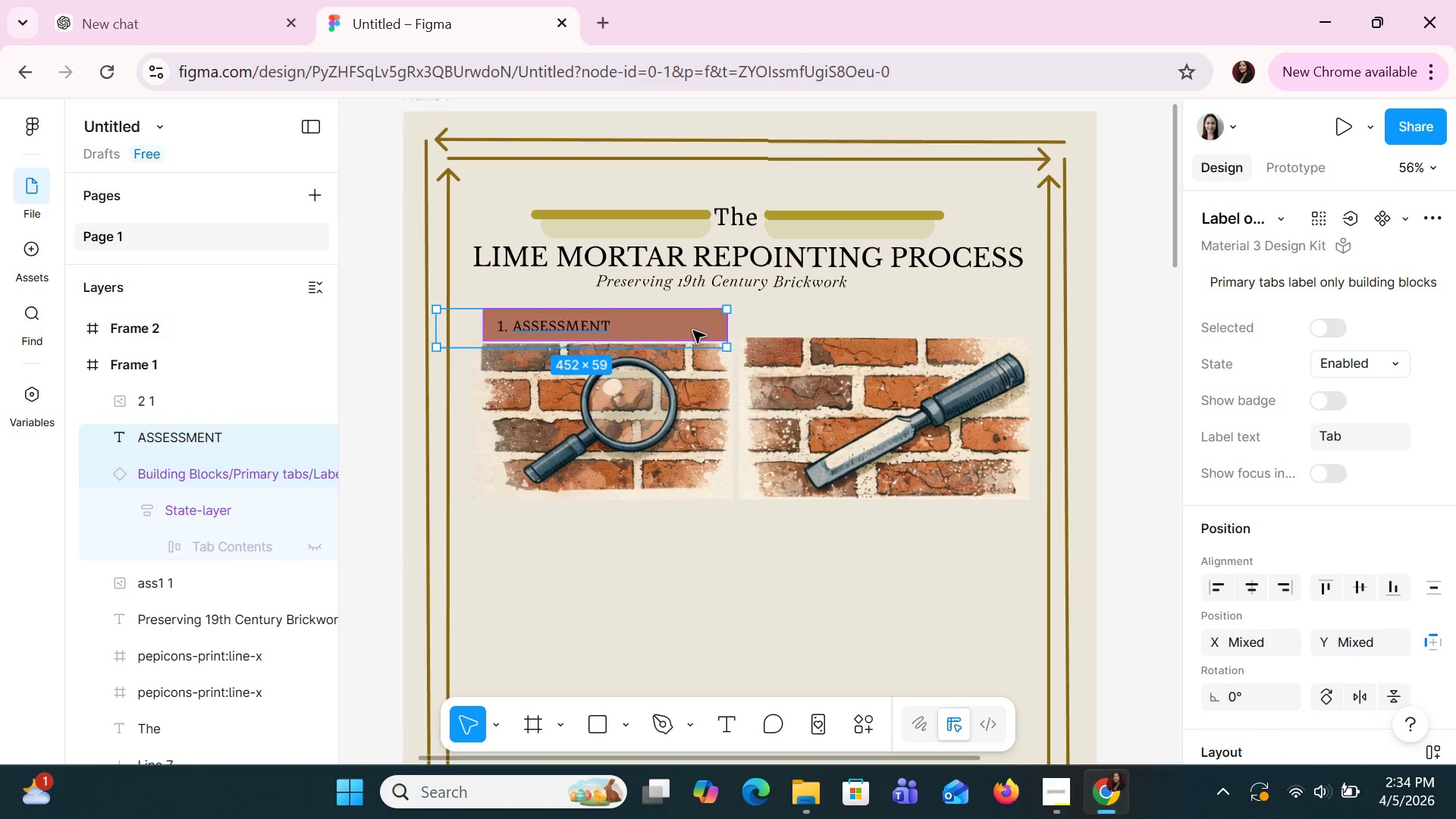 
key(Shift+ShiftLeft)
 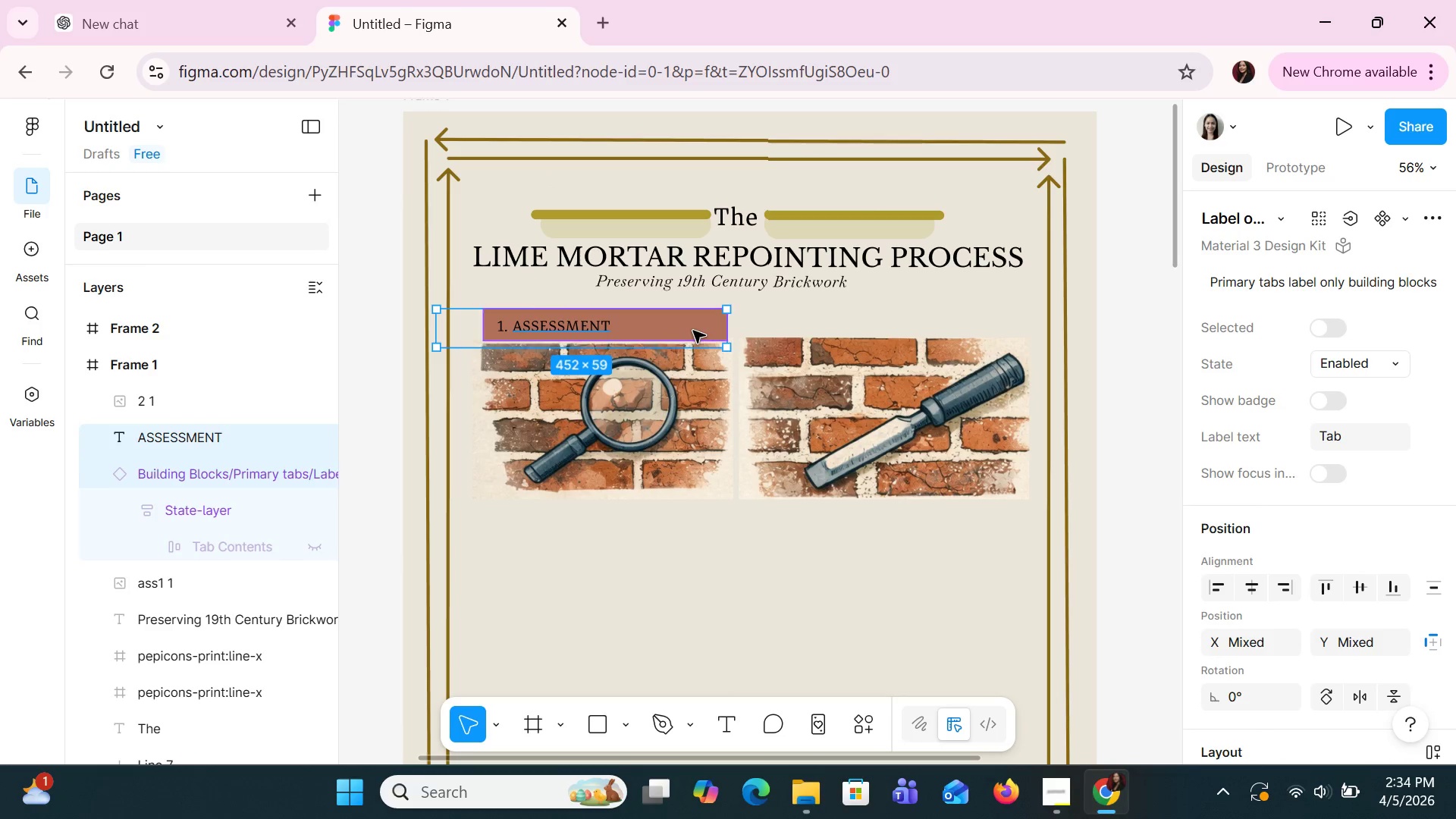 
key(Shift+ShiftLeft)
 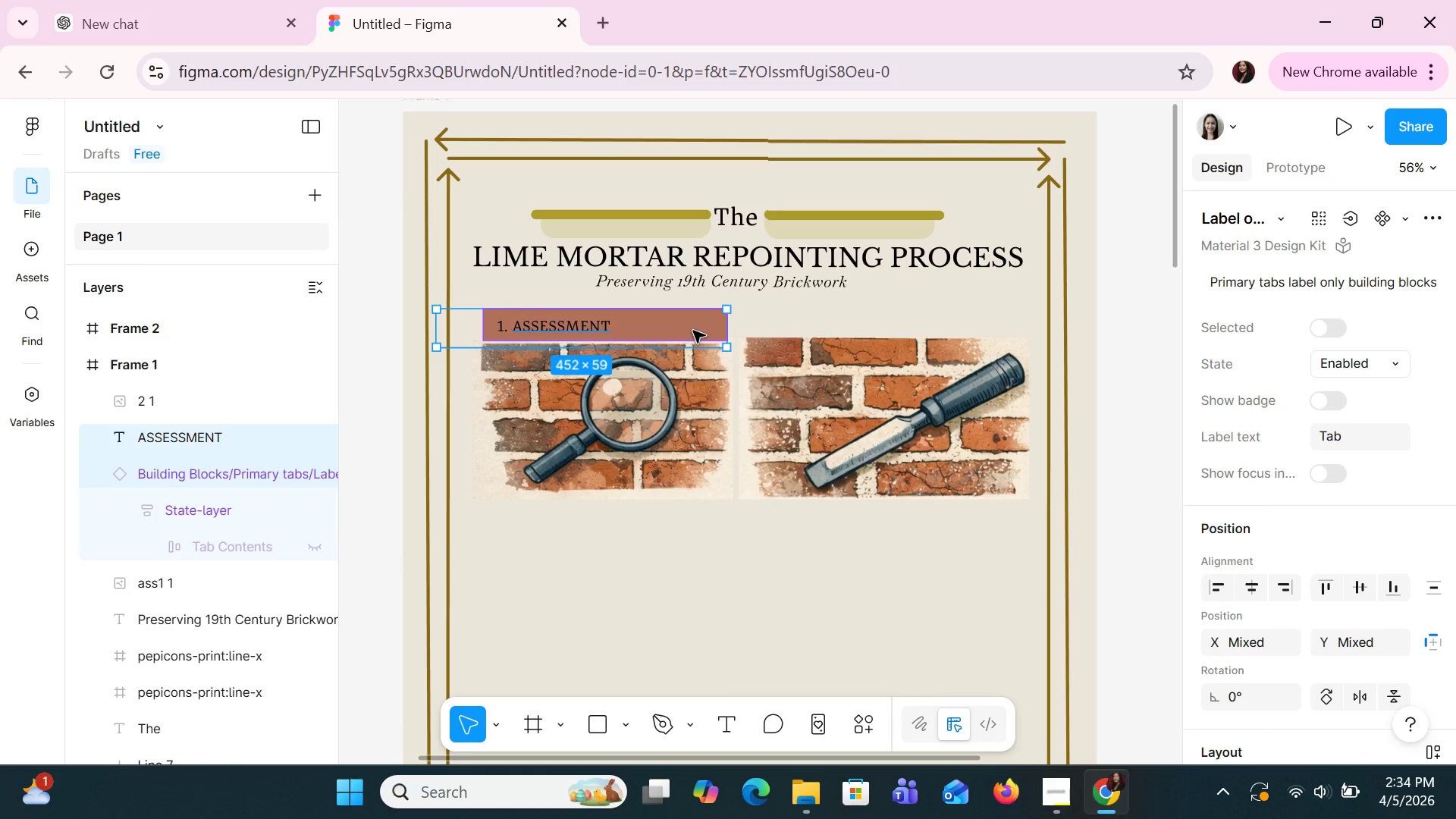 
right_click([693, 331])
 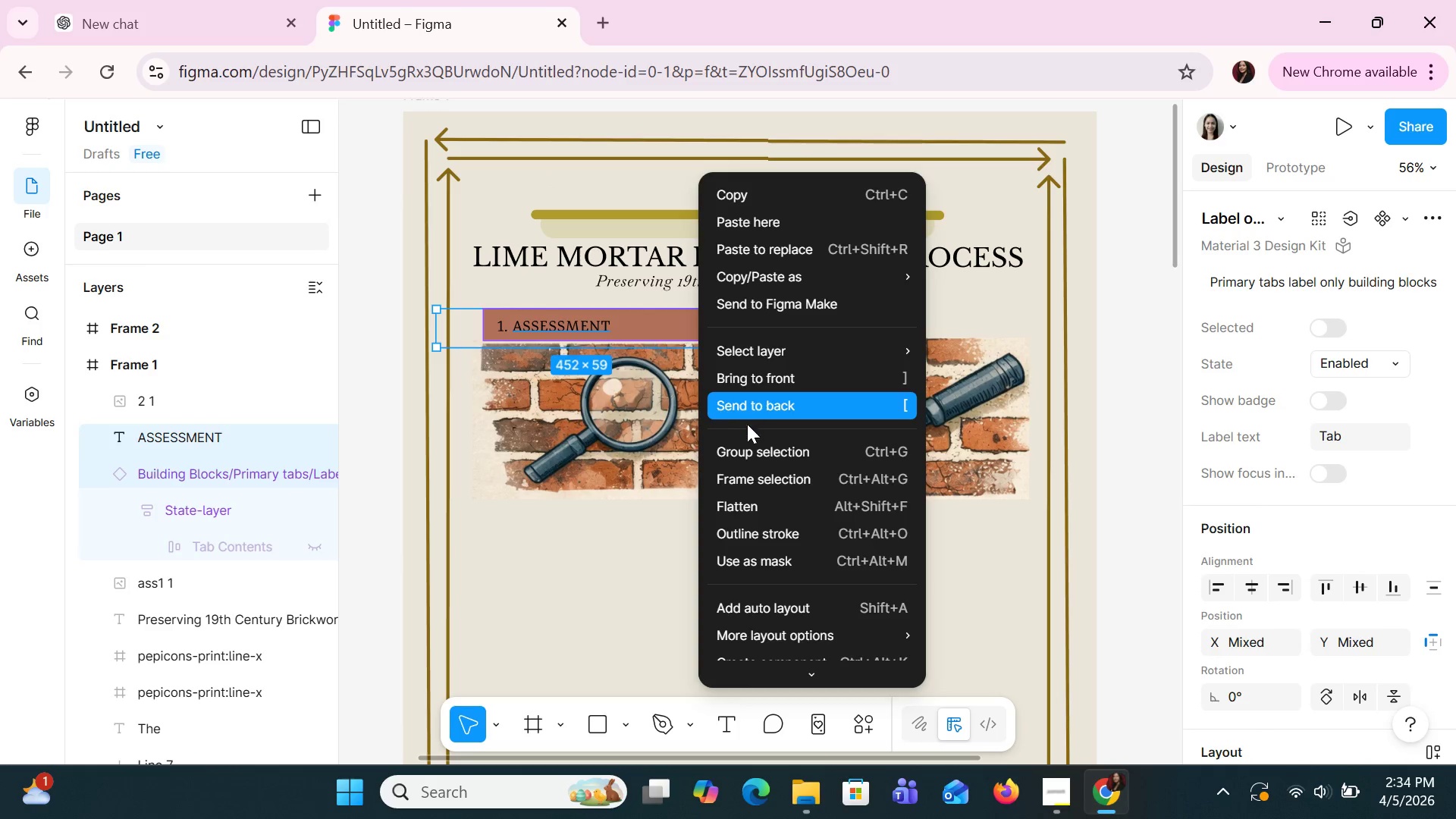 
left_click([755, 447])
 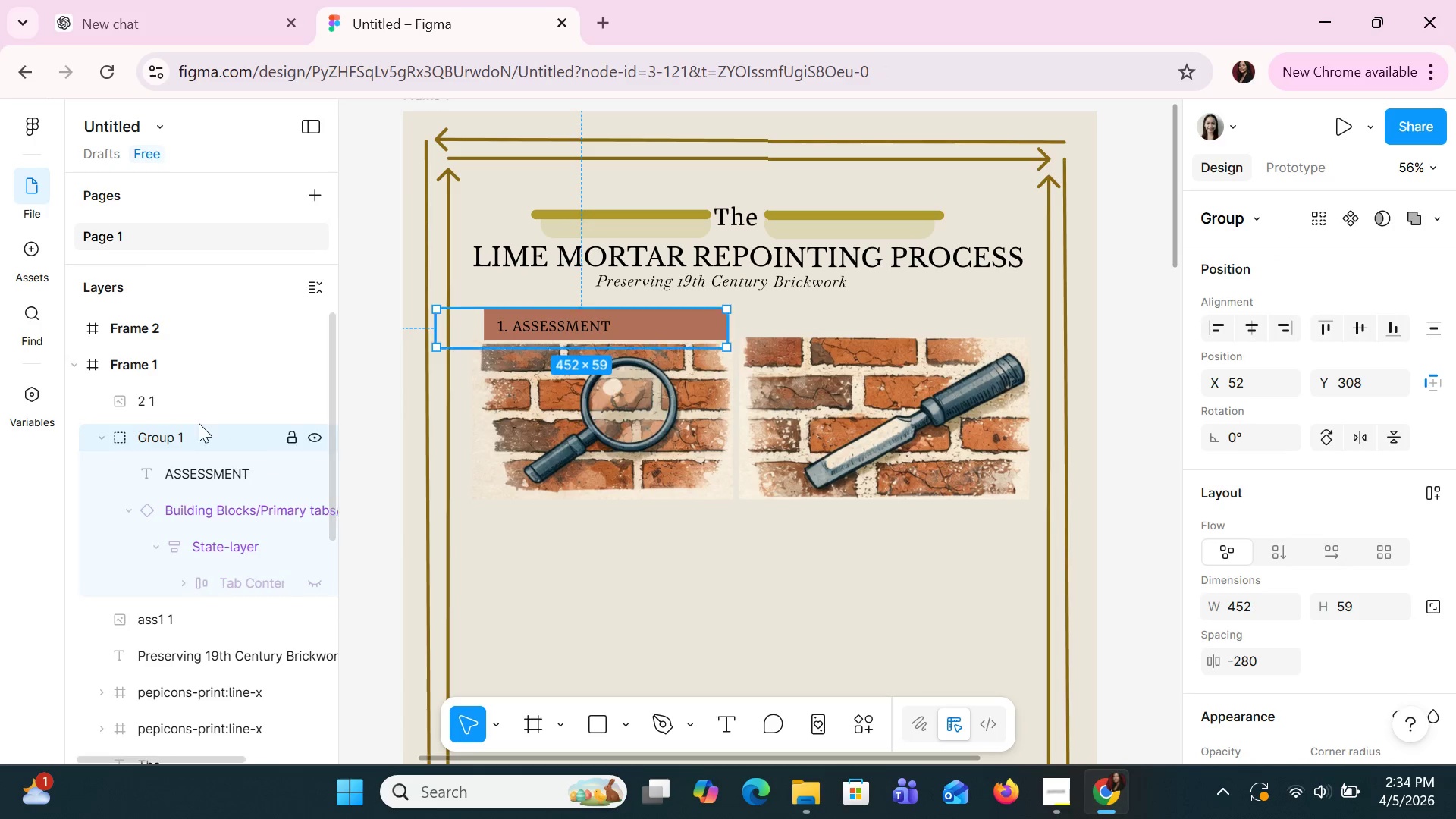 
left_click([188, 431])
 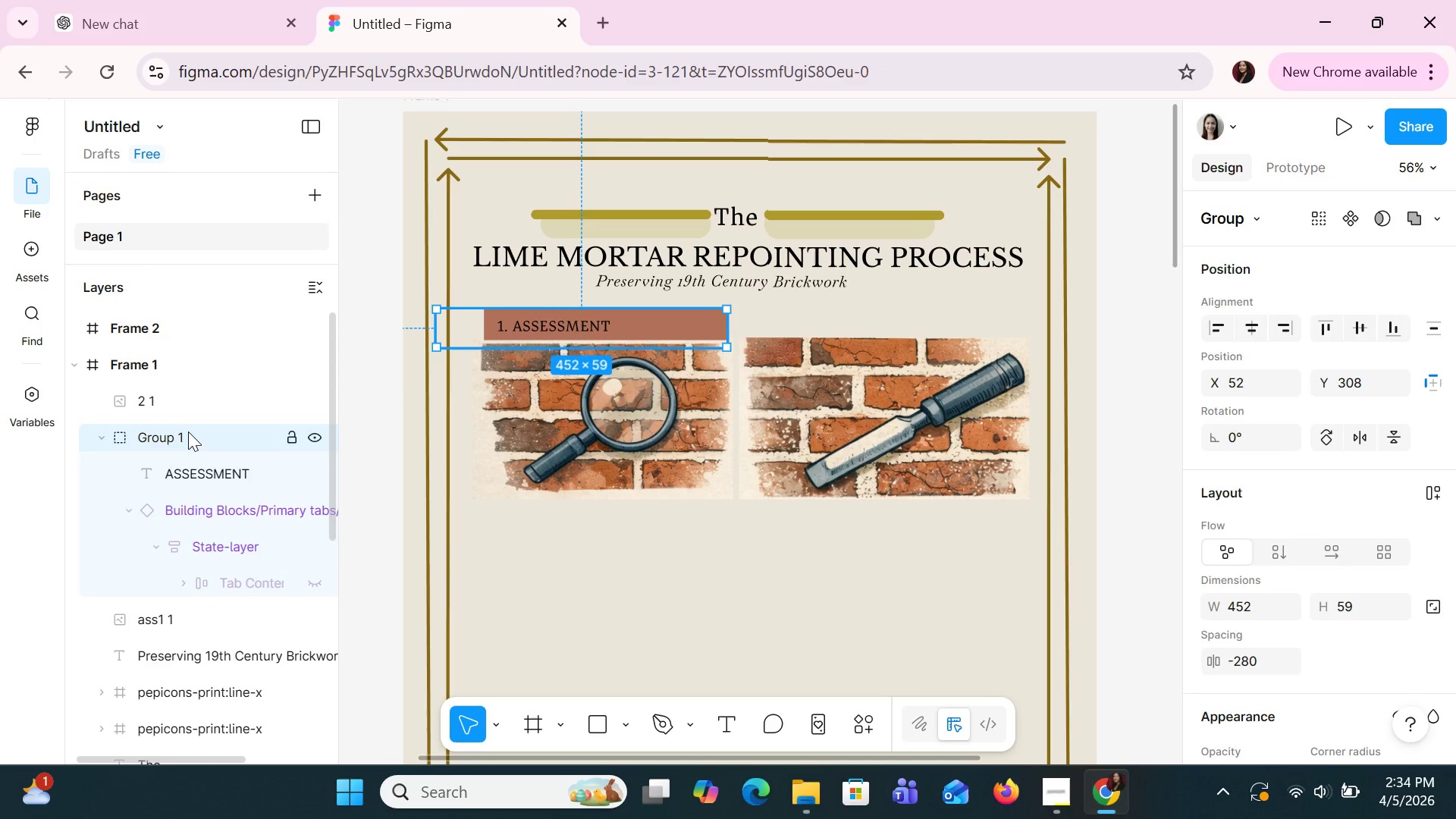 
double_click([188, 431])
 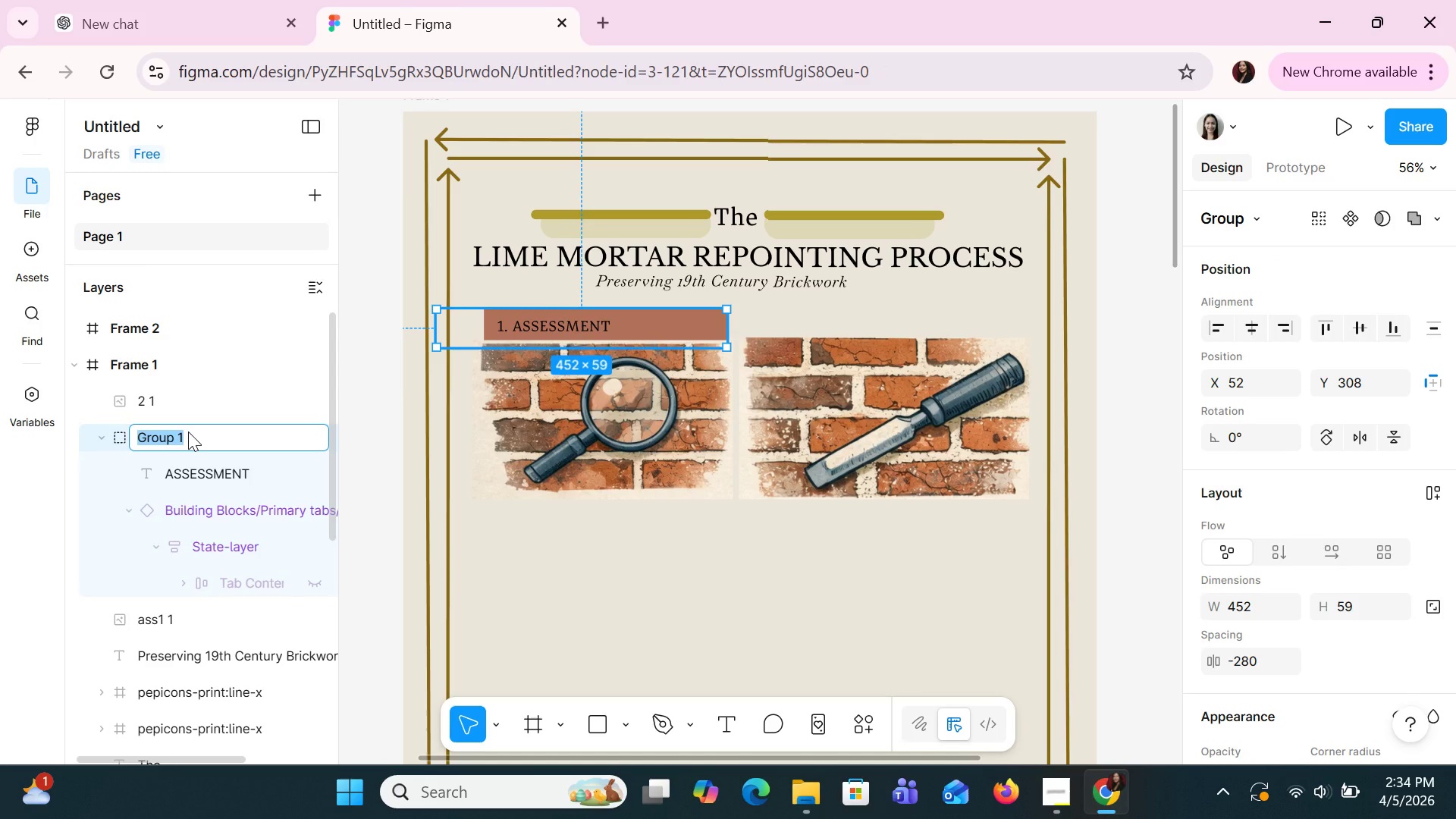 
type(tEXT)
key(Backspace)
key(Backspace)
key(Backspace)
key(Backspace)
type(Tab/Text)
 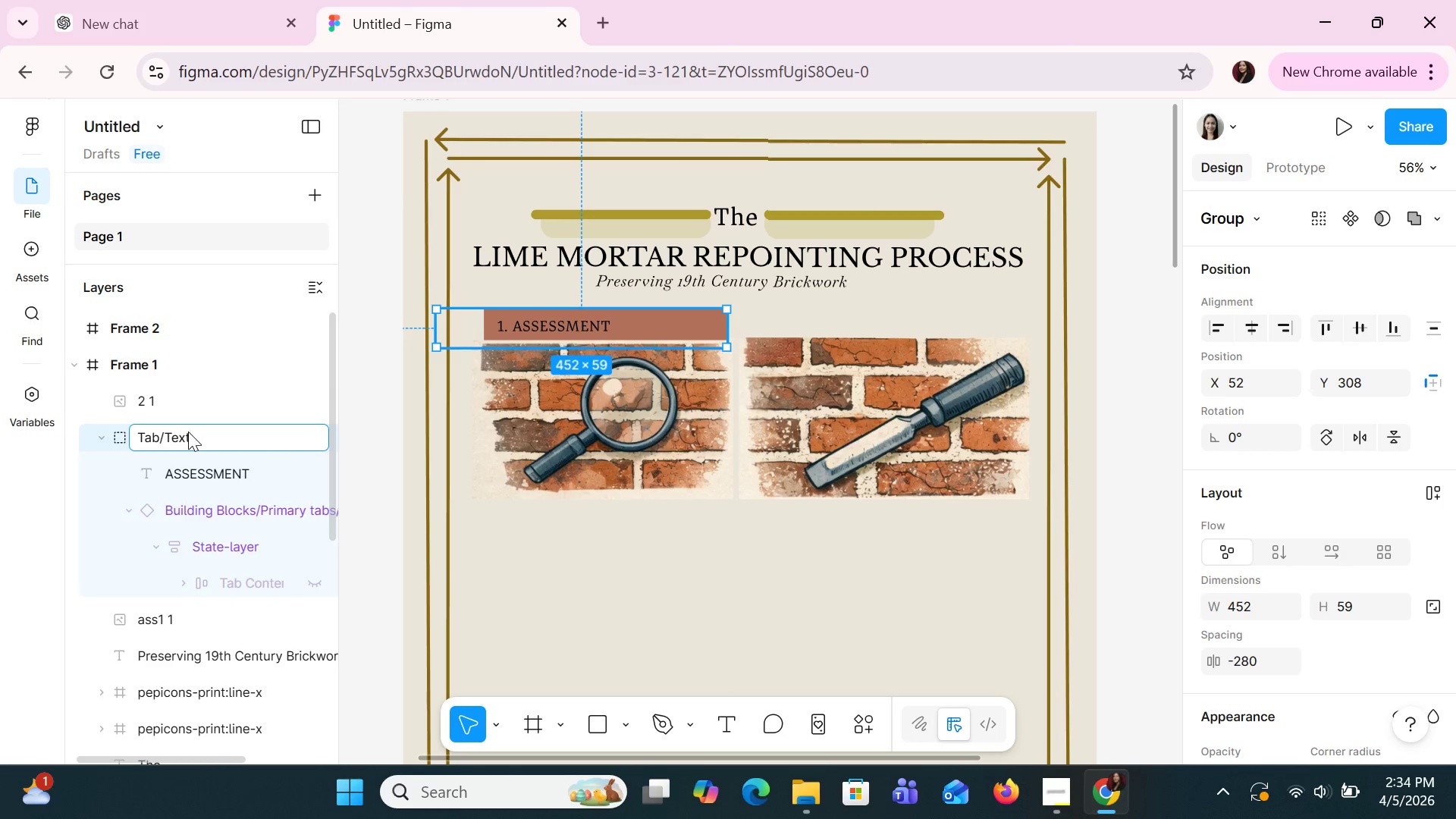 
key(Enter)
 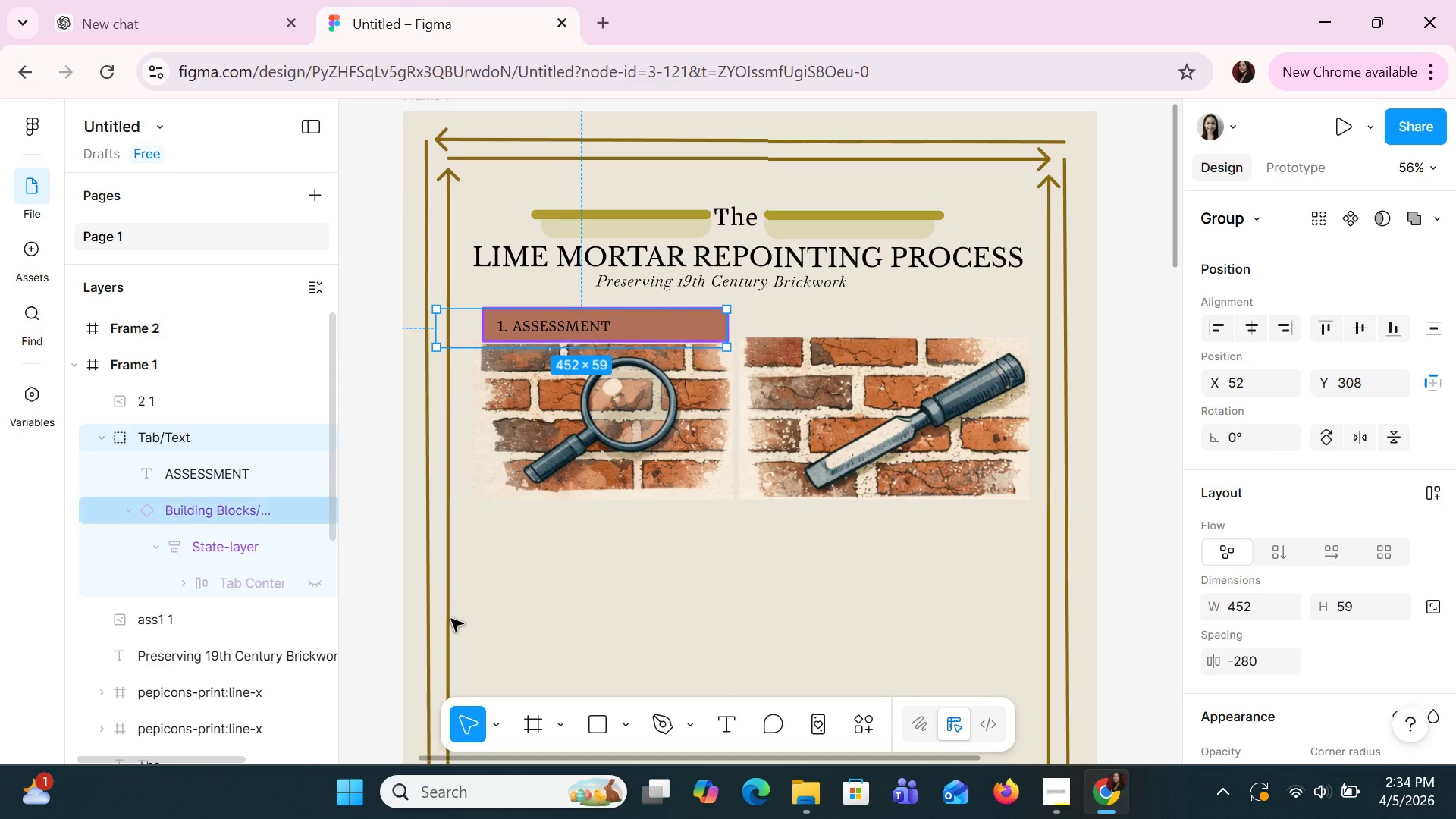 
left_click([650, 613])
 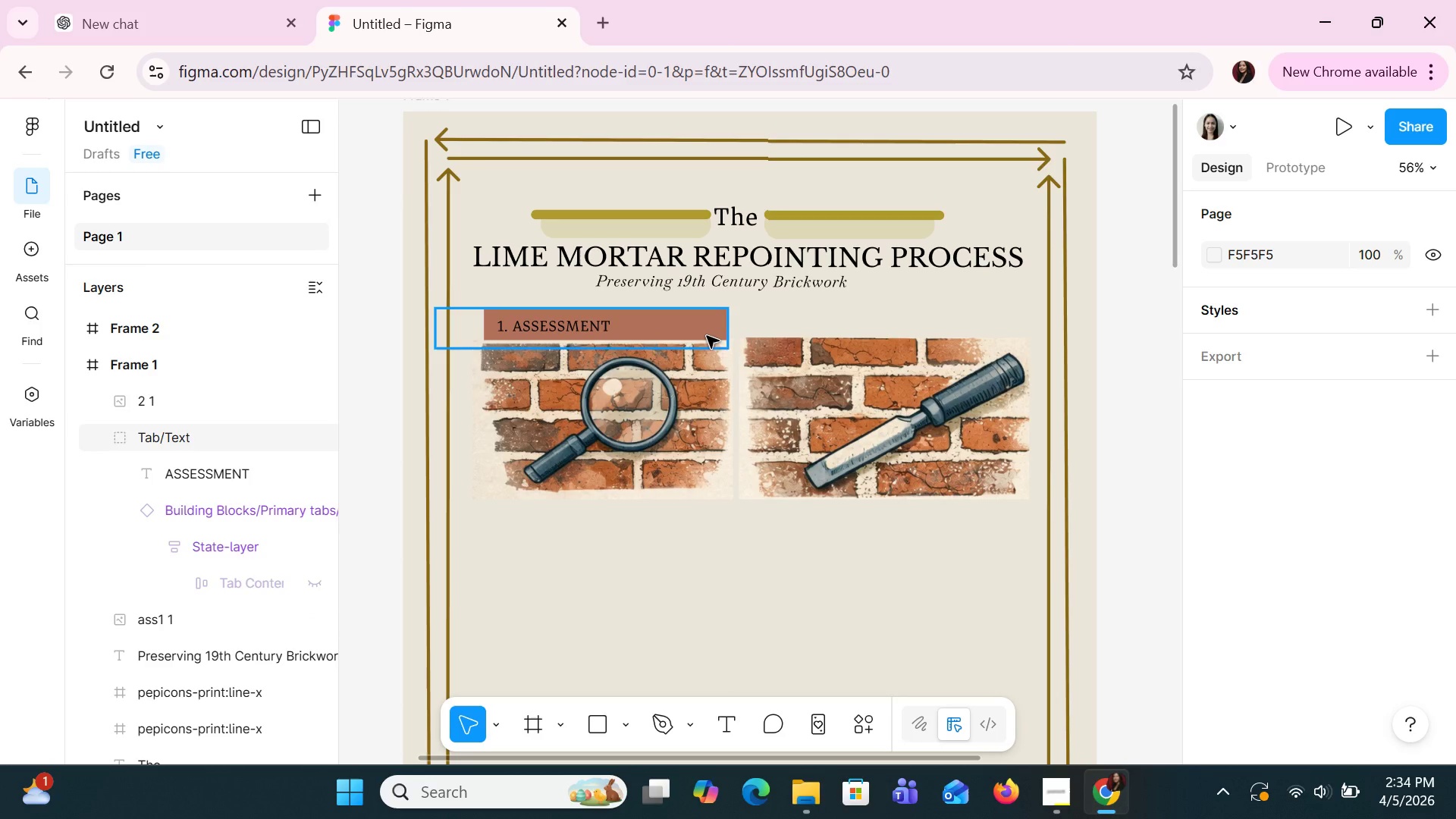 
left_click([714, 331])
 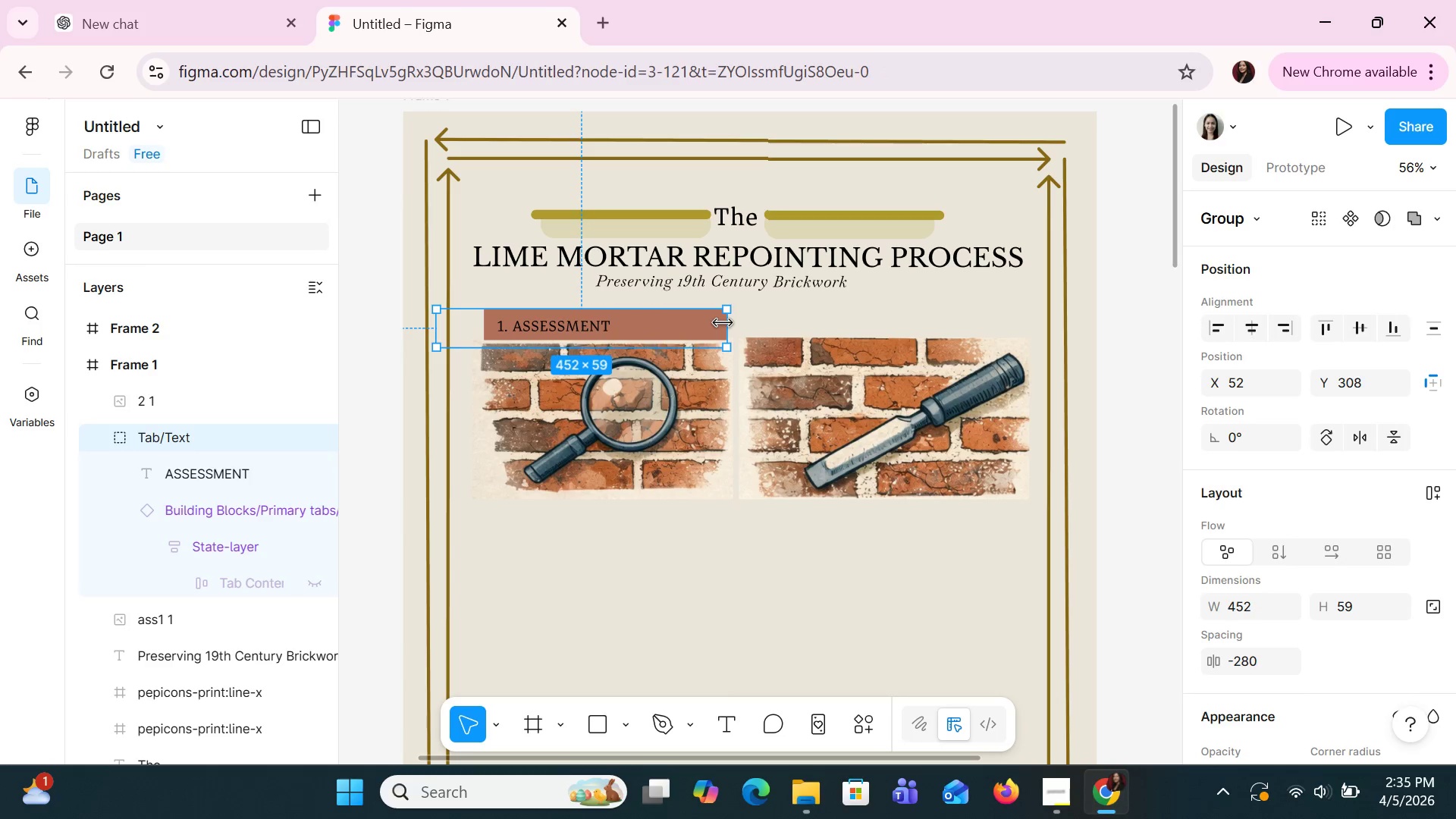 
left_click_drag(start_coordinate=[724, 323], to_coordinate=[729, 327])
 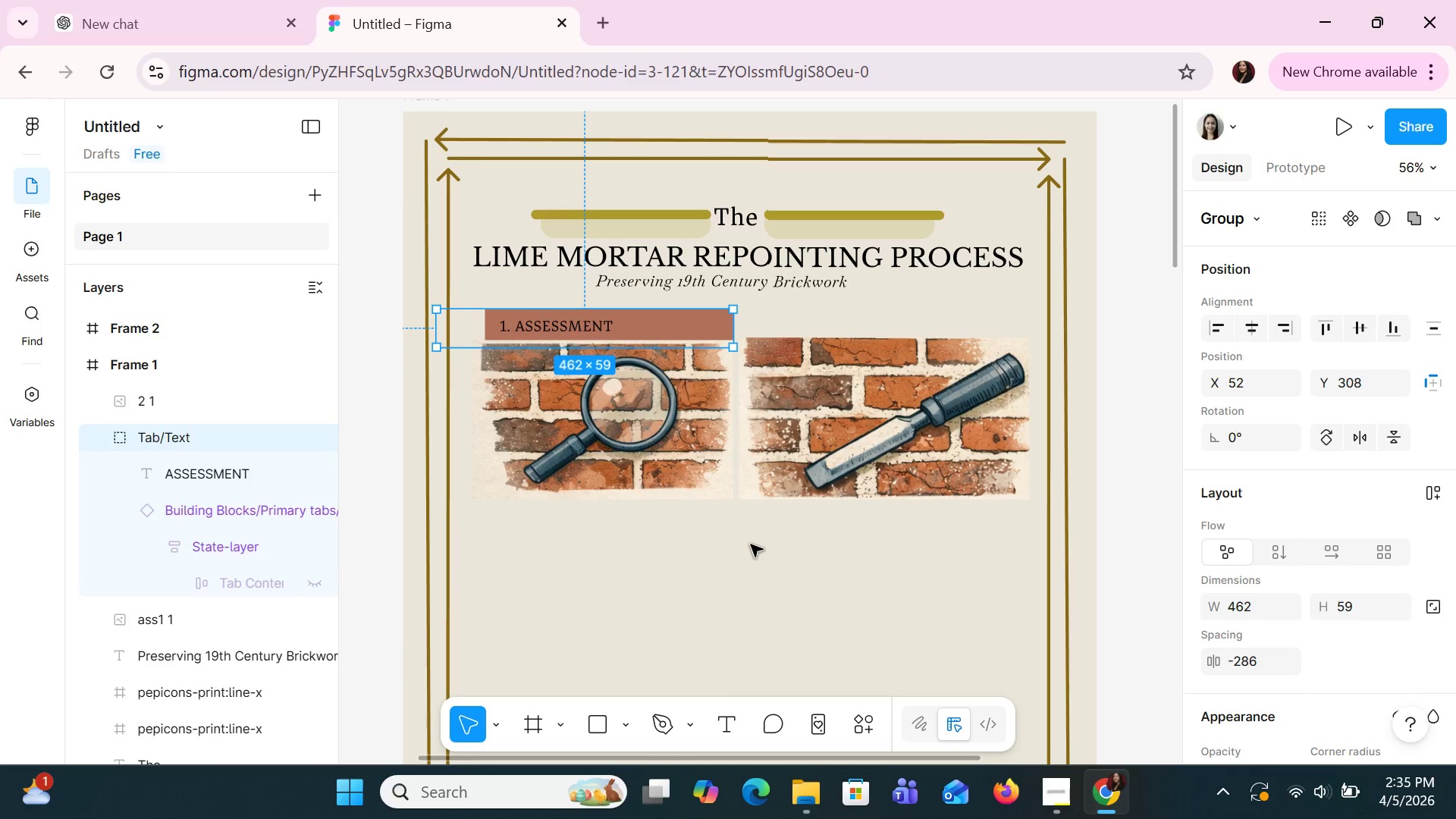 
left_click([751, 544])
 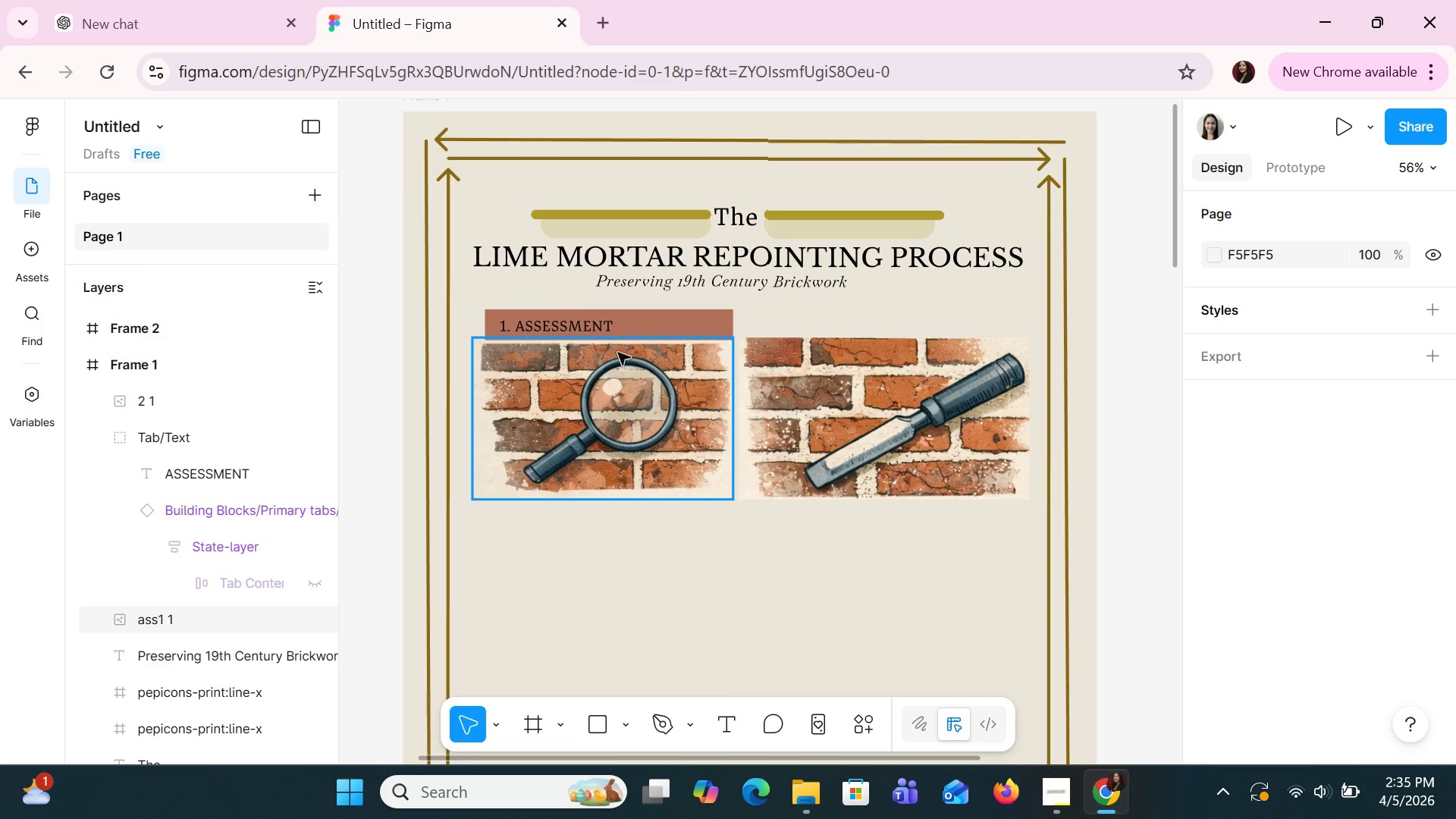 
left_click([592, 325])
 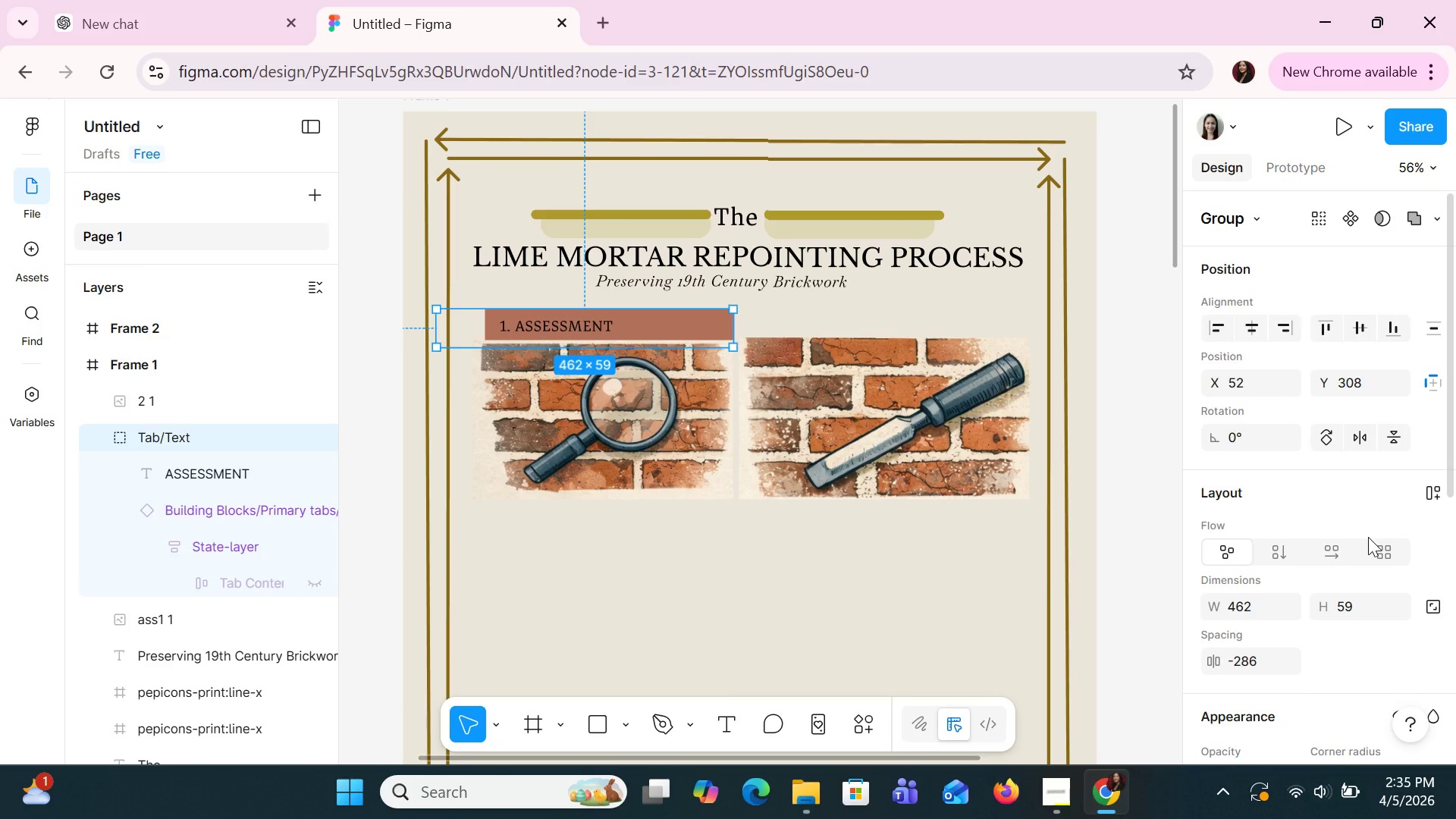 
scroll: coordinate [1368, 537], scroll_direction: down, amount: 1.0
 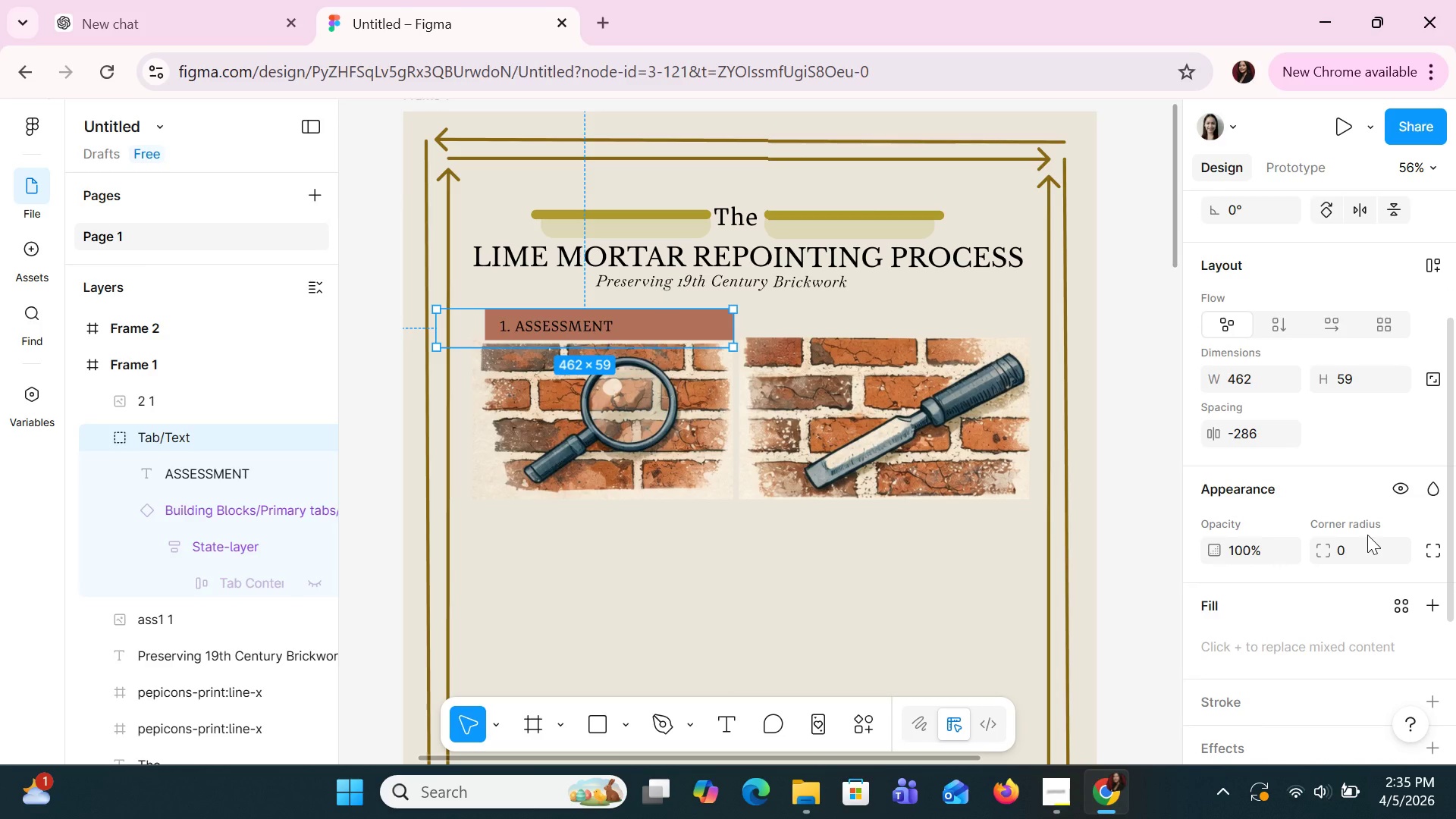 
left_click([1364, 541])
 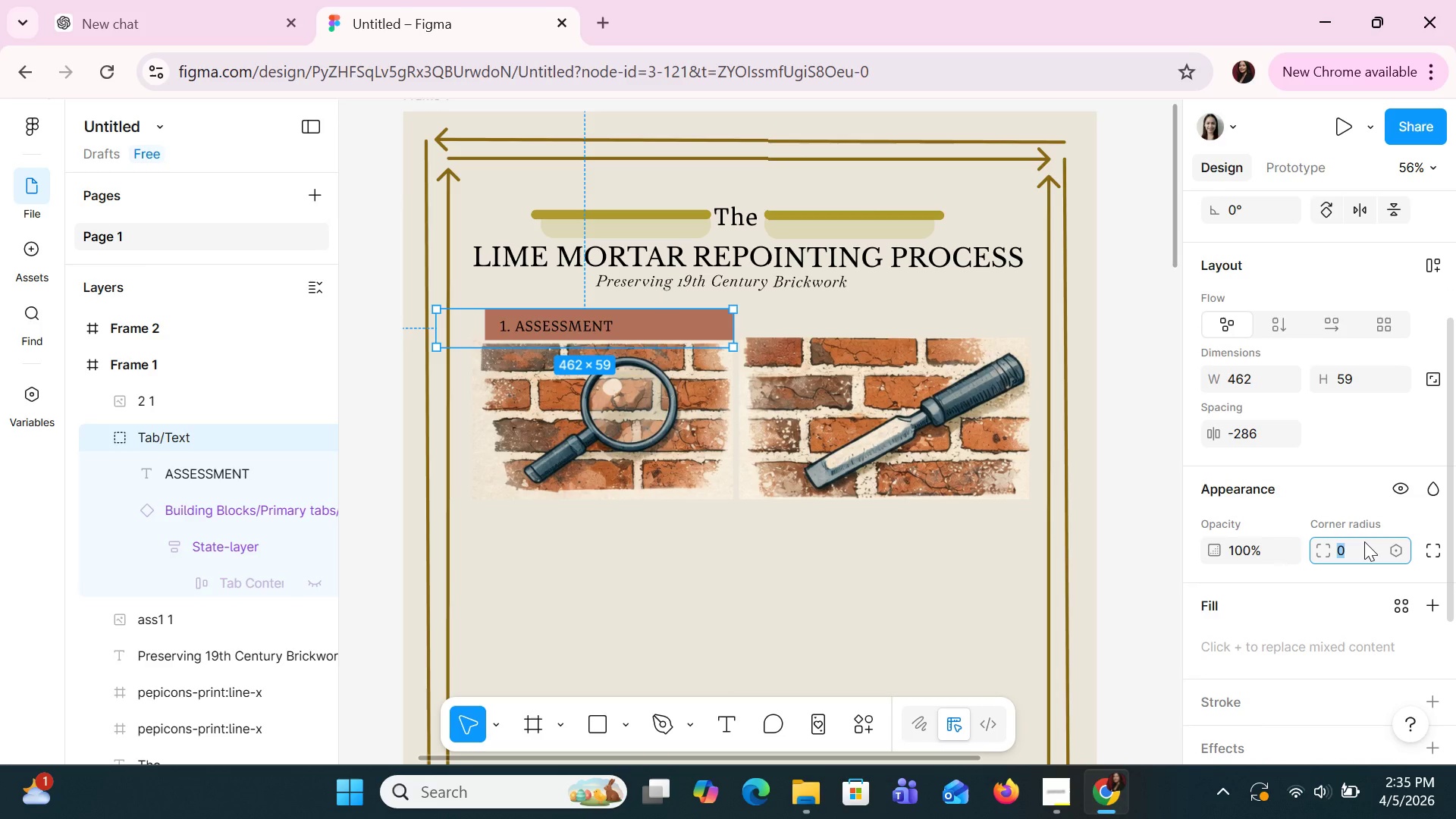 
key(8)
 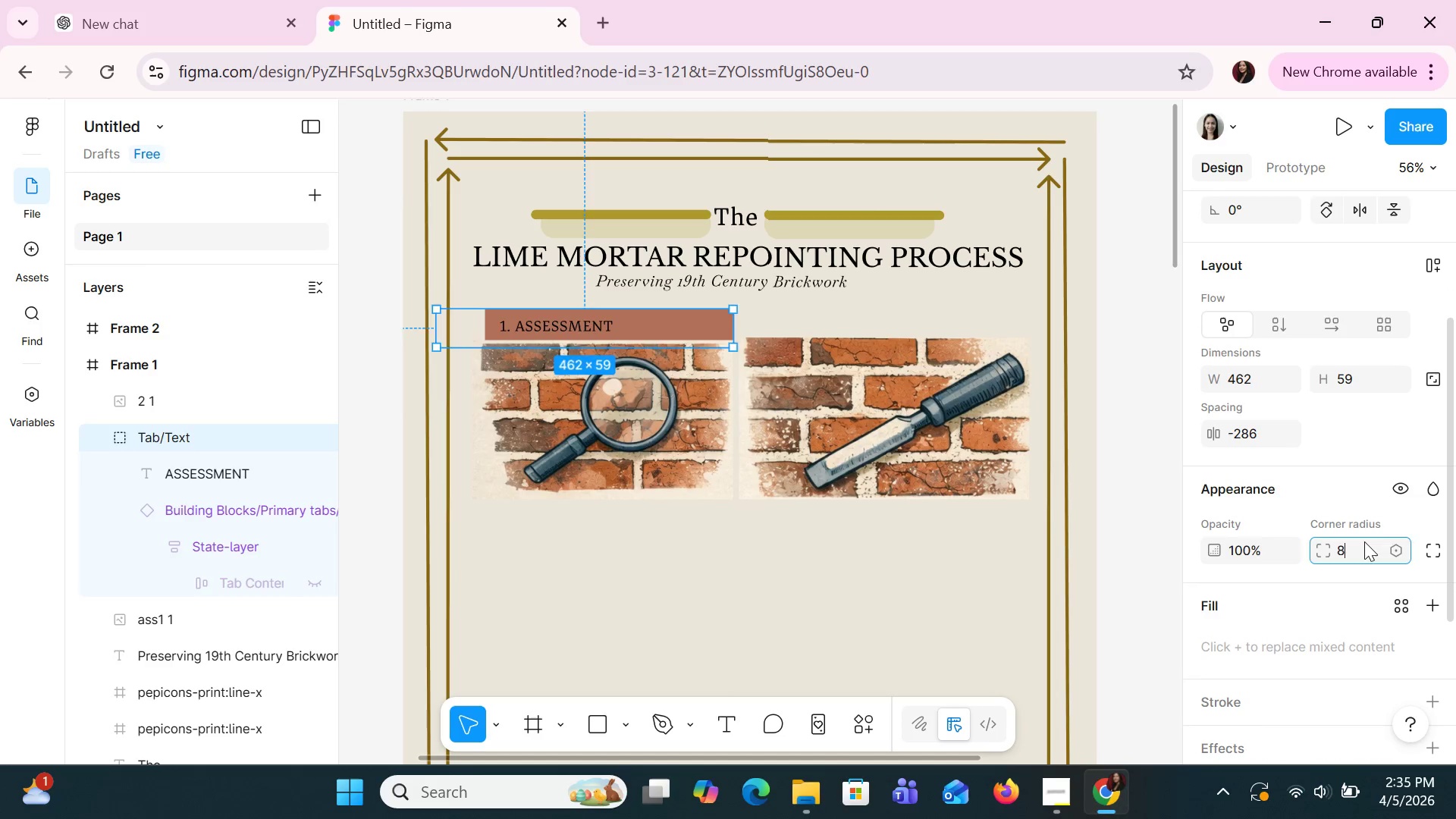 
key(Enter)
 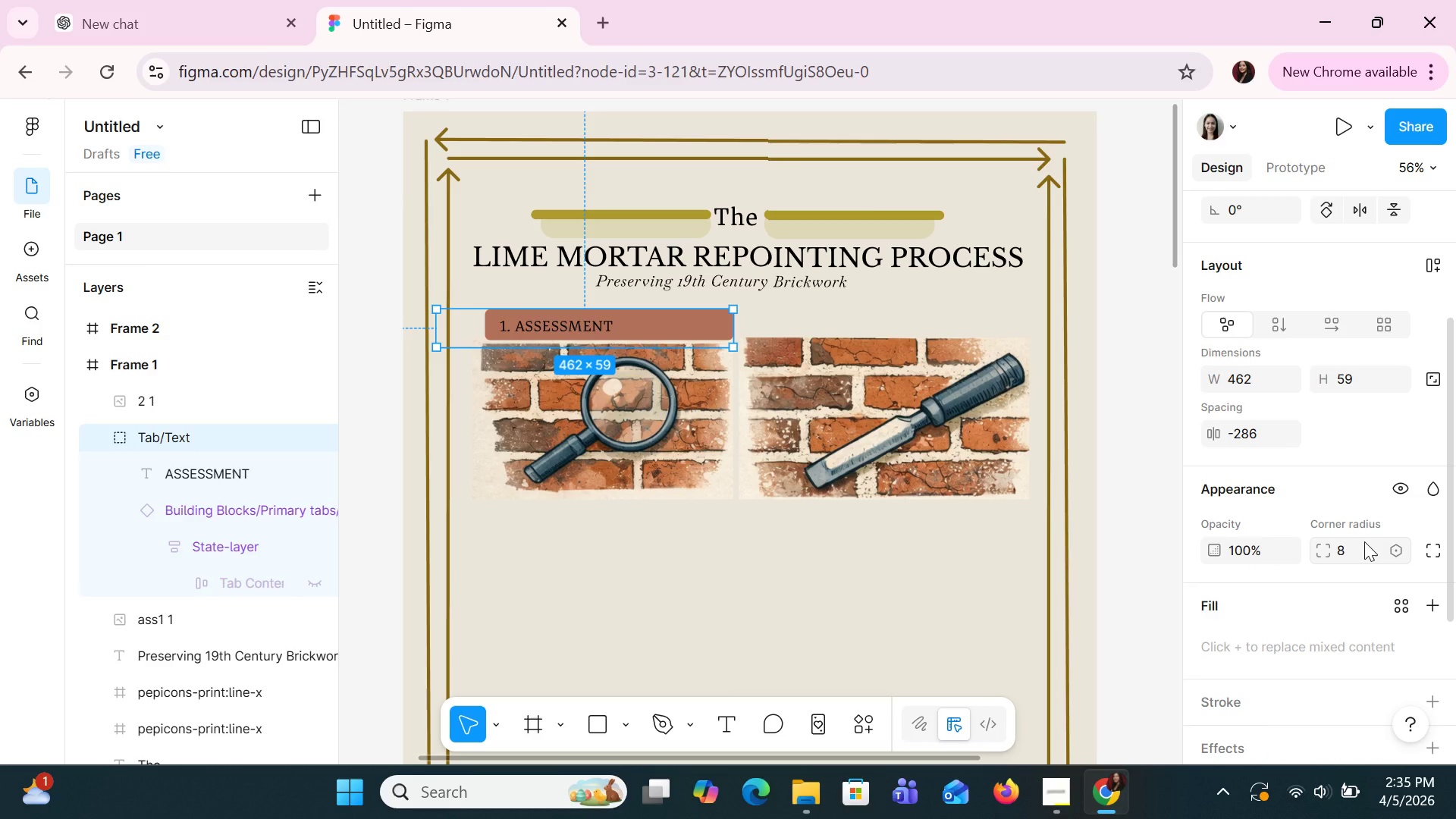 
key(Control+Z)
 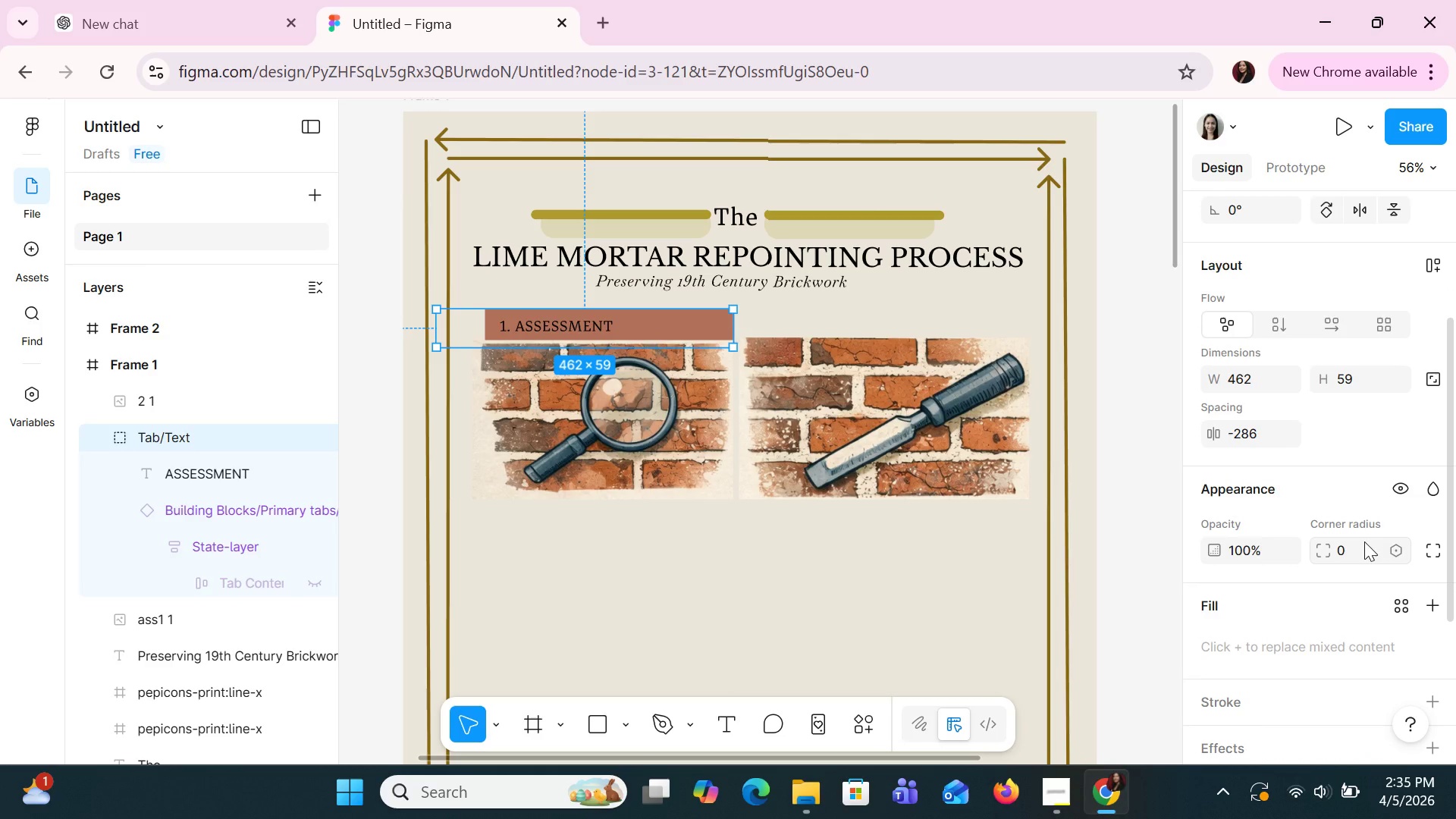 
left_click([1364, 541])
 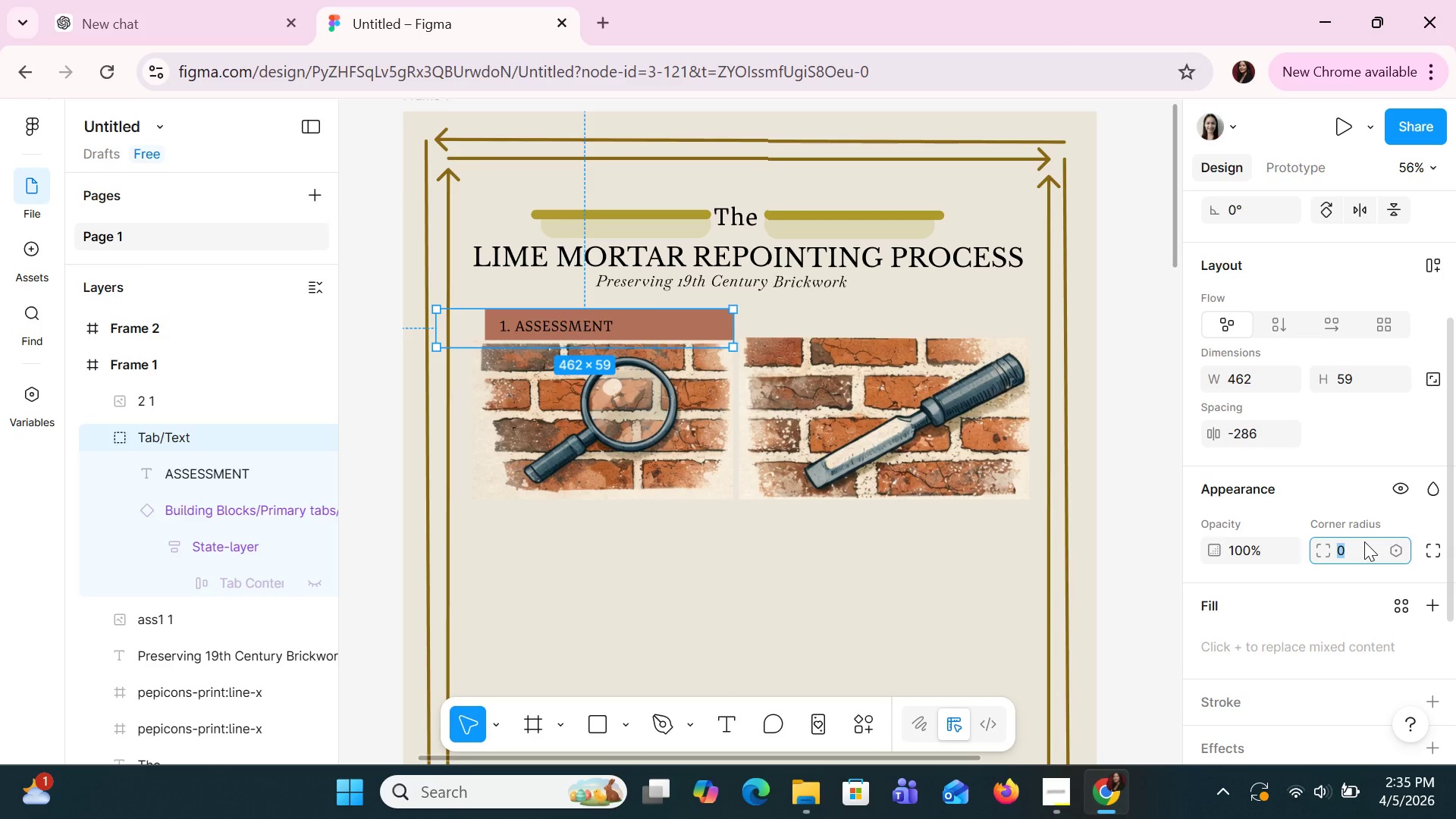 
key(2)
 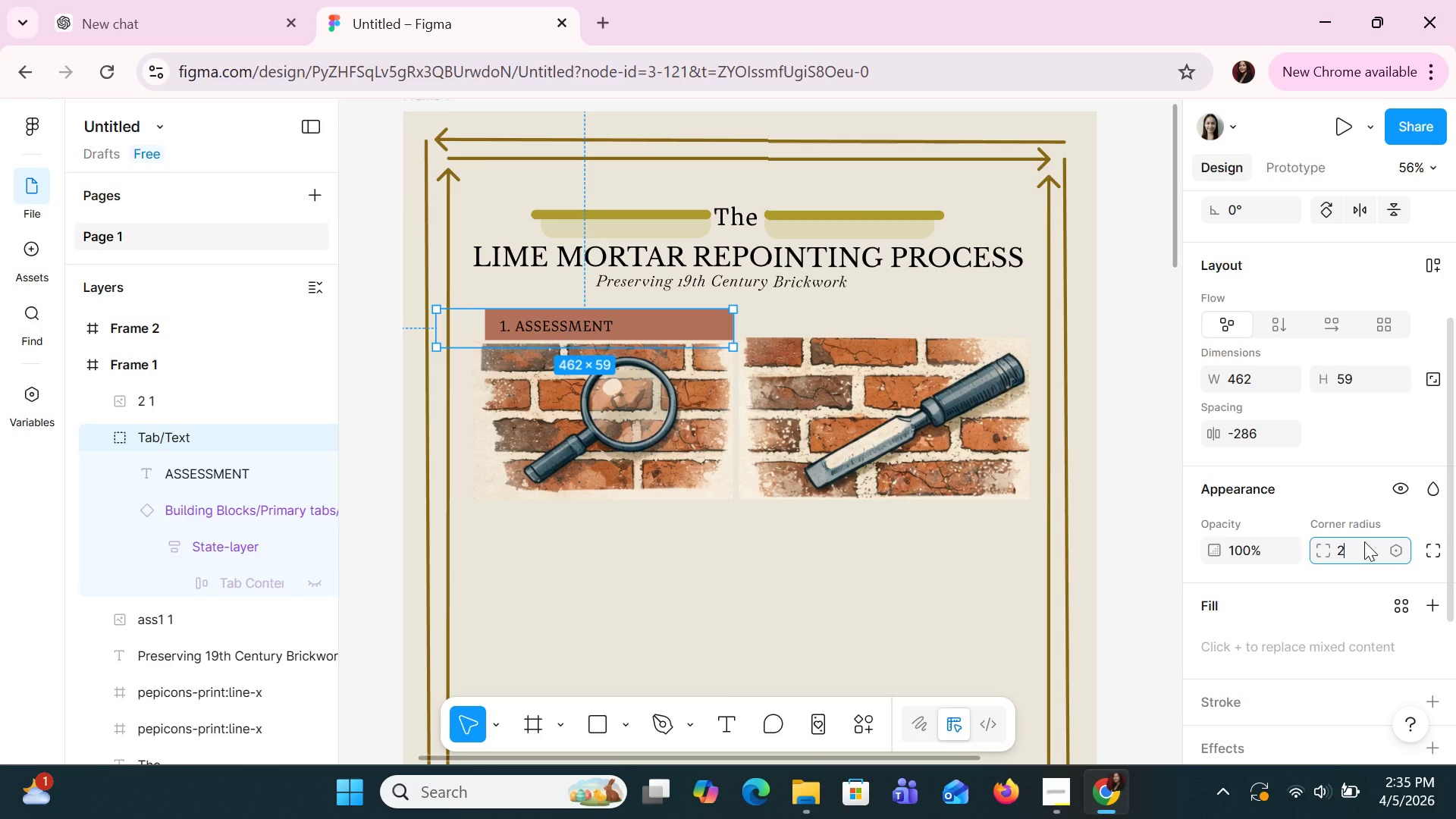 
key(Enter)
 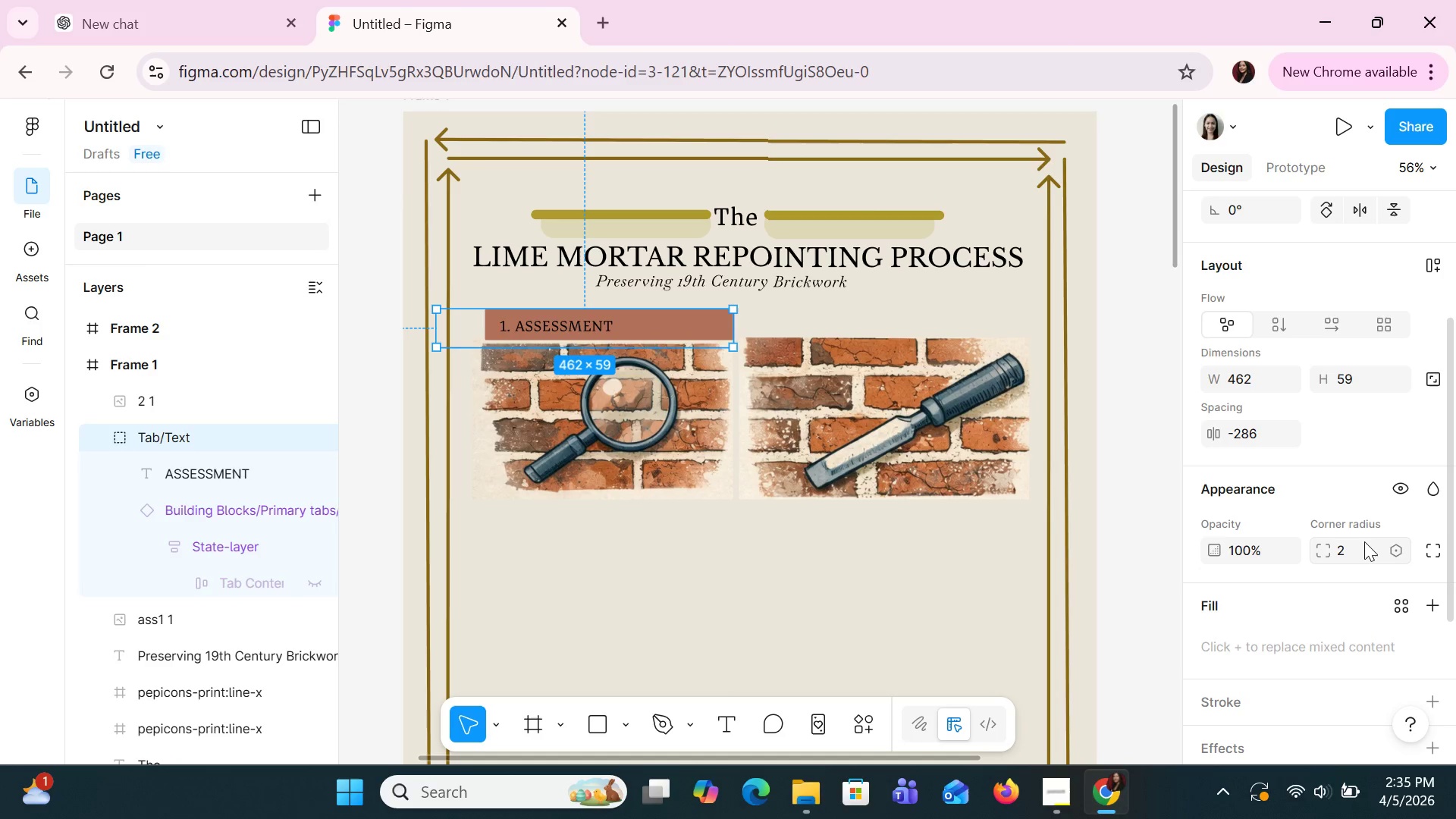 
key(ArrowLeft)
 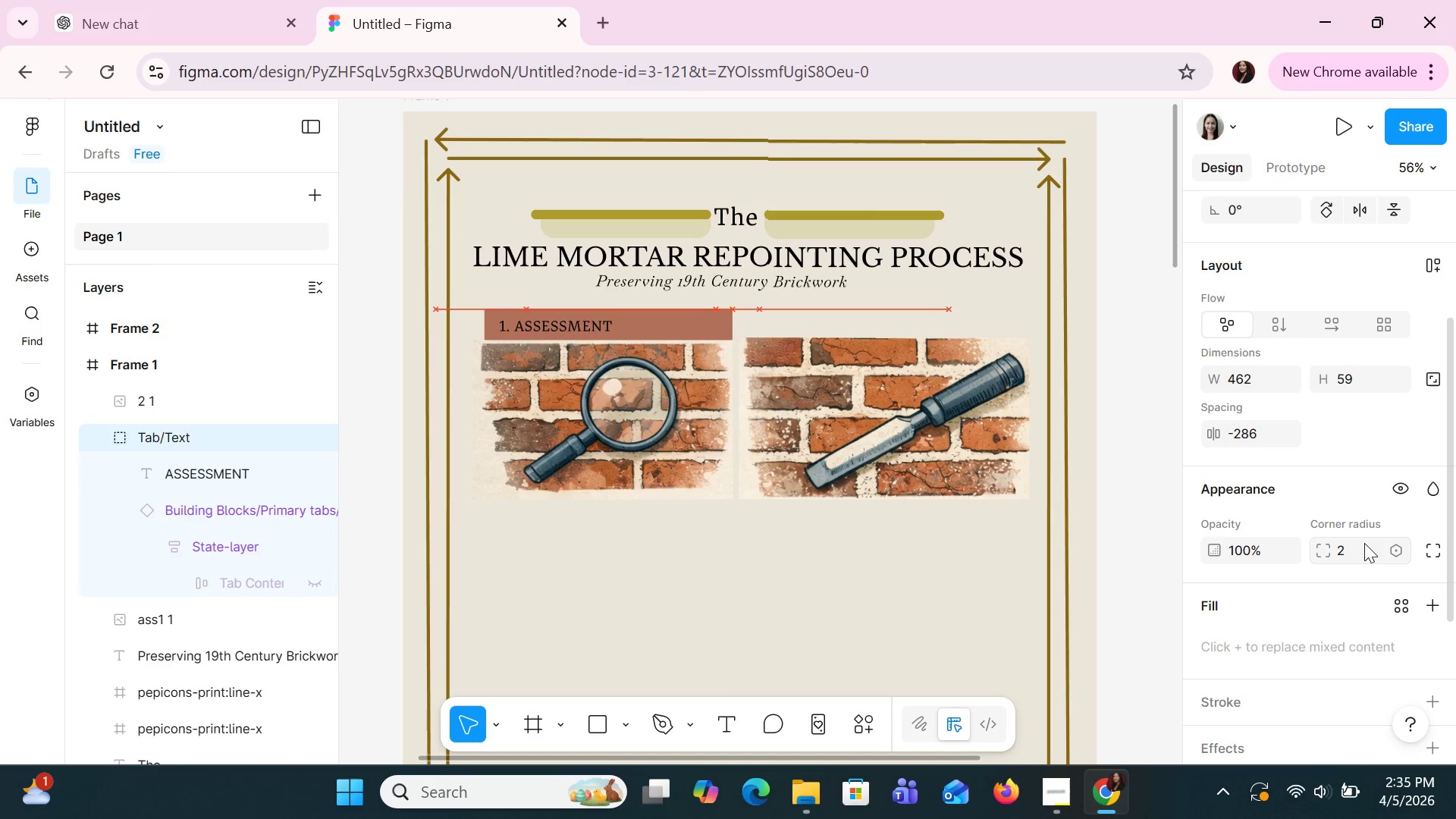 
key(ArrowLeft)
 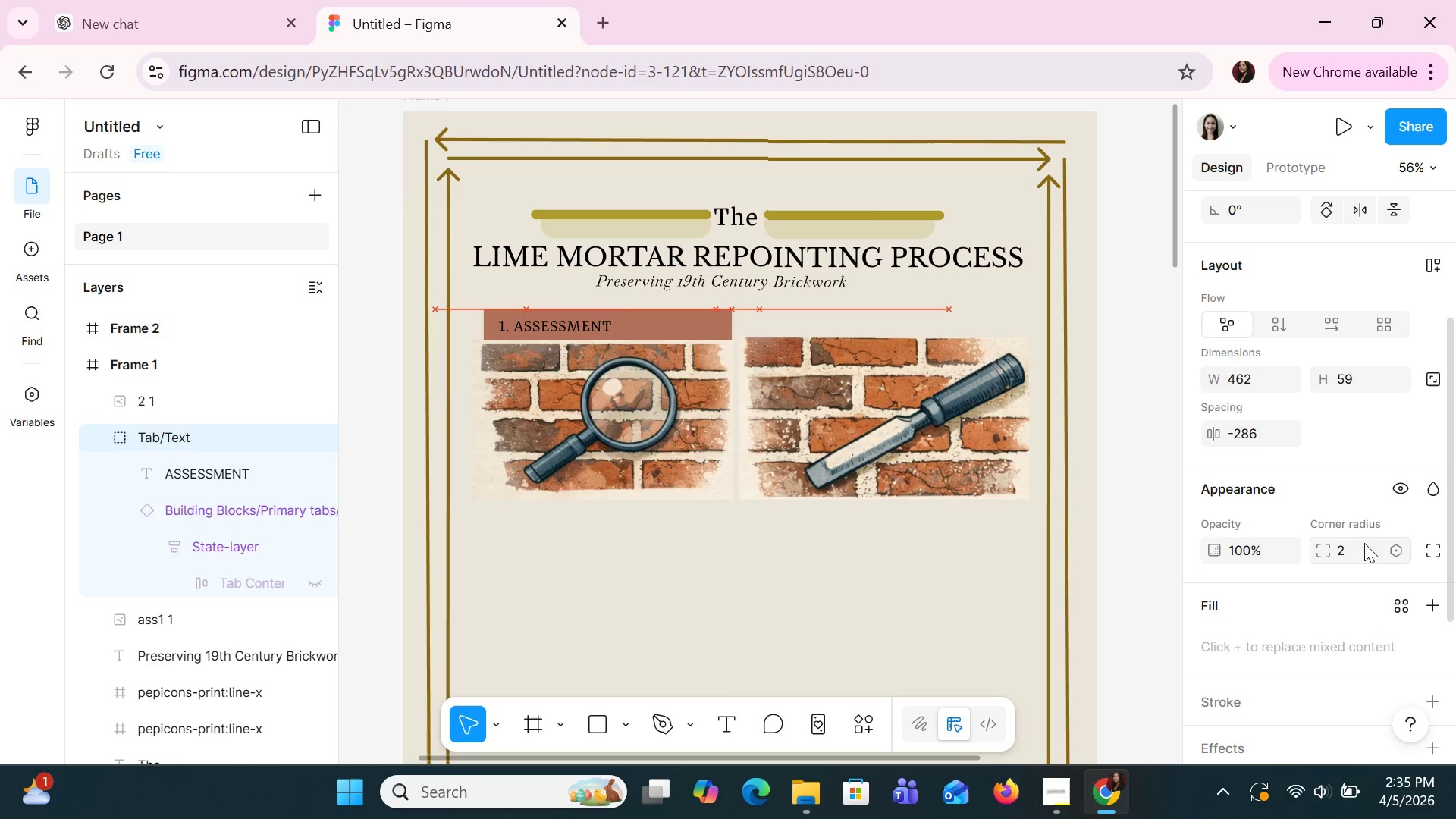 
key(ArrowLeft)
 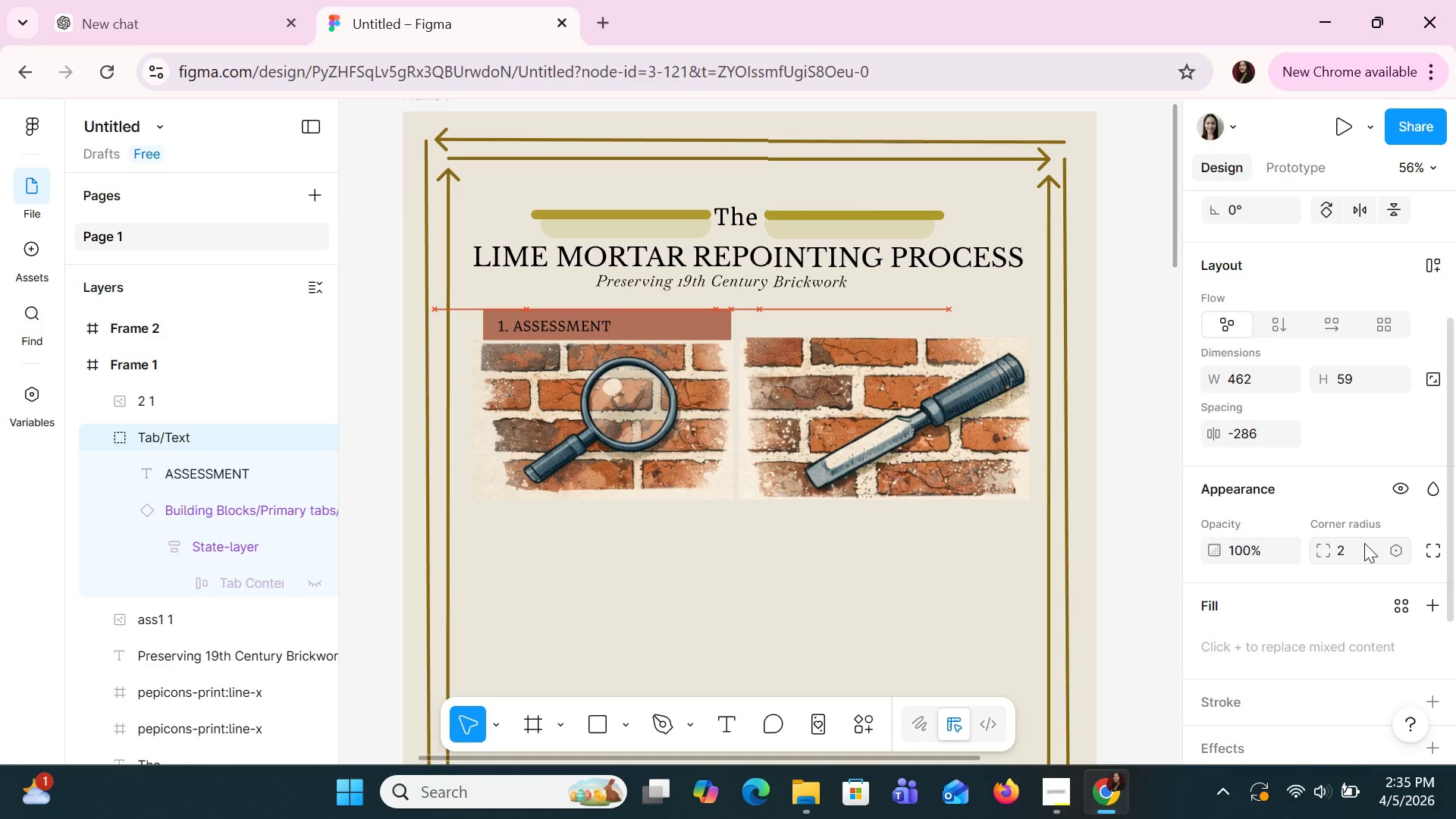 
key(ArrowLeft)
 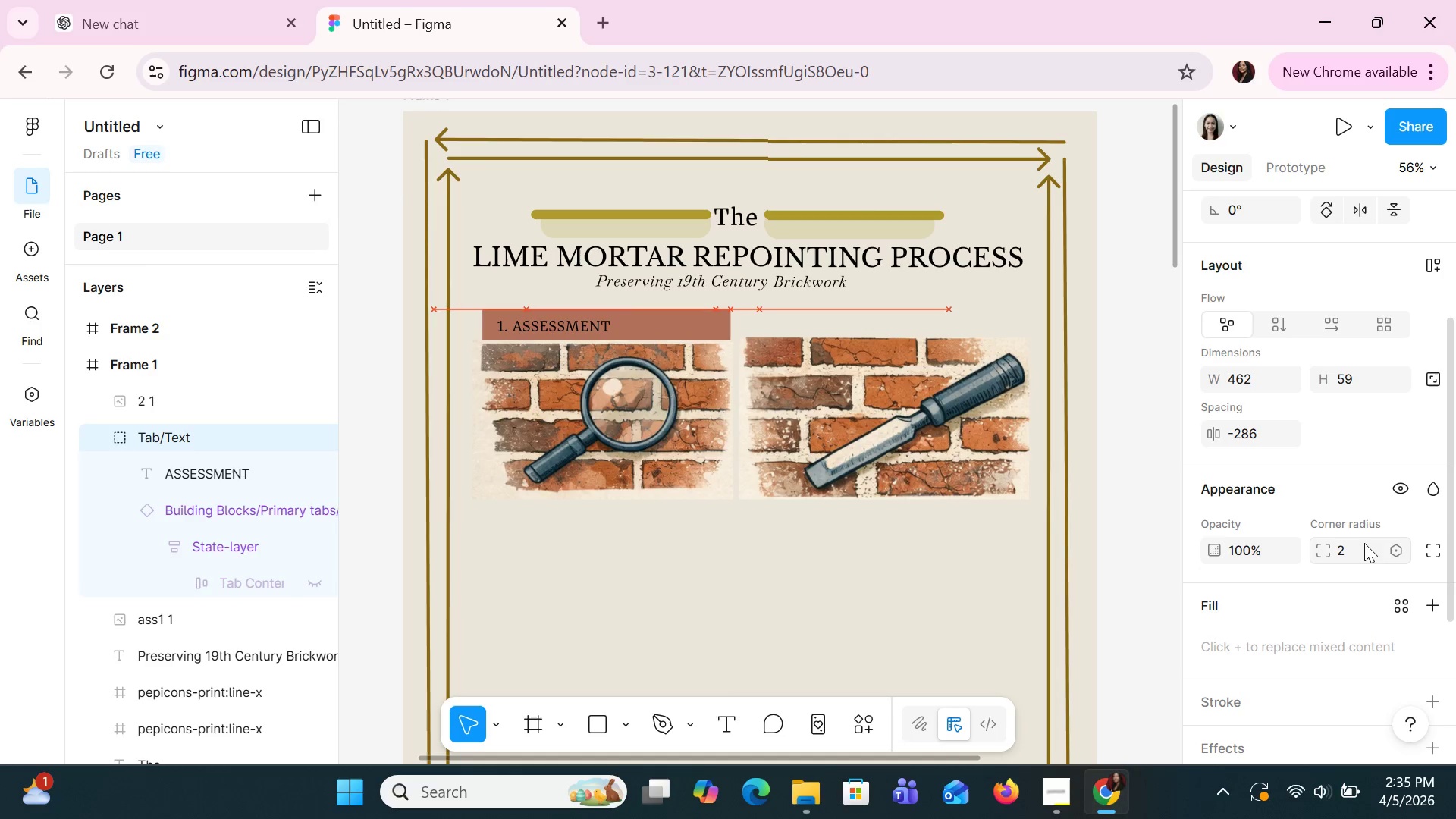 
key(ArrowLeft)
 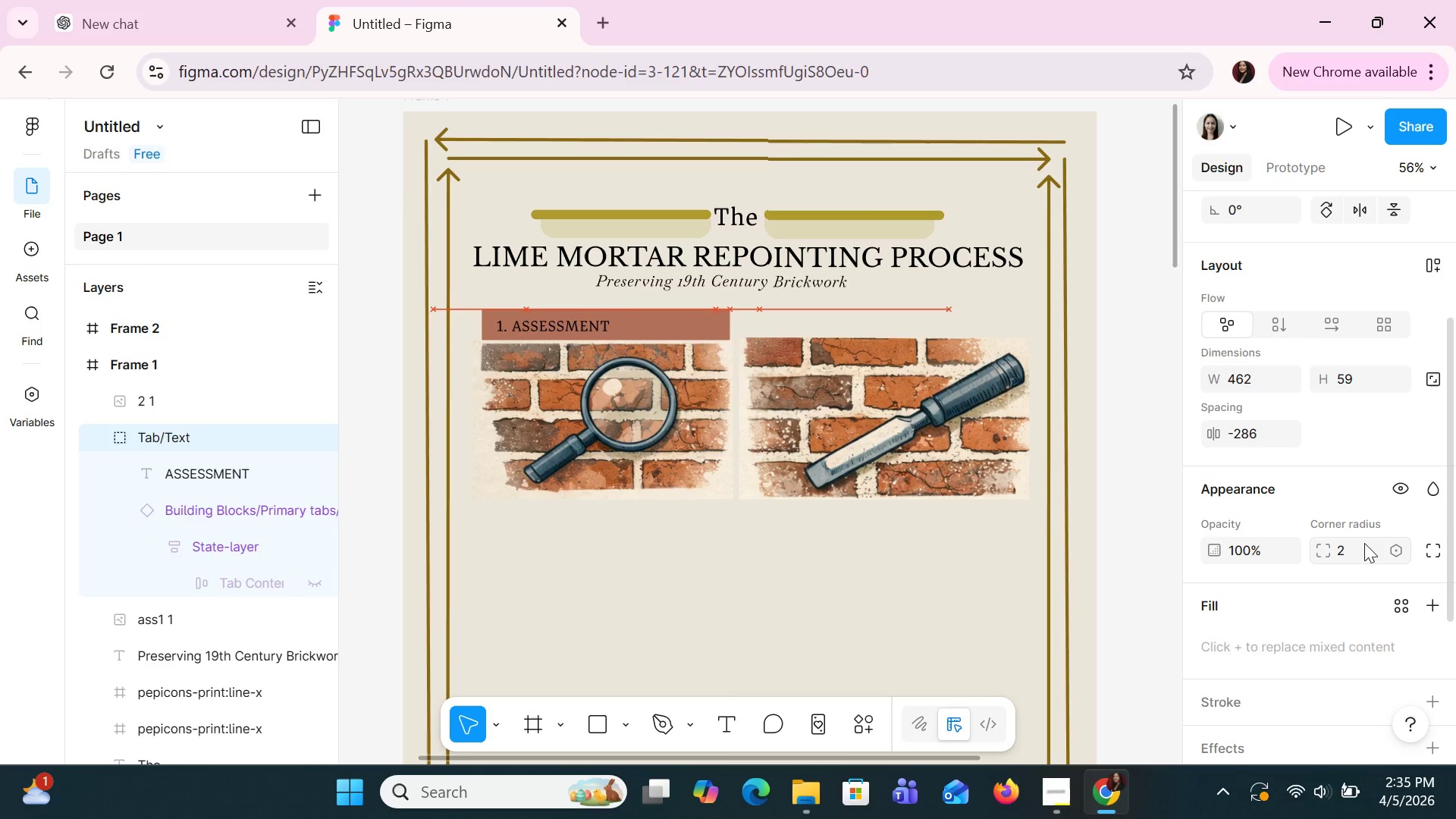 
key(ArrowLeft)
 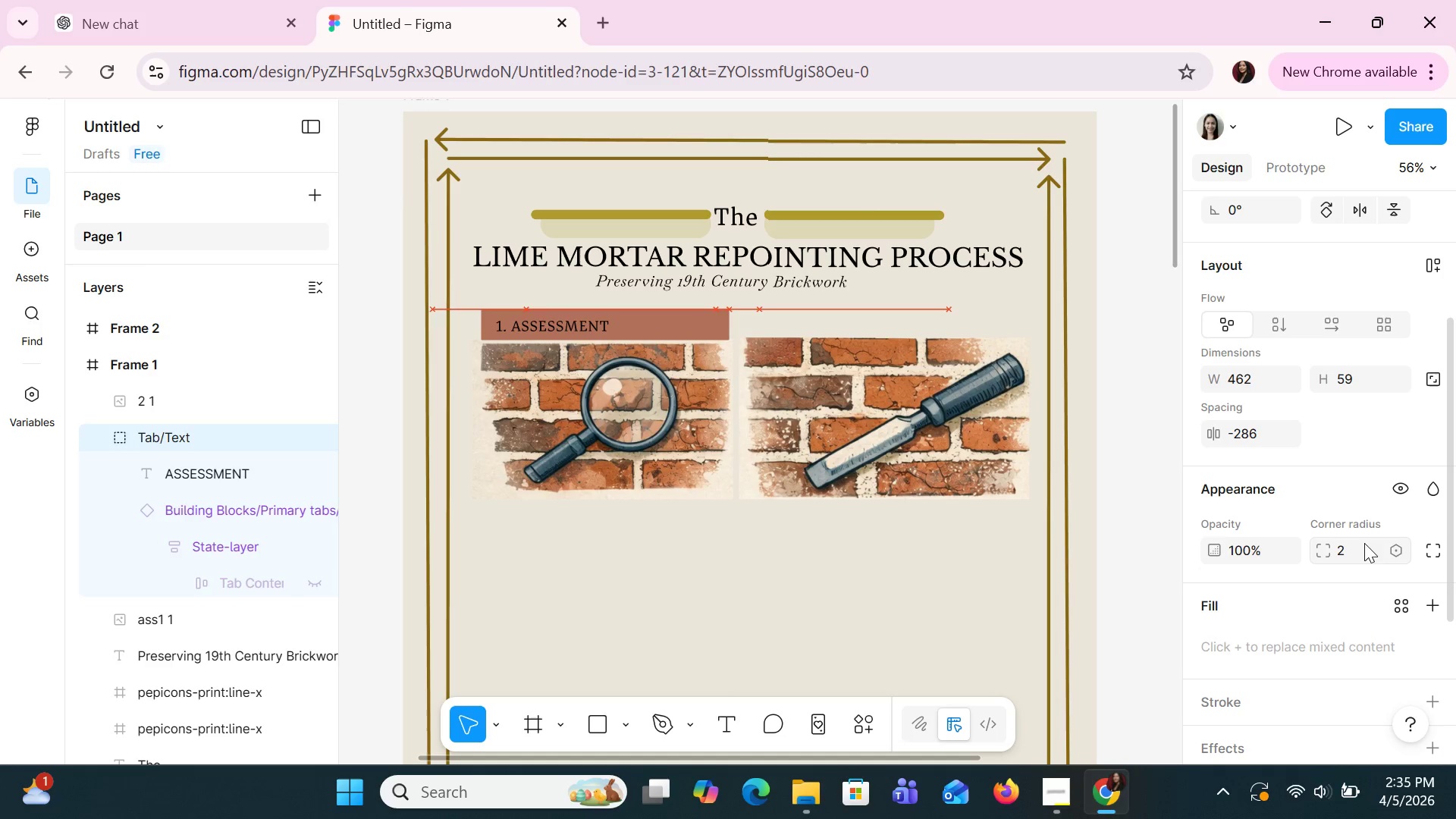 
key(ArrowLeft)
 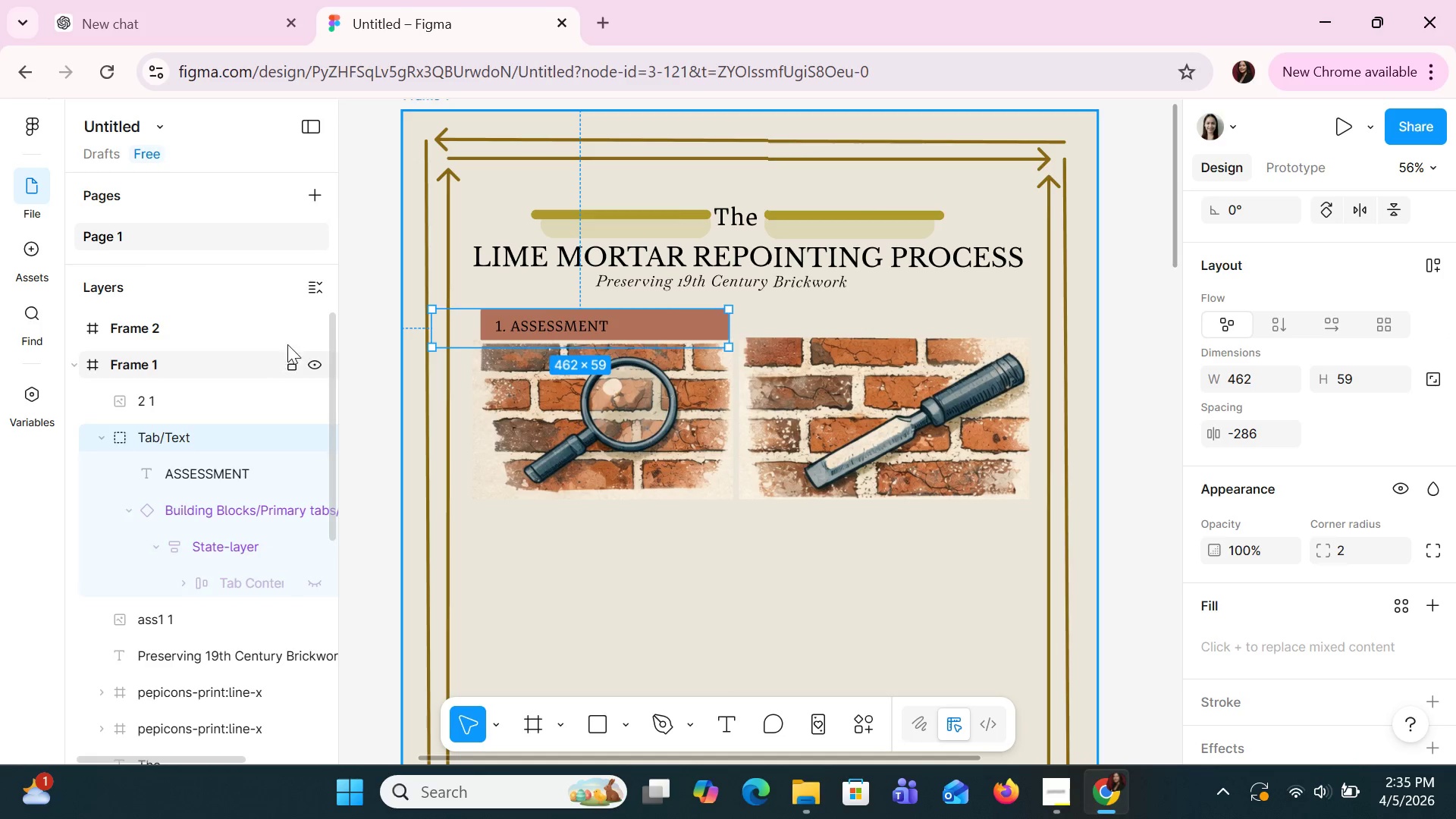 
left_click_drag(start_coordinate=[436, 325], to_coordinate=[451, 325])
 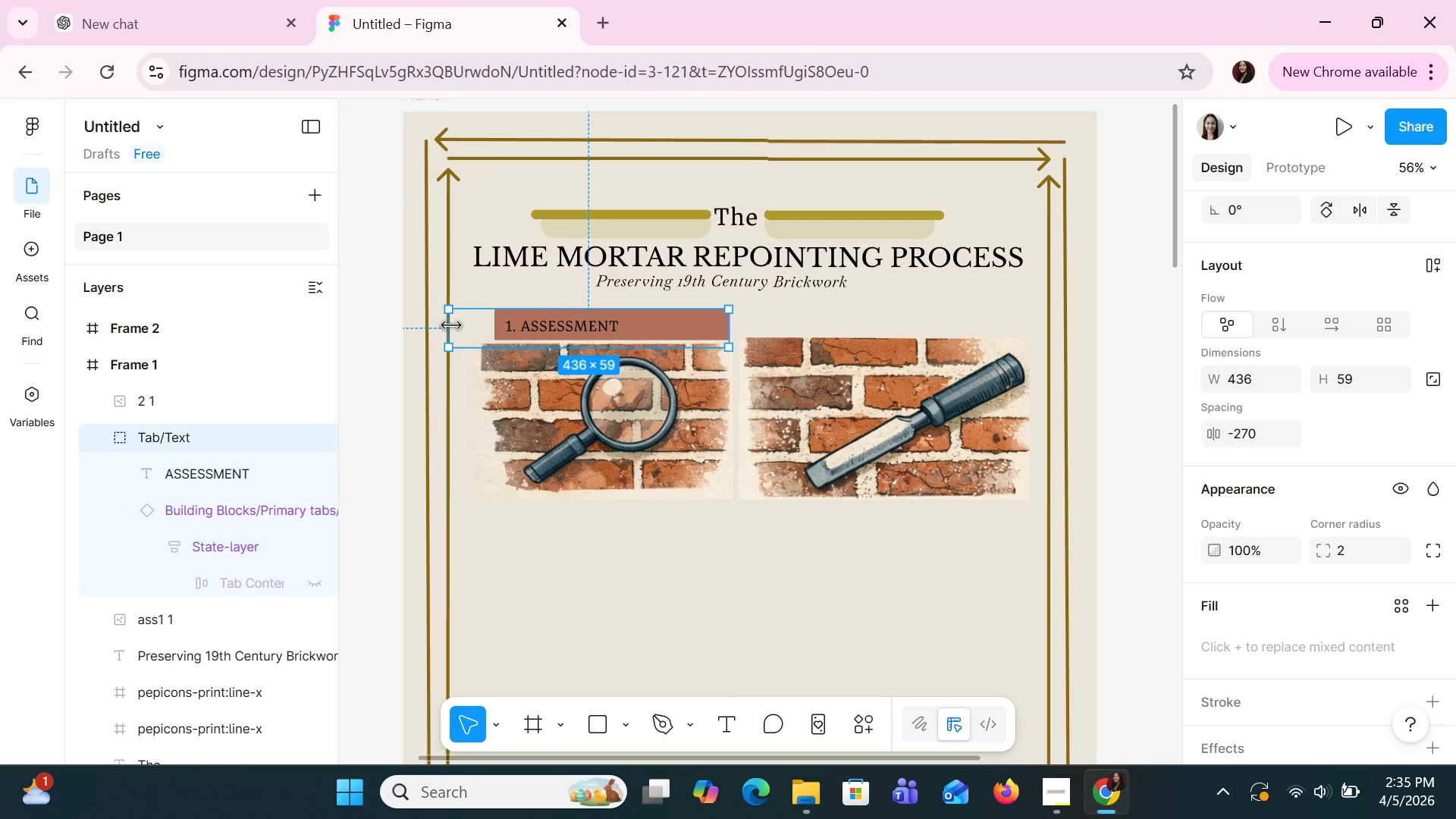 
key(Control+Z)
 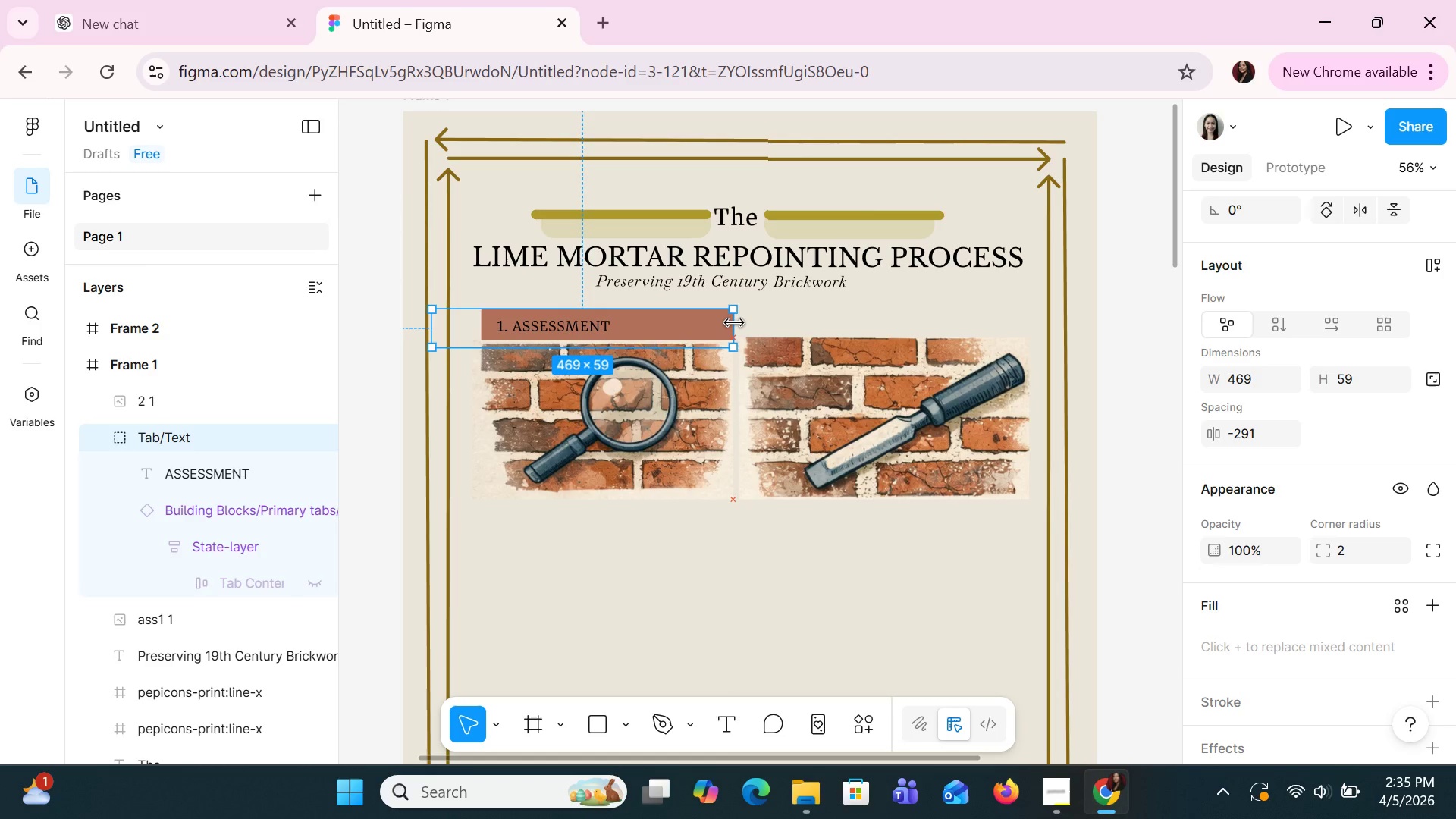 
left_click([826, 627])
 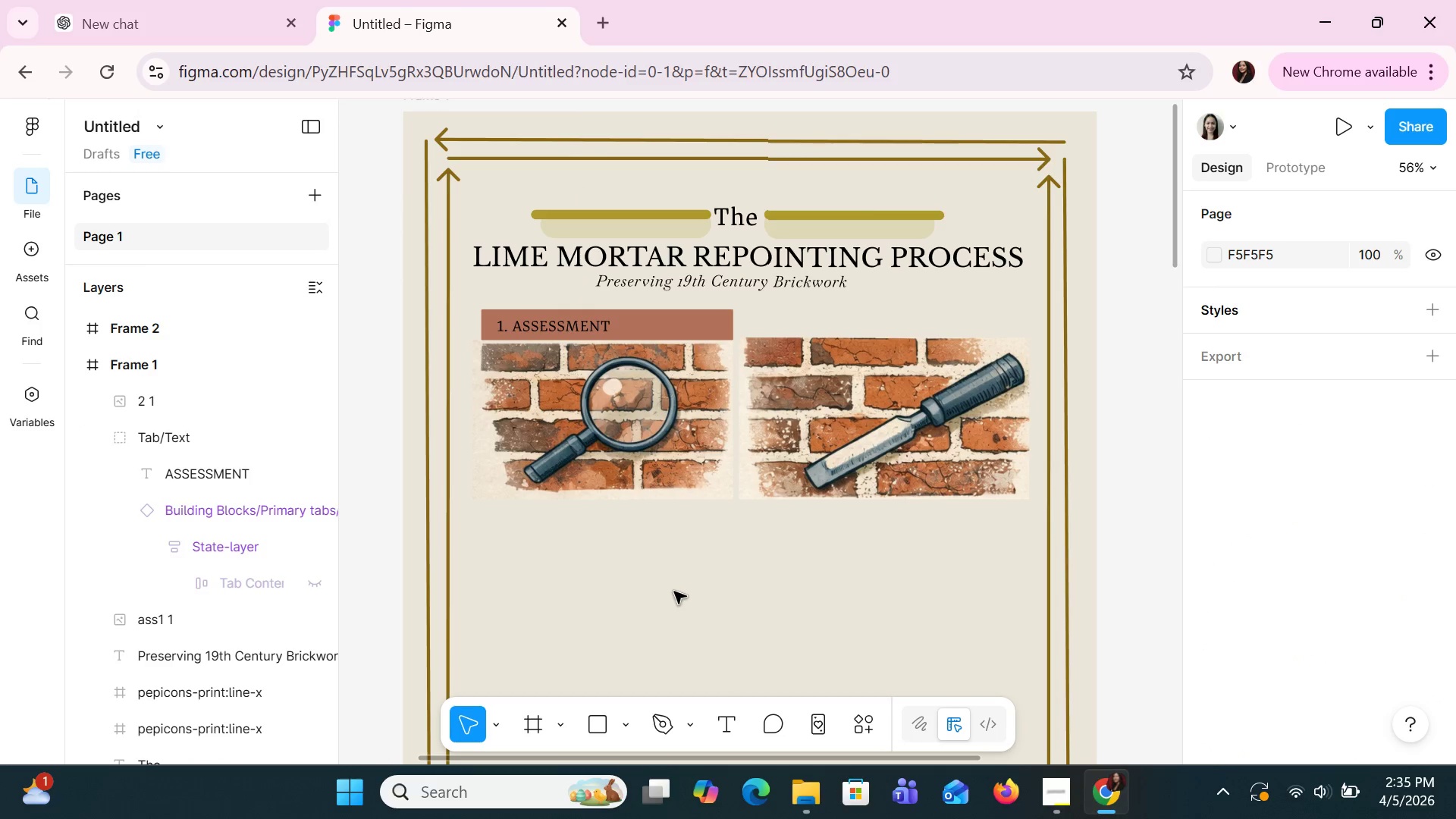 
wait(7.0)
 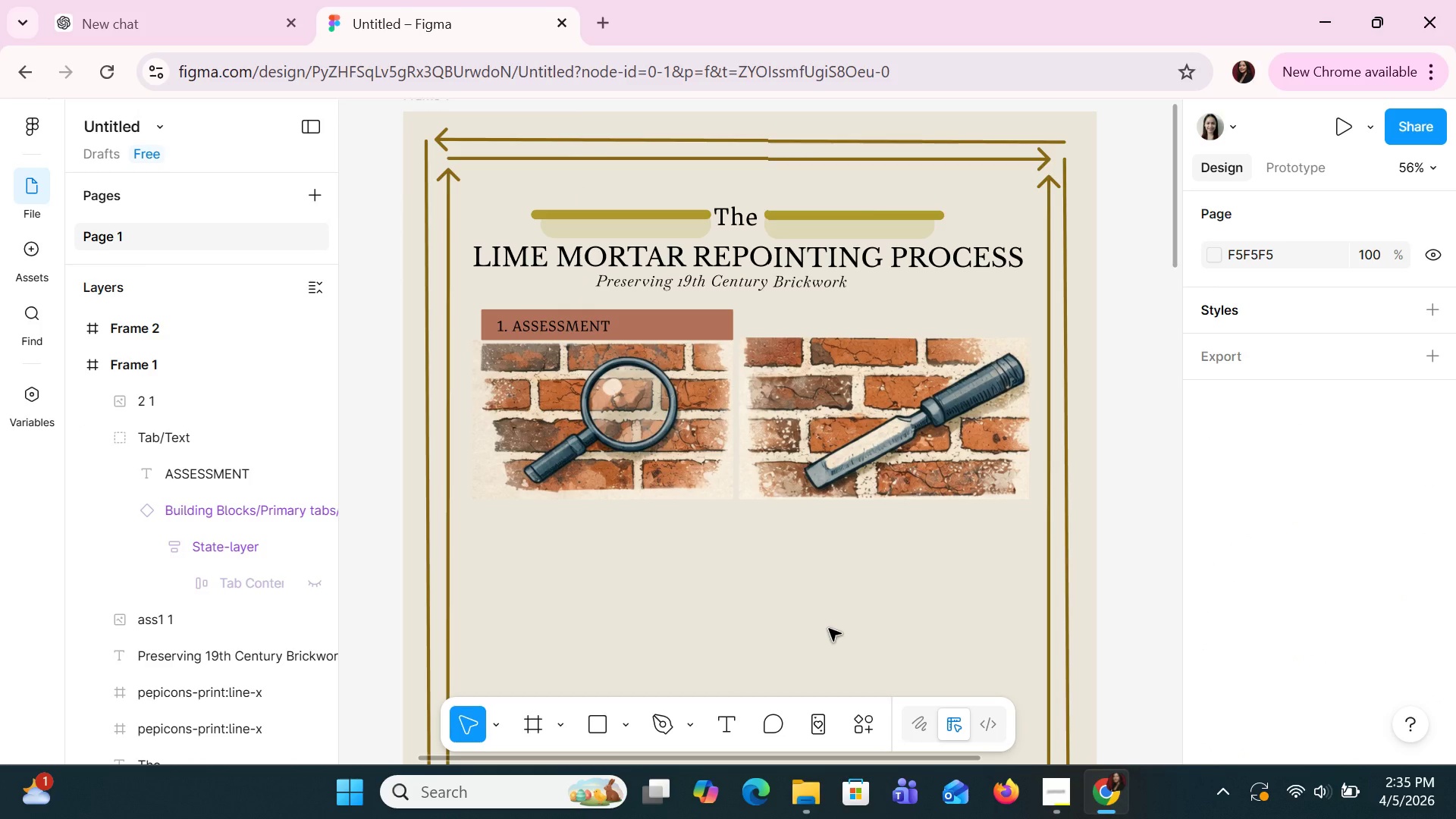 
left_click([687, 321])
 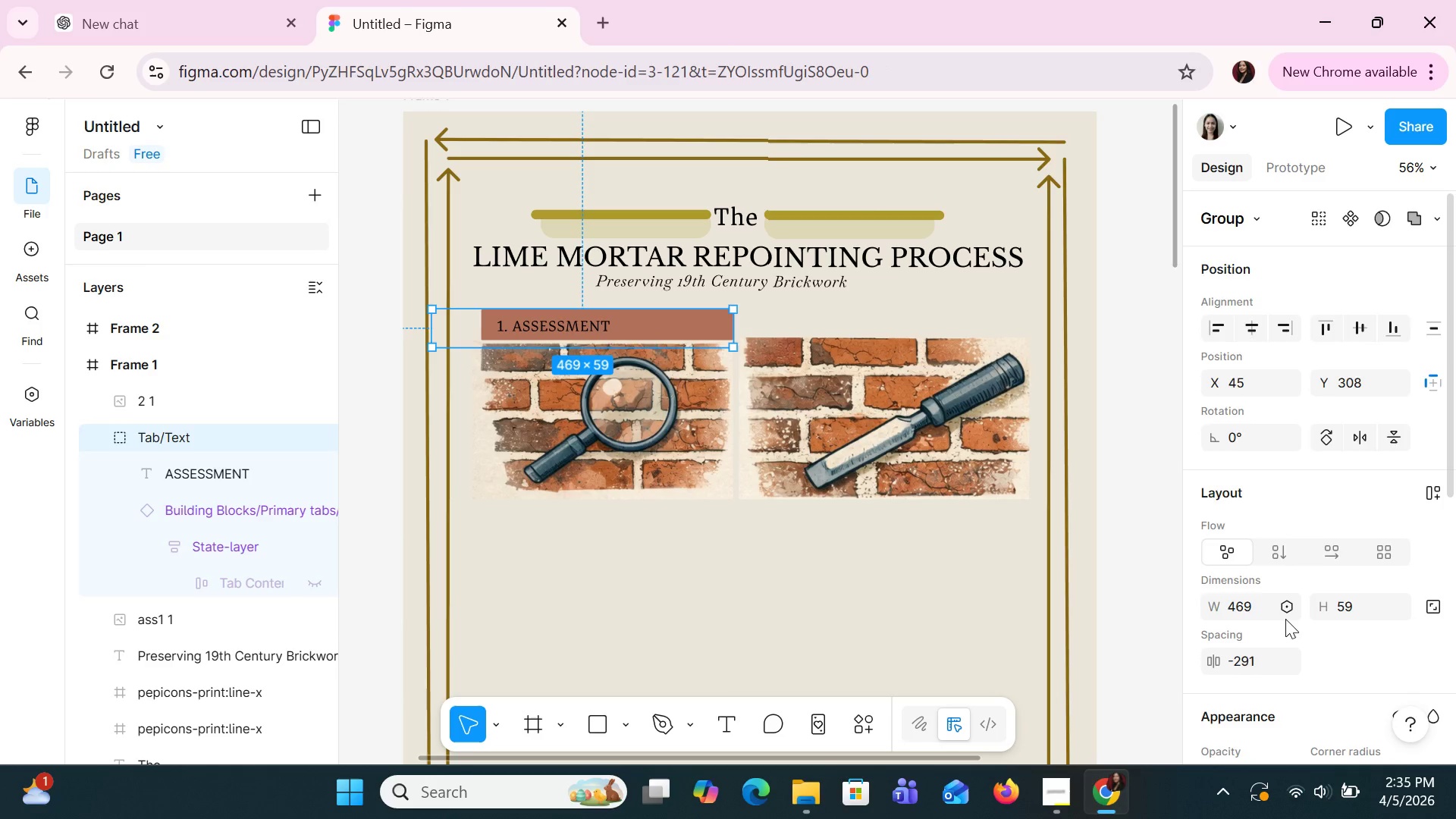 
scroll: coordinate [1282, 607], scroll_direction: down, amount: 4.0
 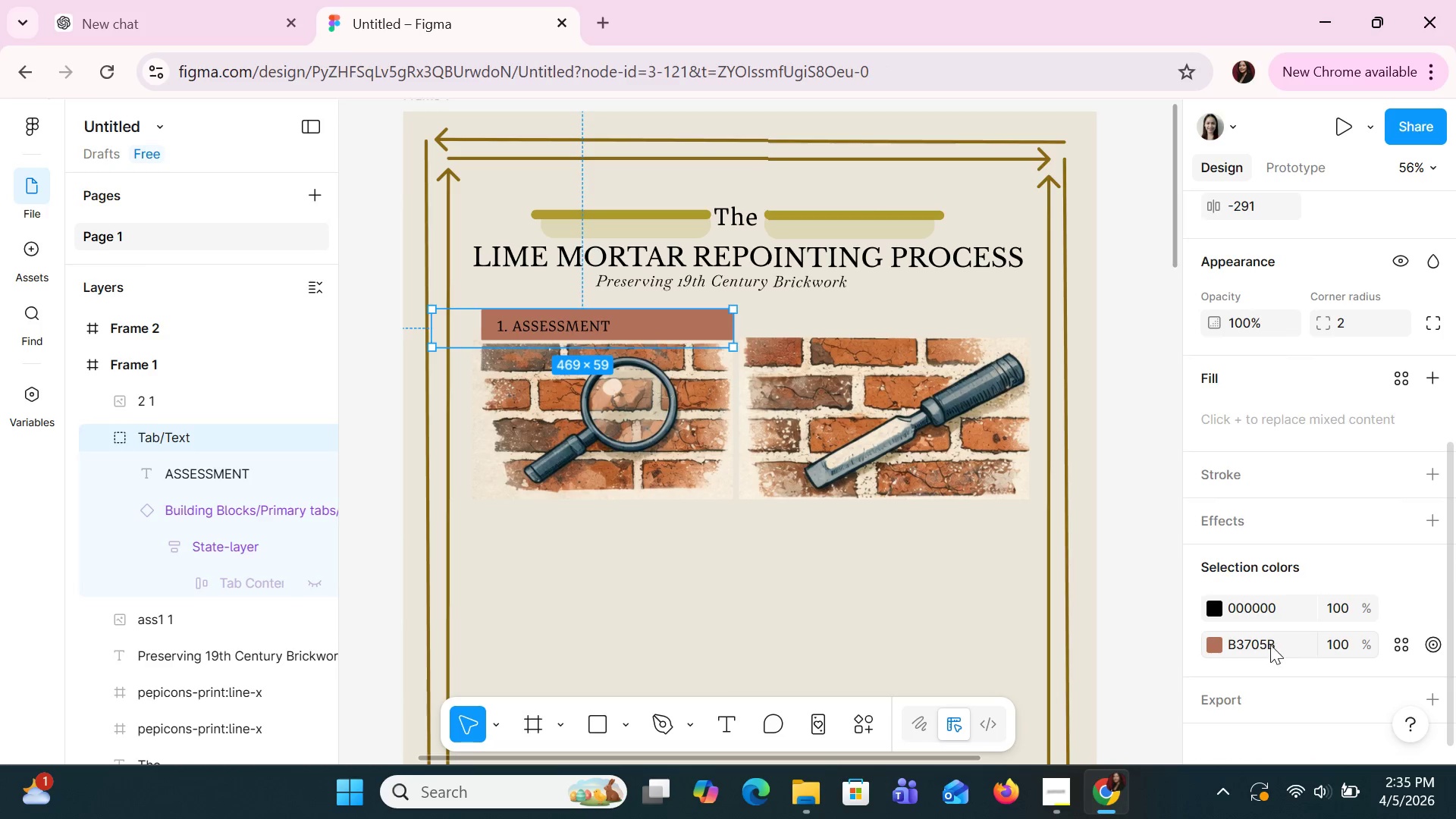 
double_click([1269, 646])
 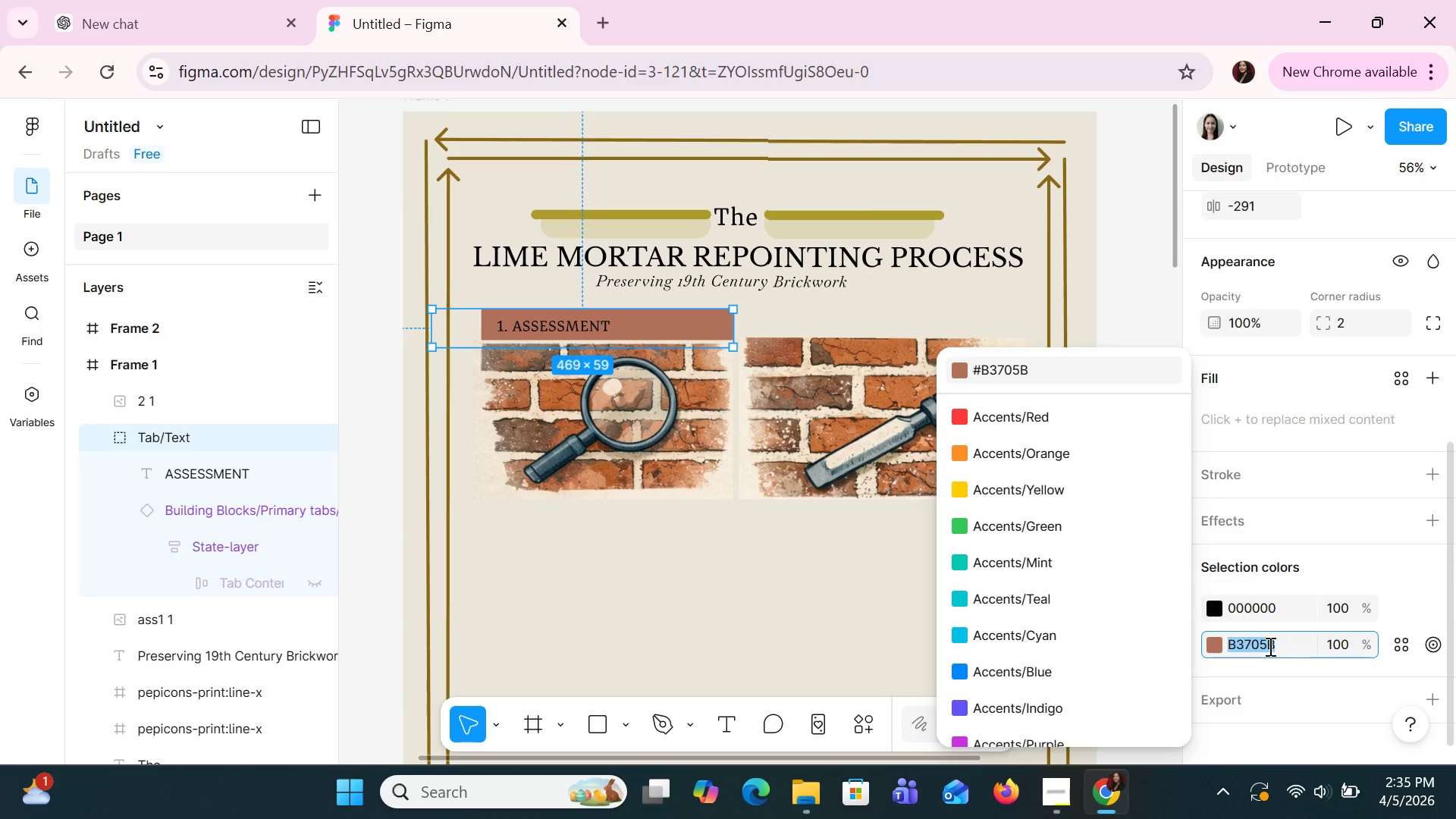 
key(Control+C)
 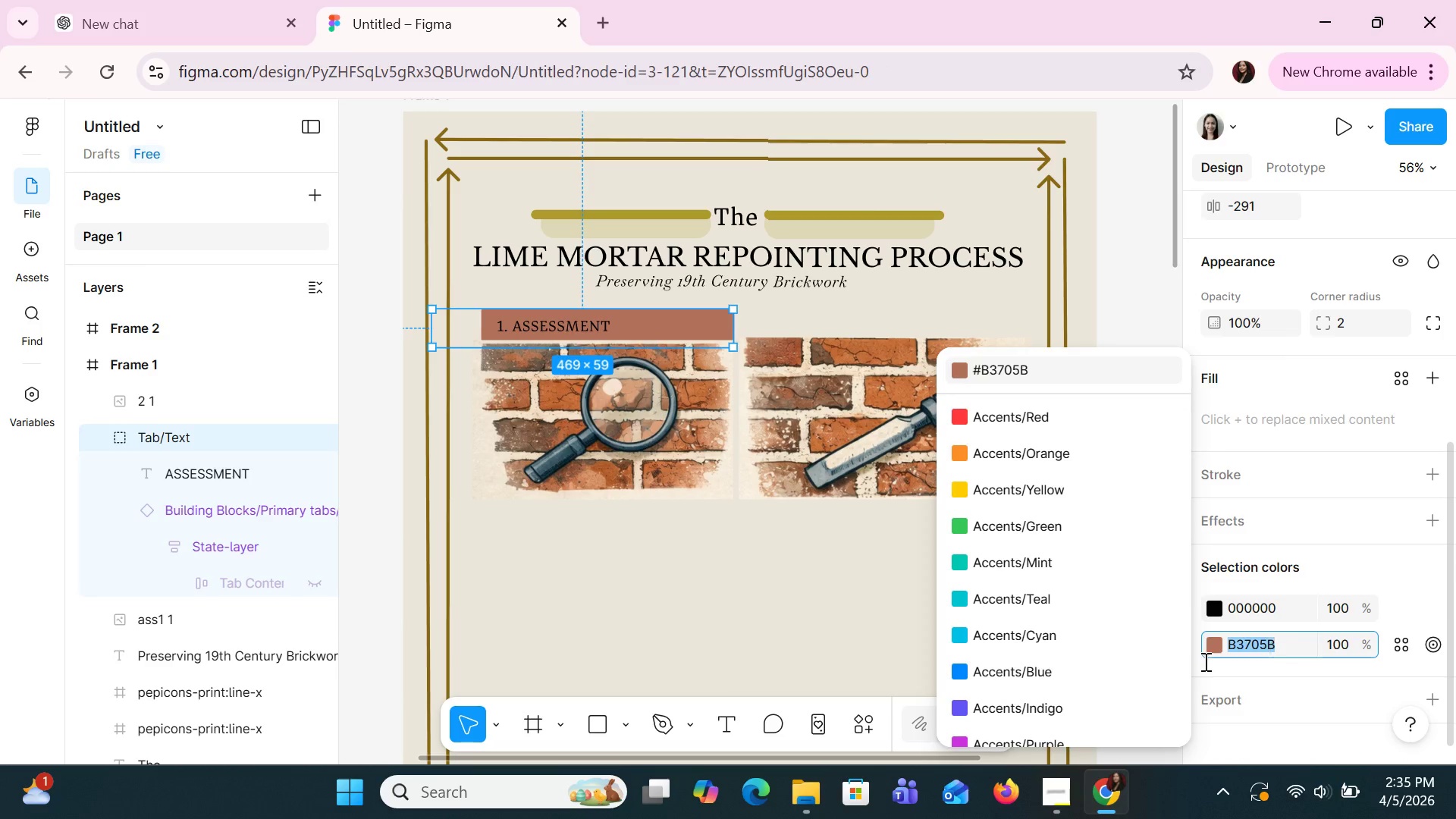 
key(Control+C)
 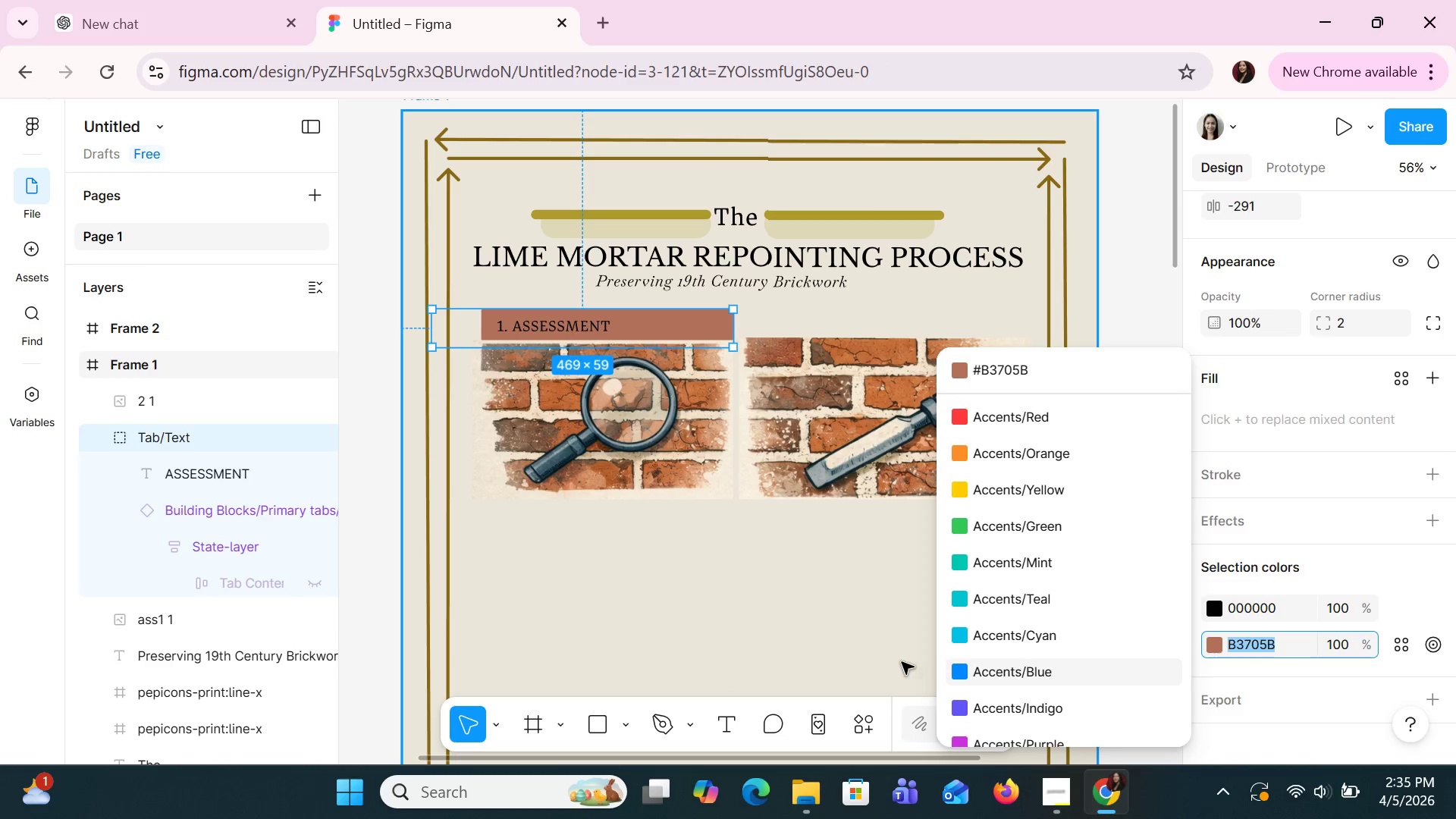 
left_click([831, 560])
 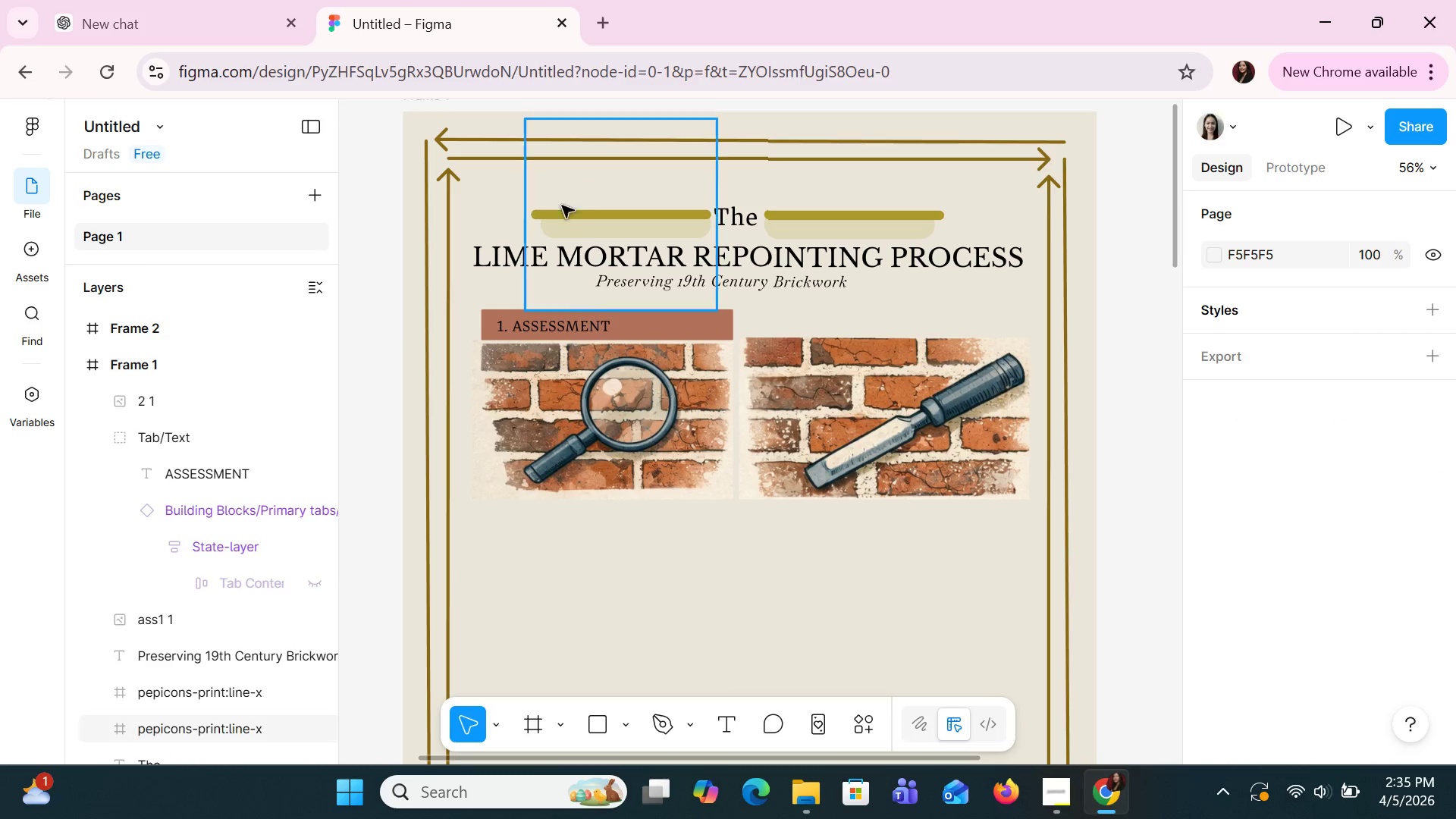 
left_click([592, 218])
 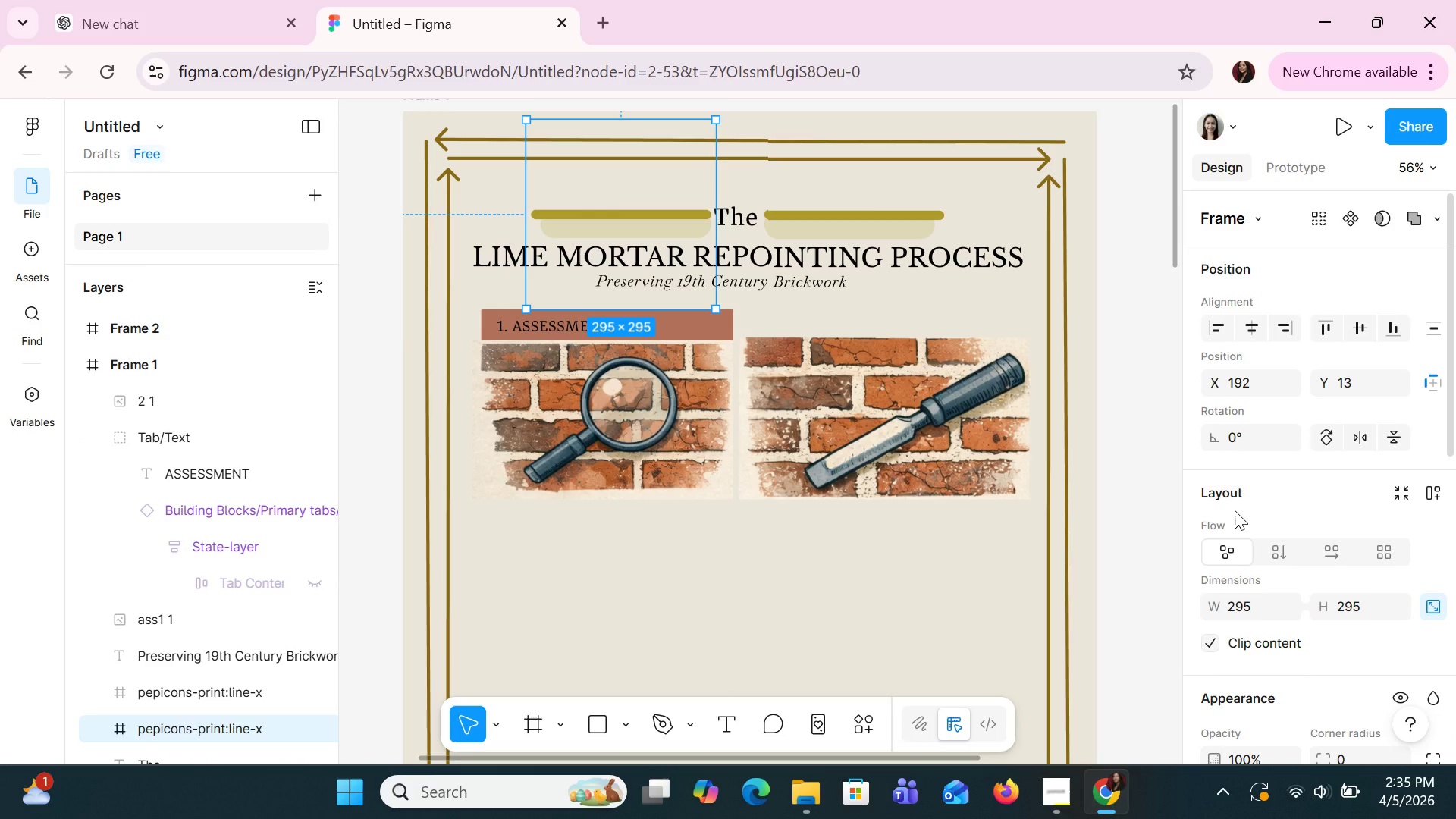 
scroll: coordinate [1235, 510], scroll_direction: down, amount: 3.0
 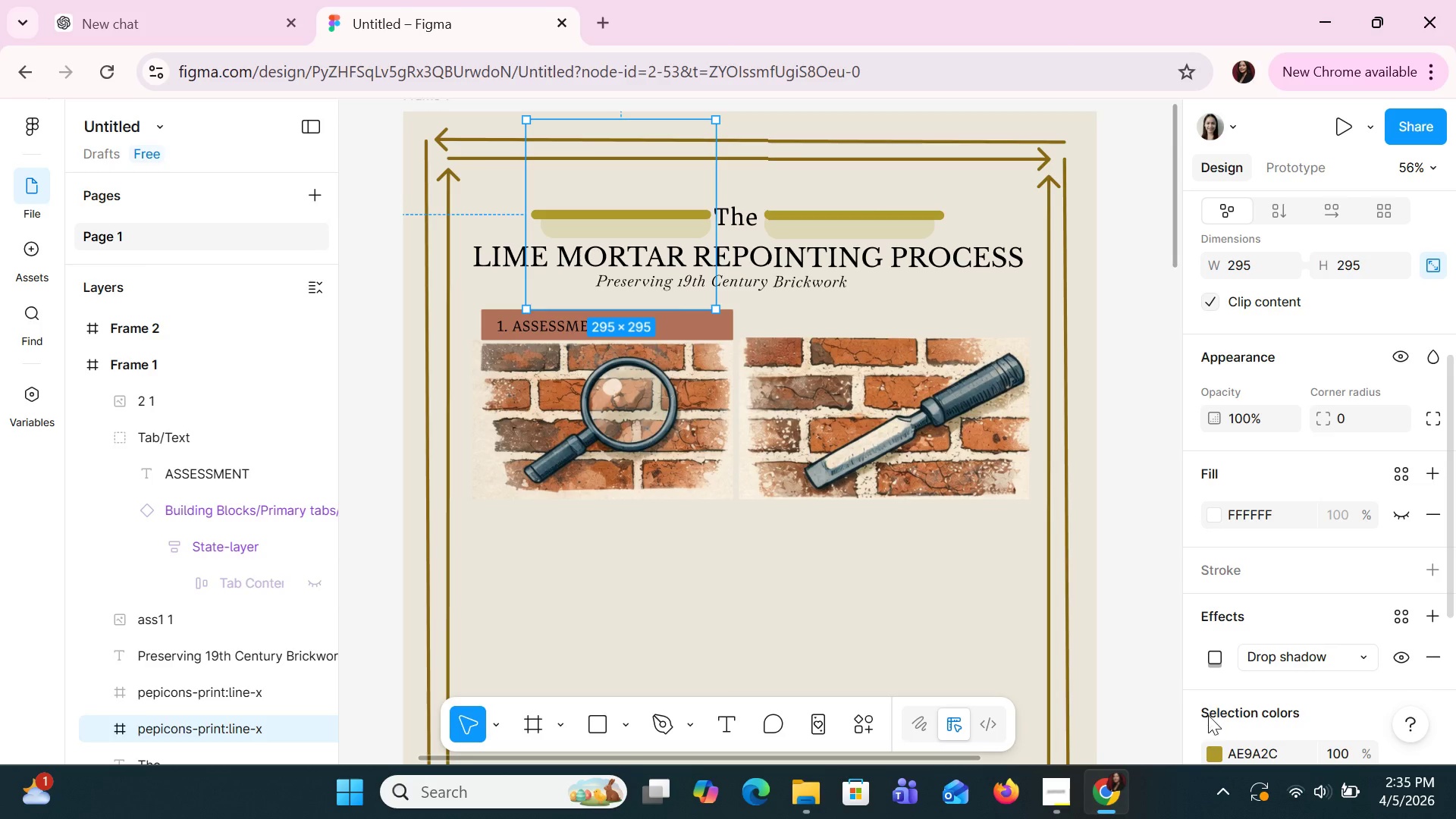 
double_click([1245, 756])
 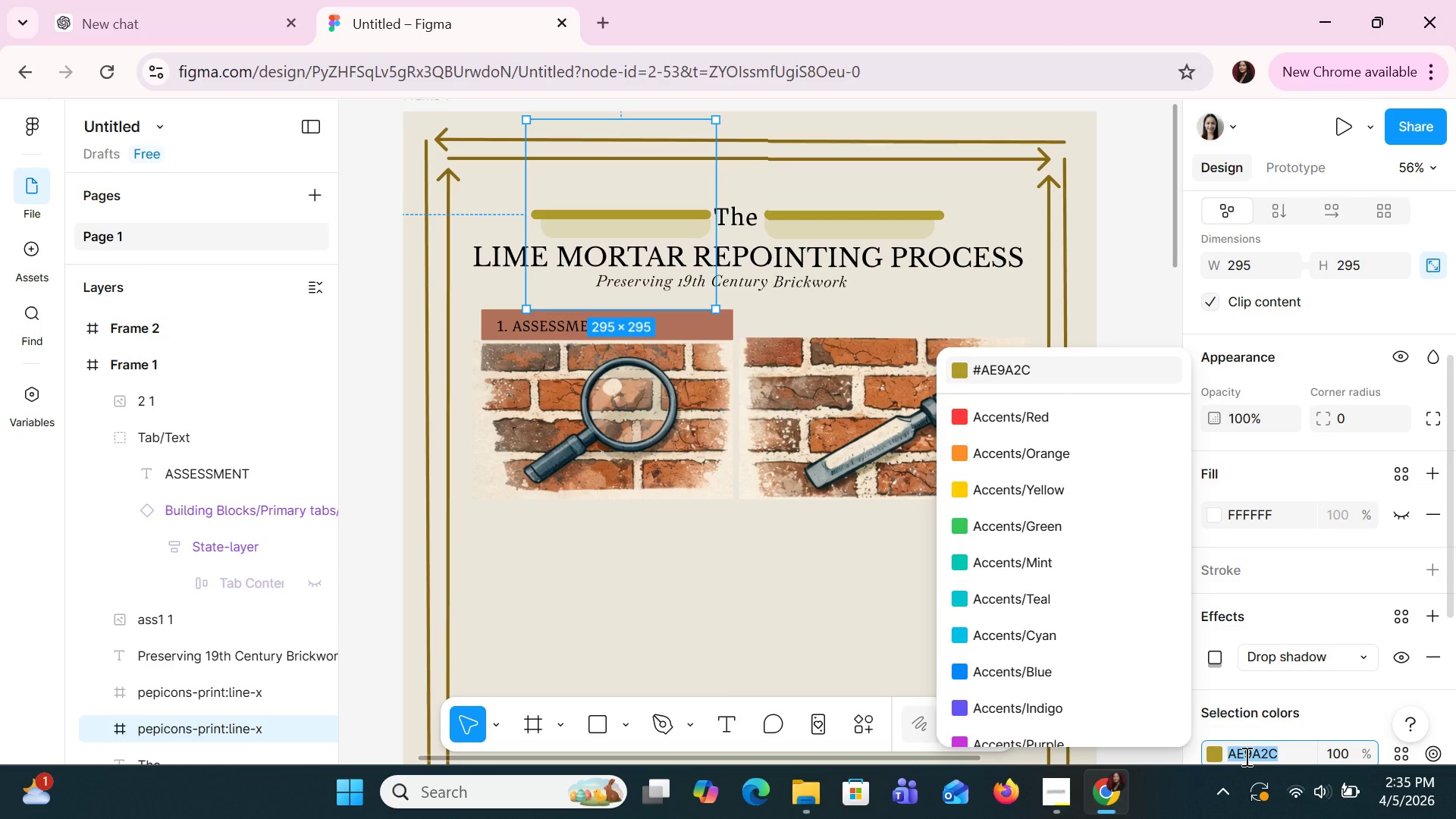 
key(Control+V)
 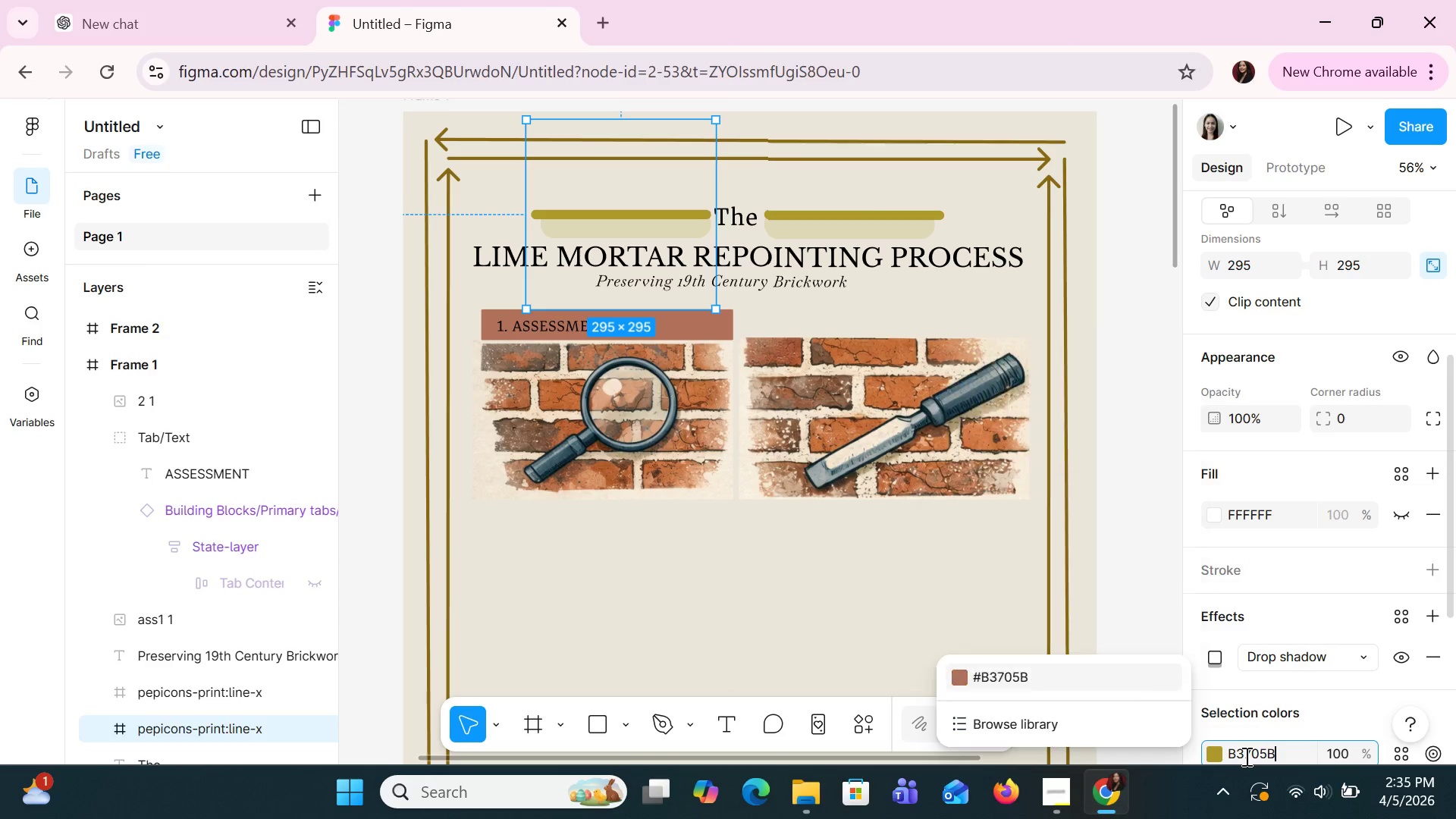 
key(Enter)
 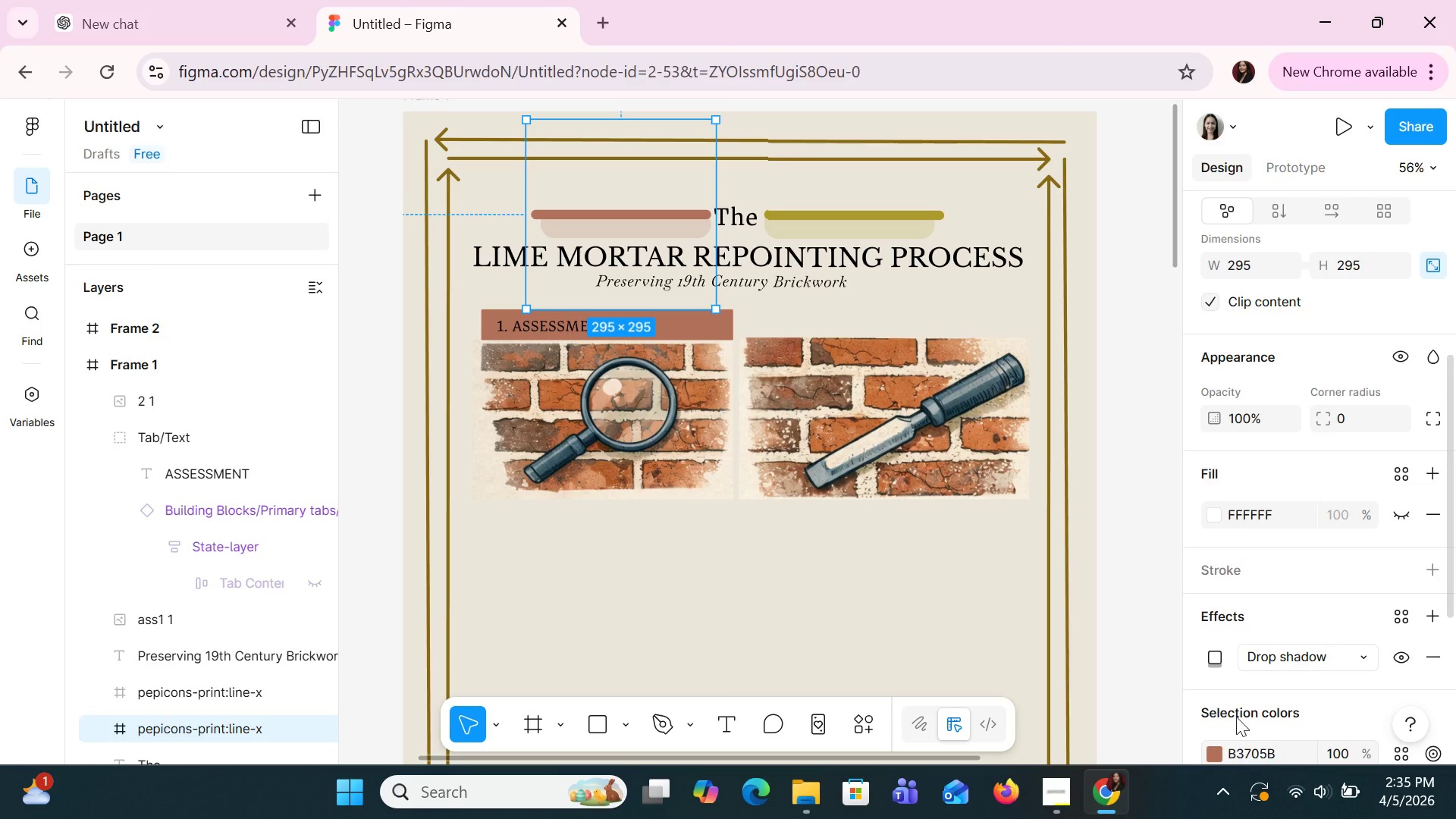 
left_click([800, 253])
 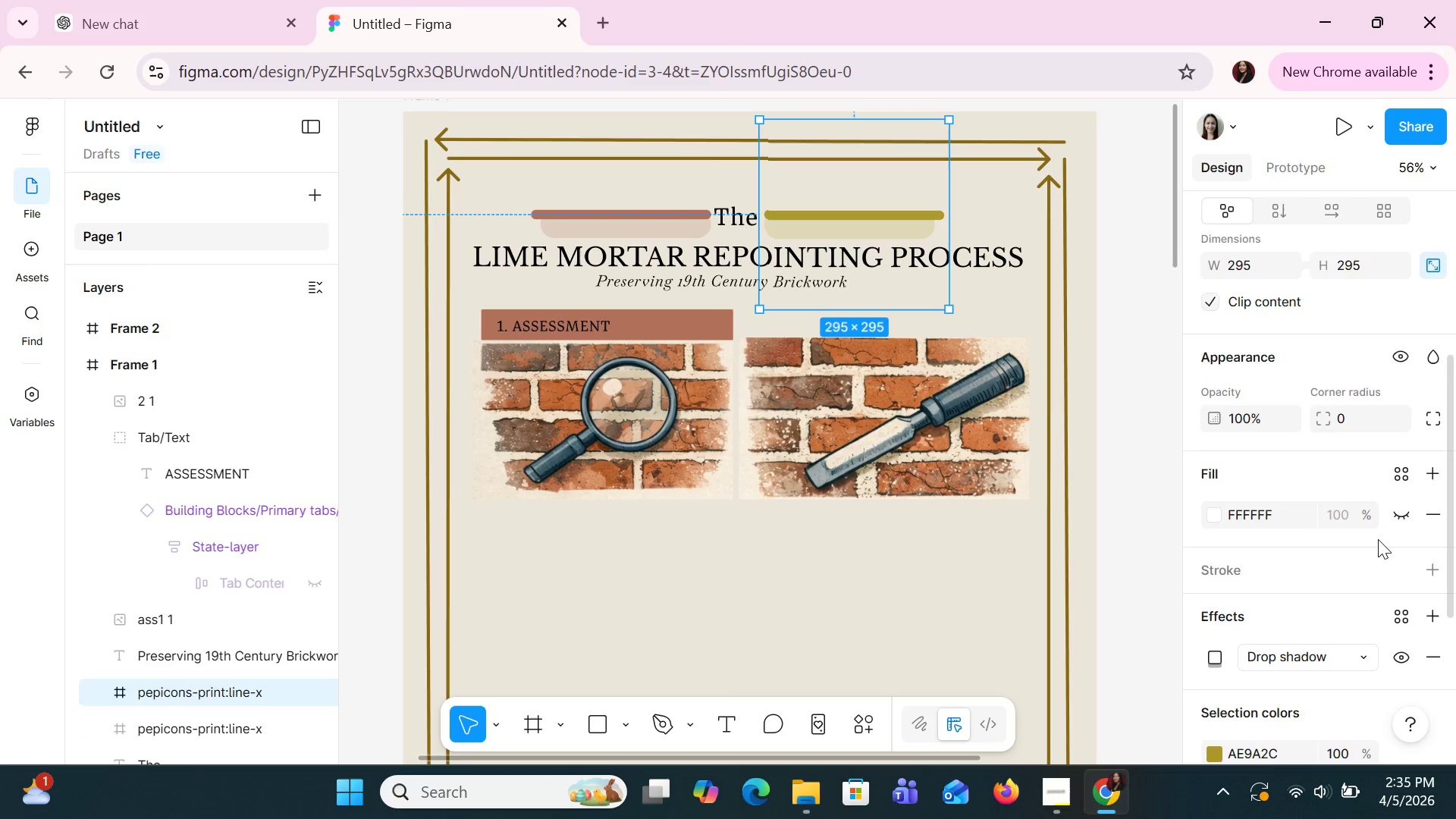 
scroll: coordinate [1378, 541], scroll_direction: down, amount: 2.0
 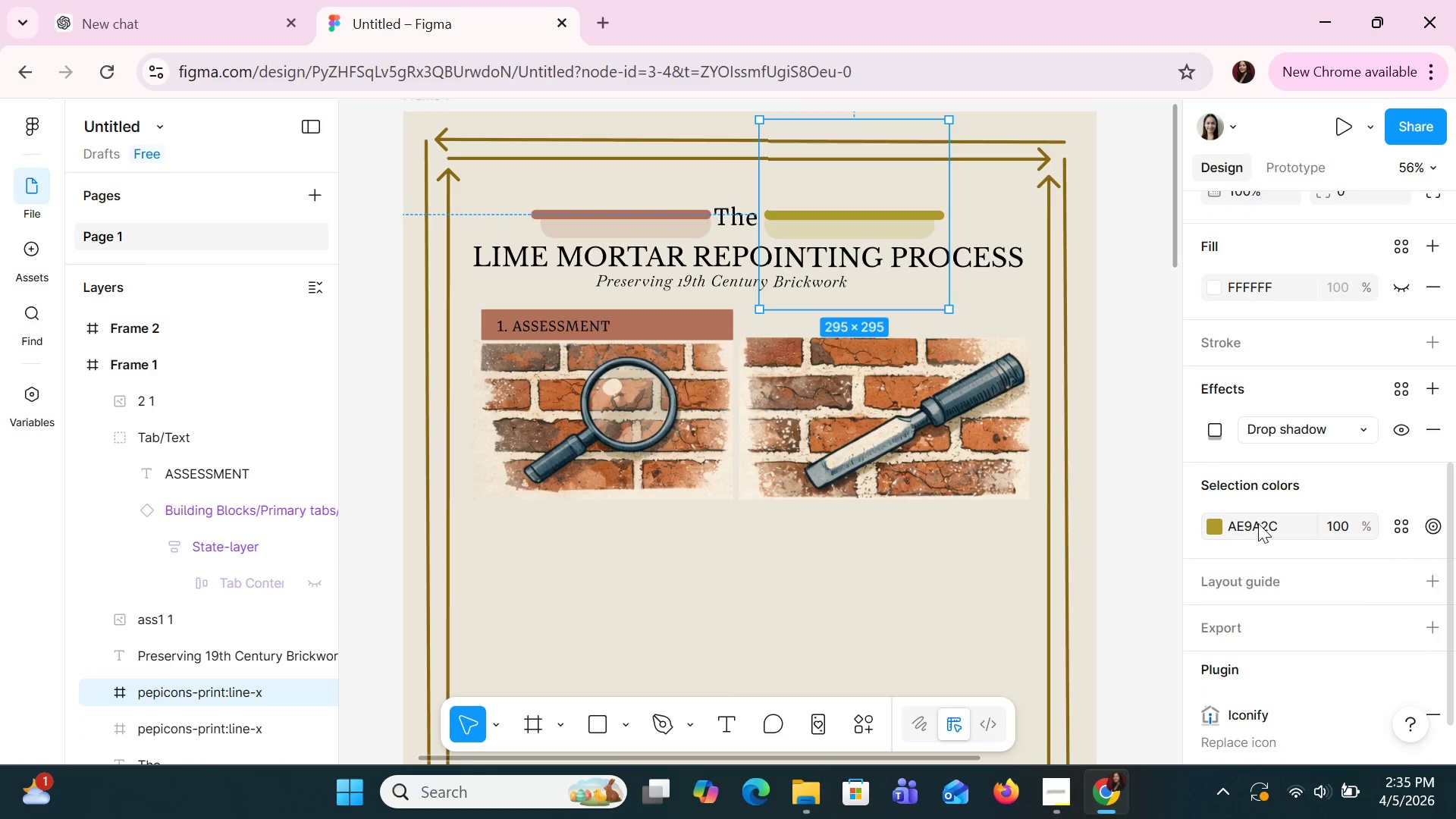 
double_click([1258, 523])
 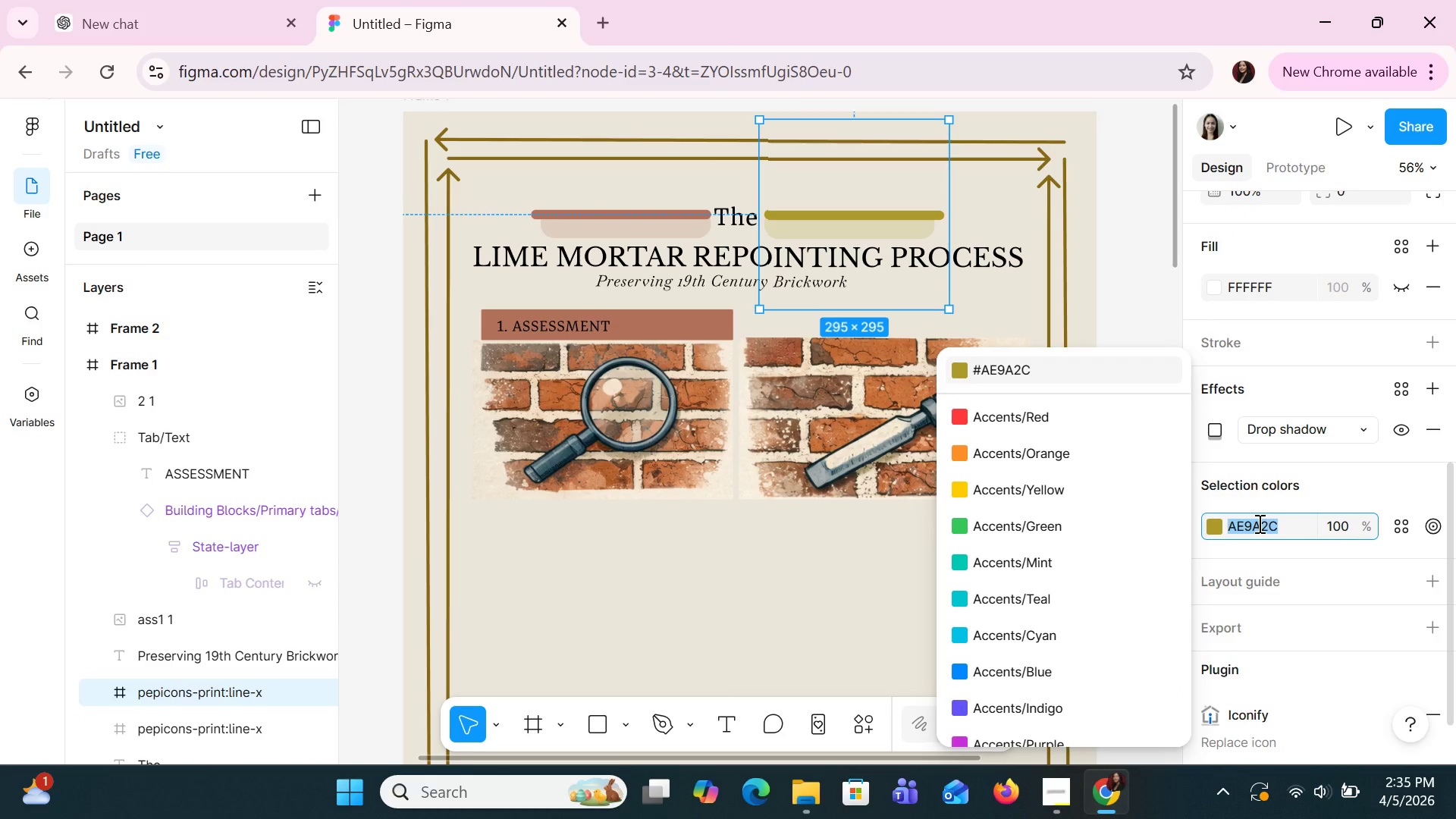 
hold_key(key=ControlLeft, duration=0.88)
 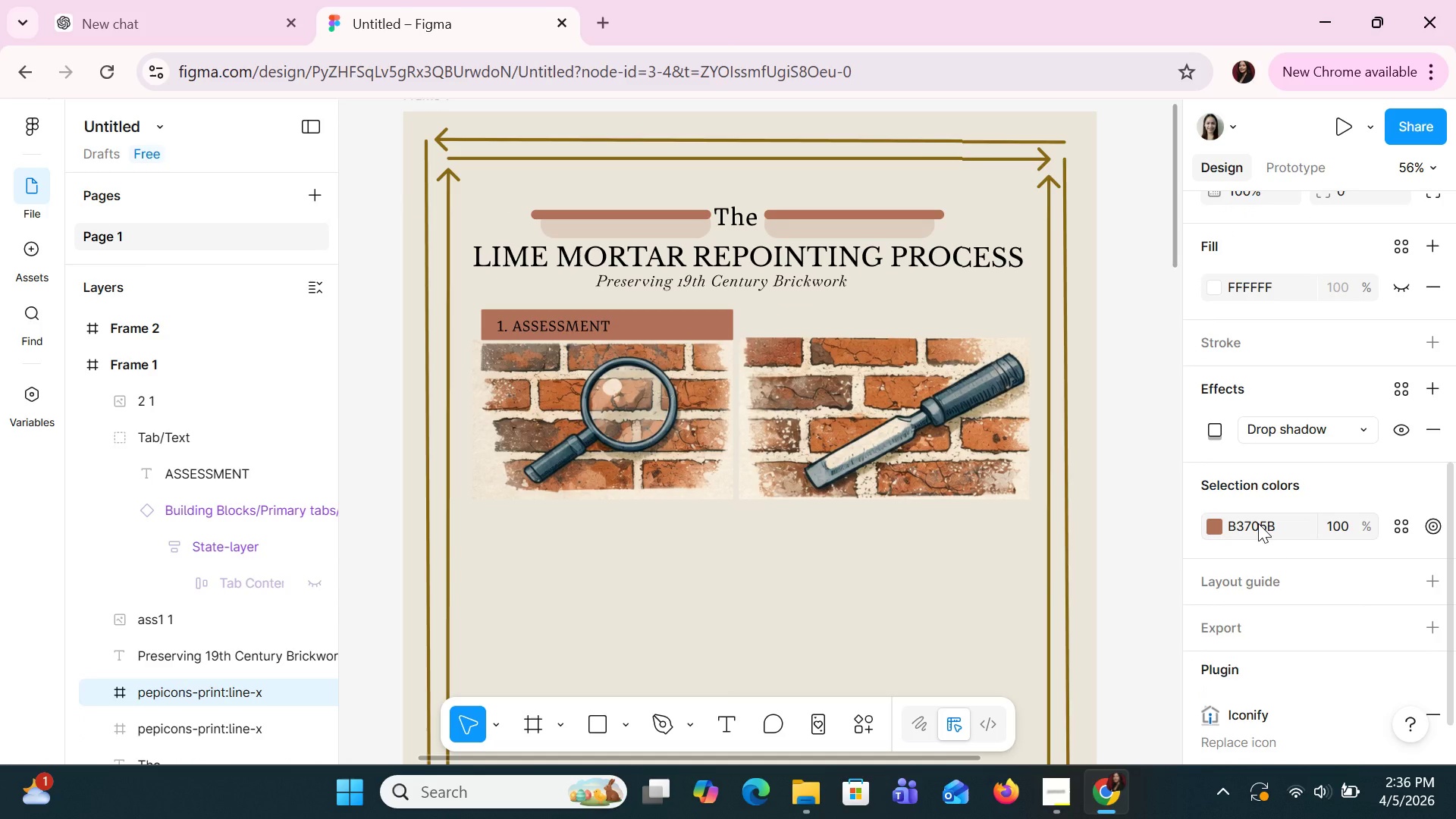 
hold_key(key=V, duration=0.31)
 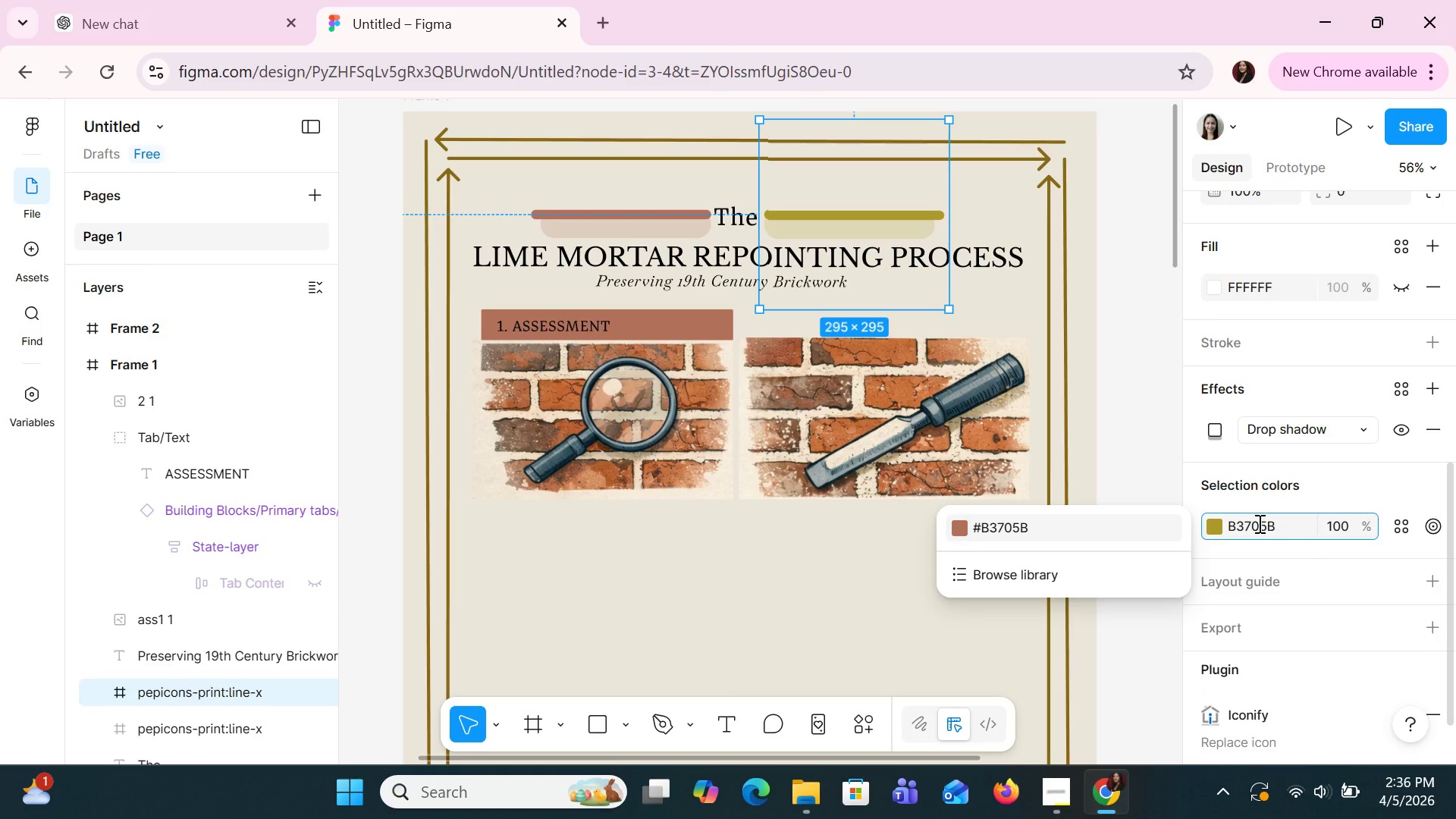 
key(Enter)
 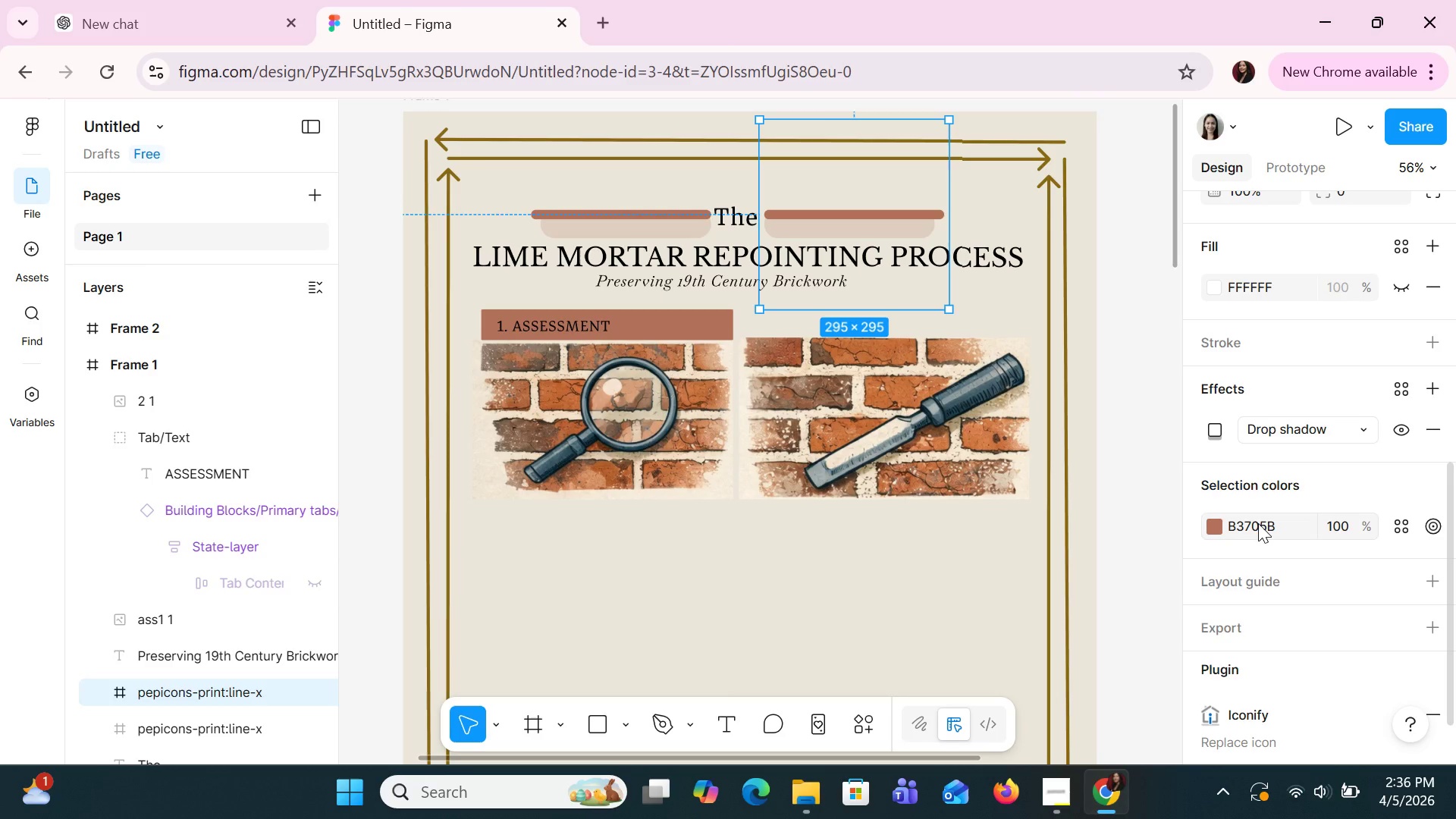 
wait(38.58)
 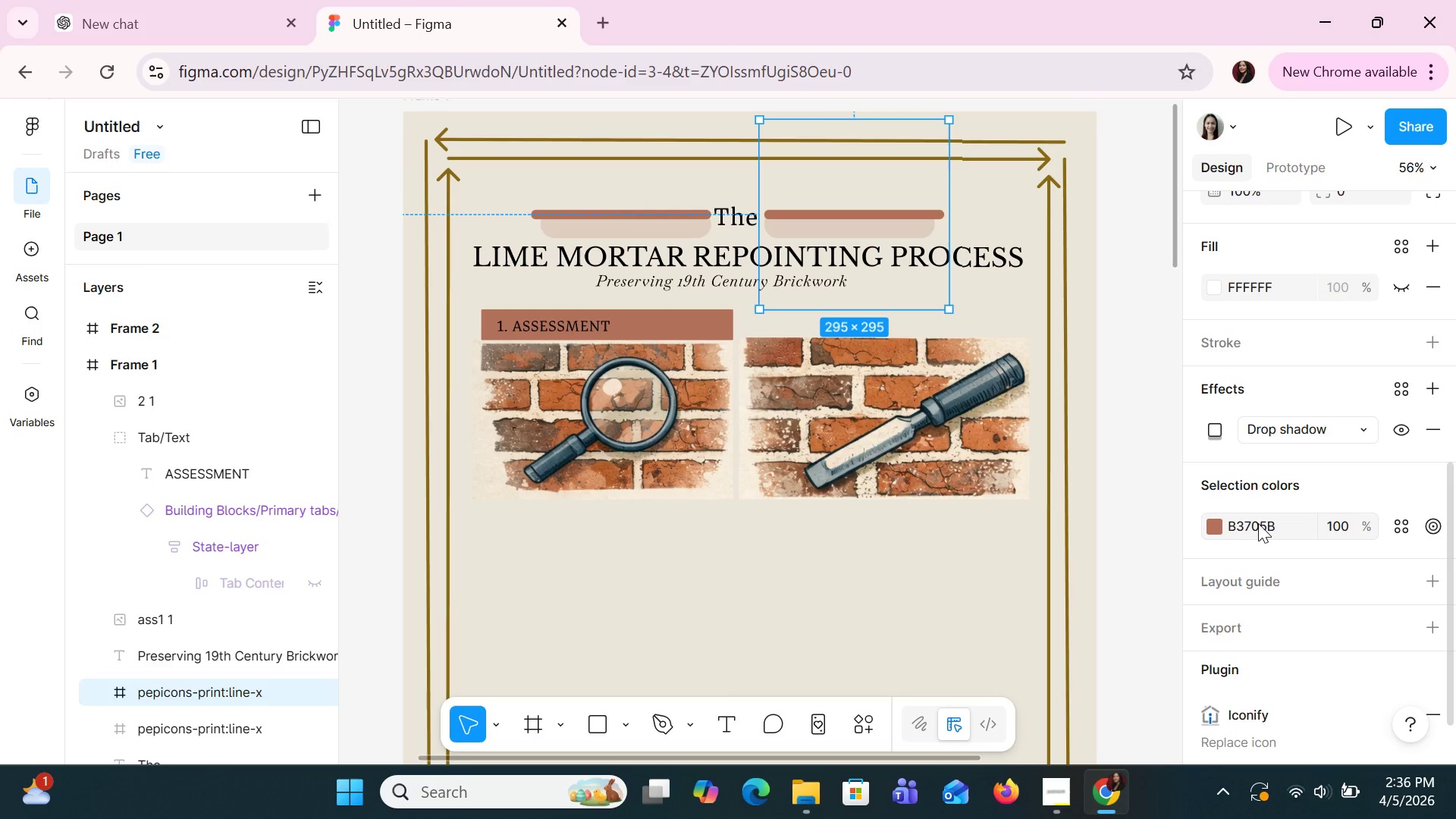 
left_click([847, 607])
 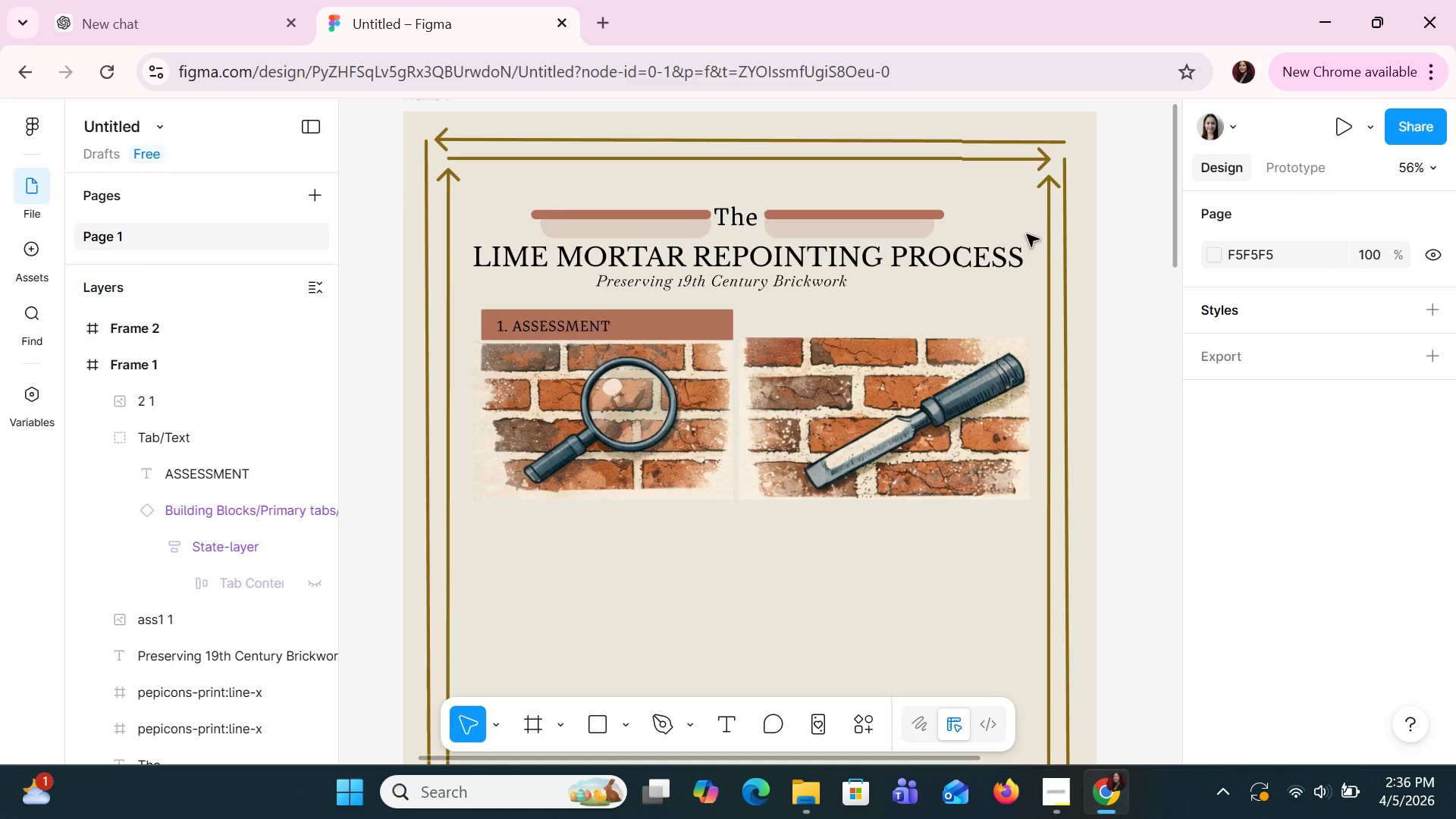 
hold_key(key=ControlLeft, duration=1.47)
scroll: coordinate [940, 423], scroll_direction: down, amount: 7.0
 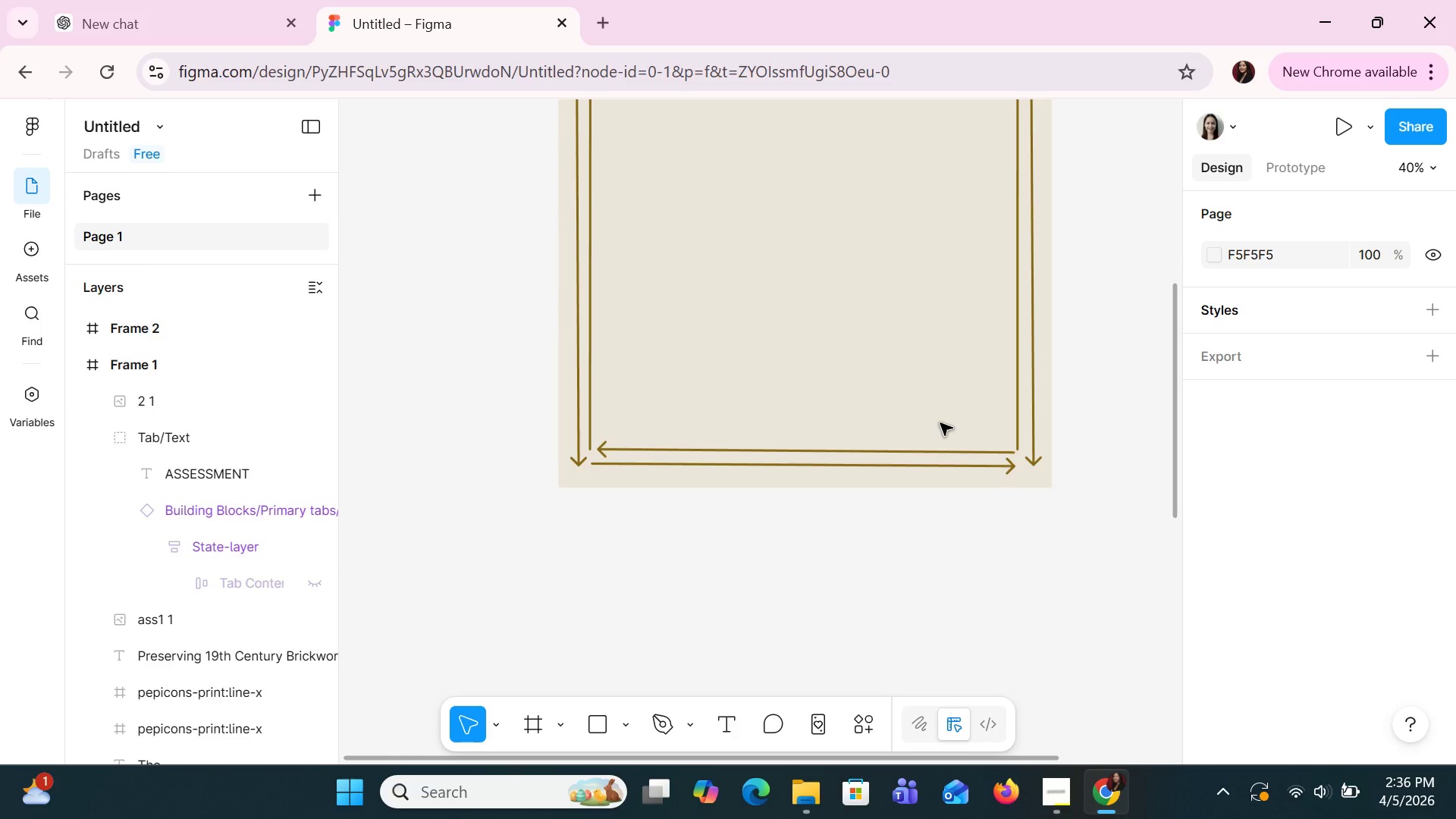 
hold_key(key=ControlLeft, duration=0.75)
scroll: coordinate [940, 423], scroll_direction: up, amount: 13.0
 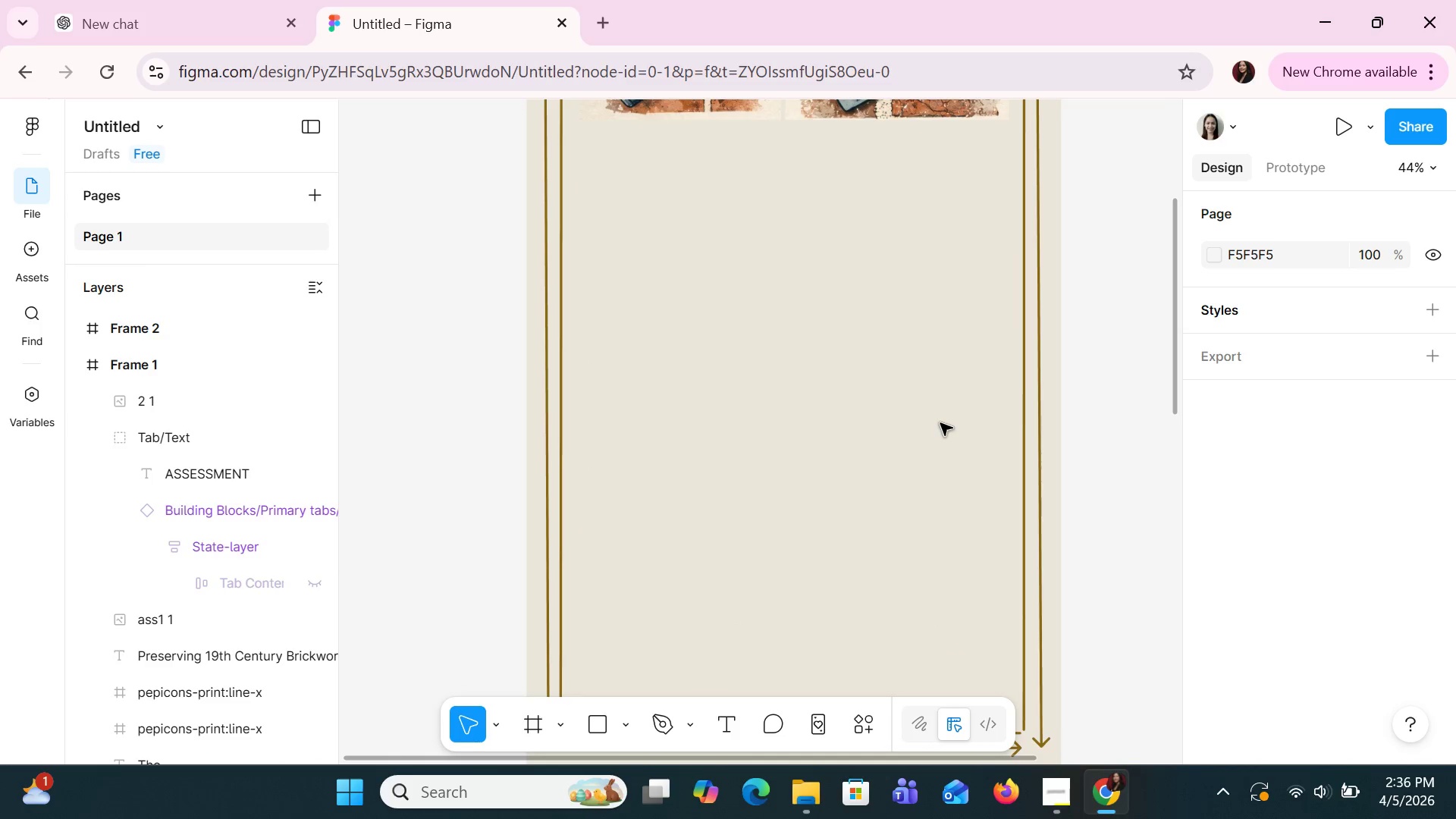 
hold_key(key=ControlLeft, duration=1.5)
 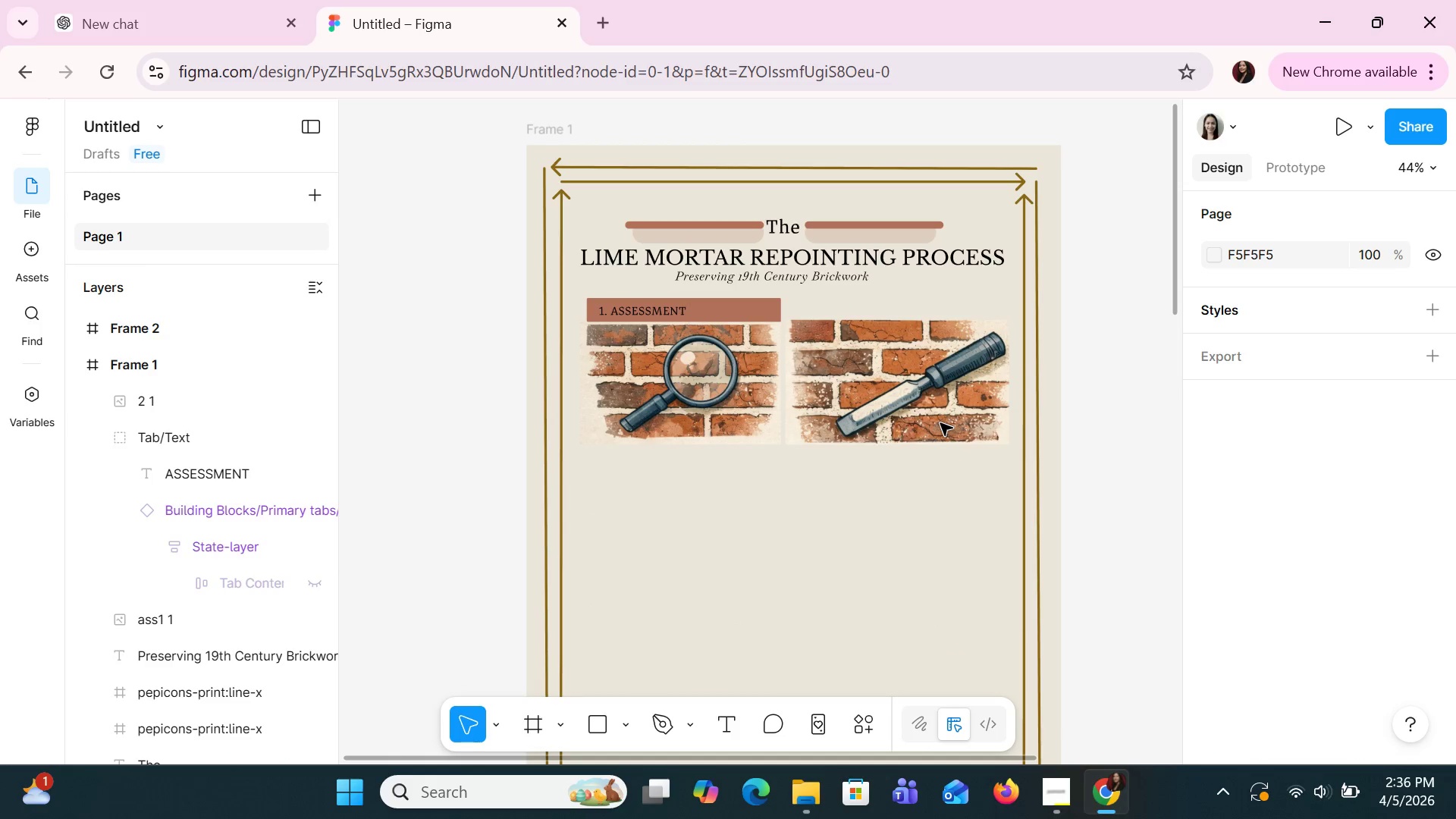 
hold_key(key=ControlLeft, duration=0.47)
 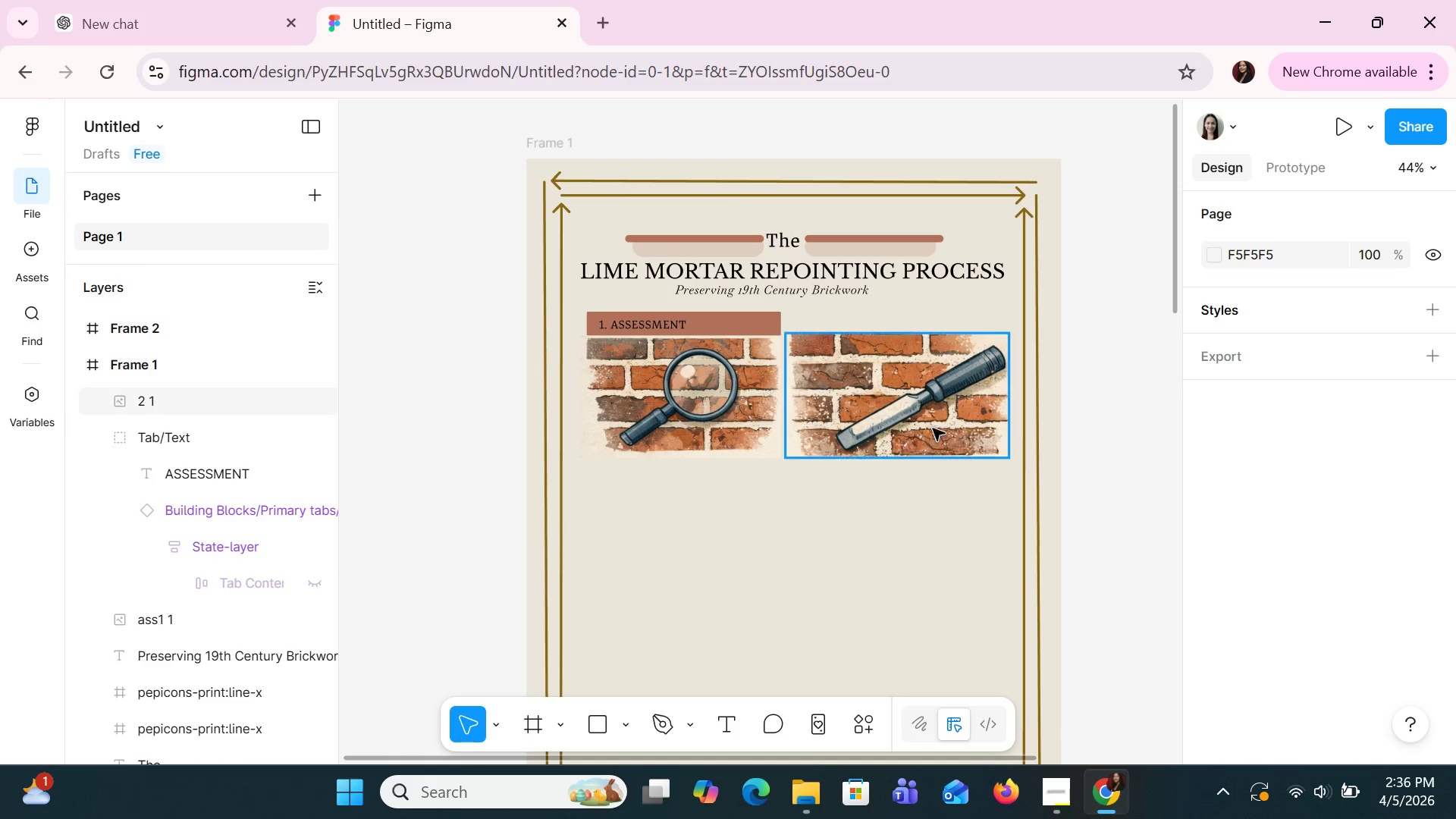 
left_click([860, 513])
 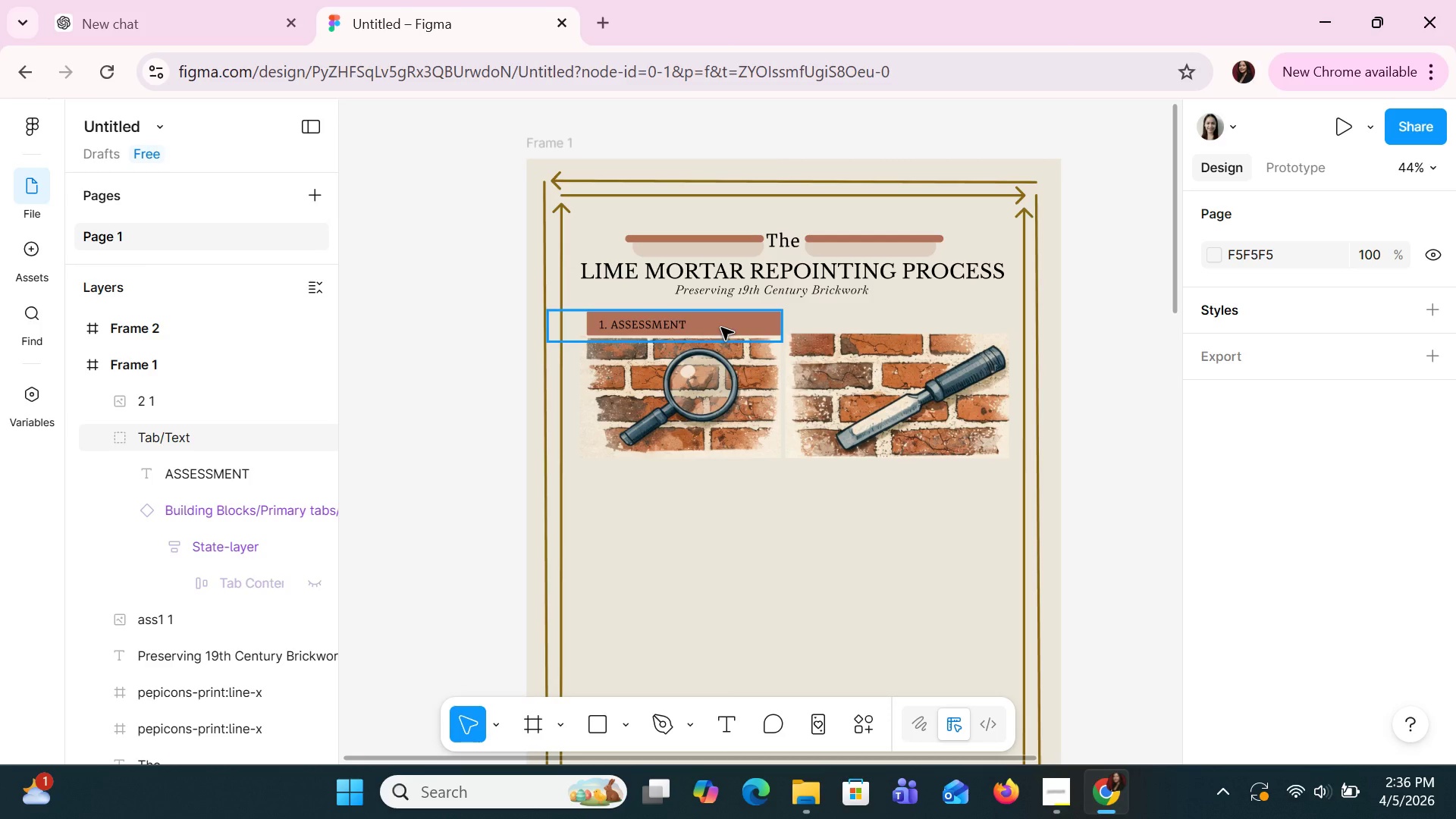 
scroll: coordinate [940, 423], scroll_direction: up, amount: 1.0
 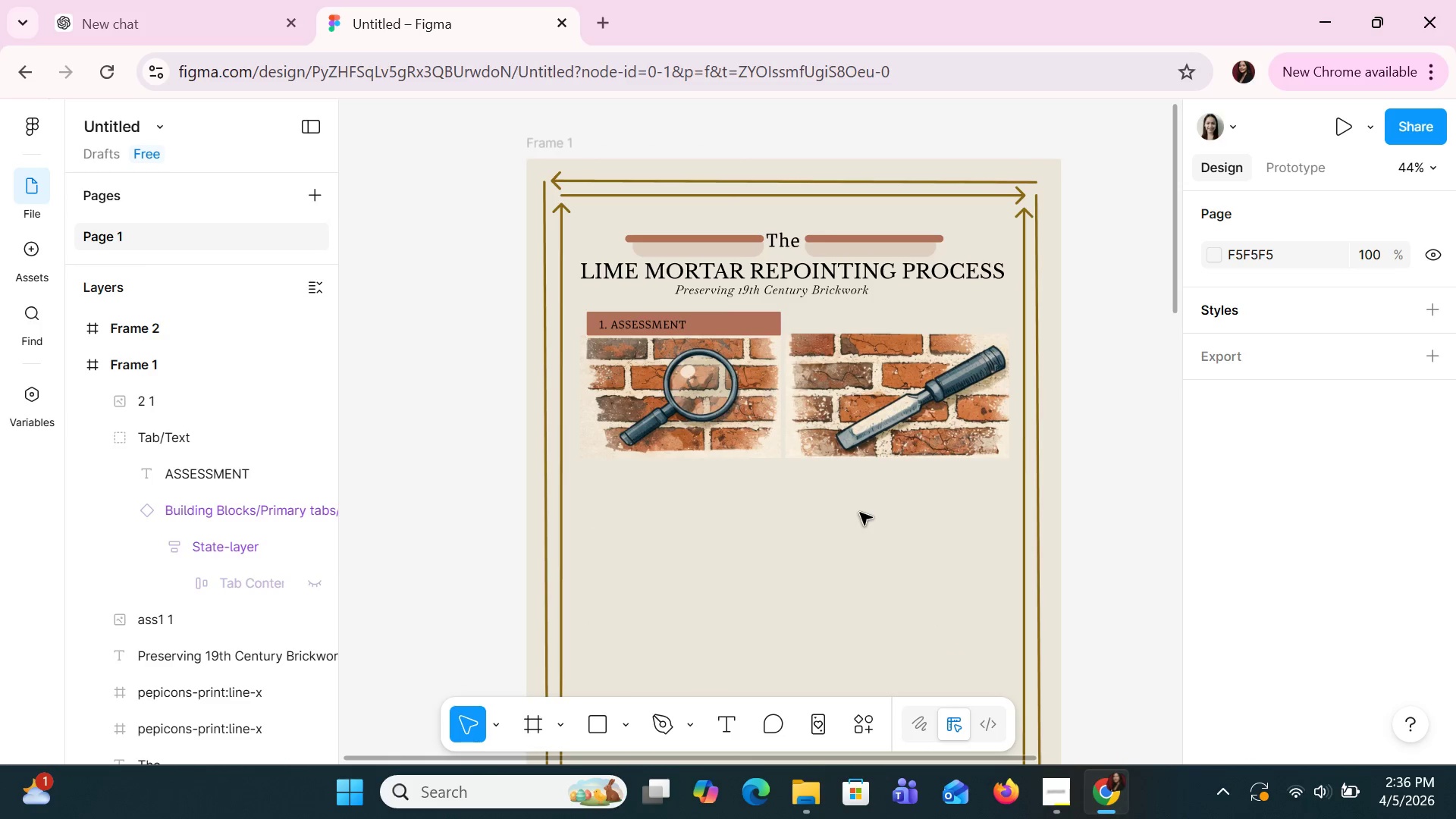 
wait(7.26)
 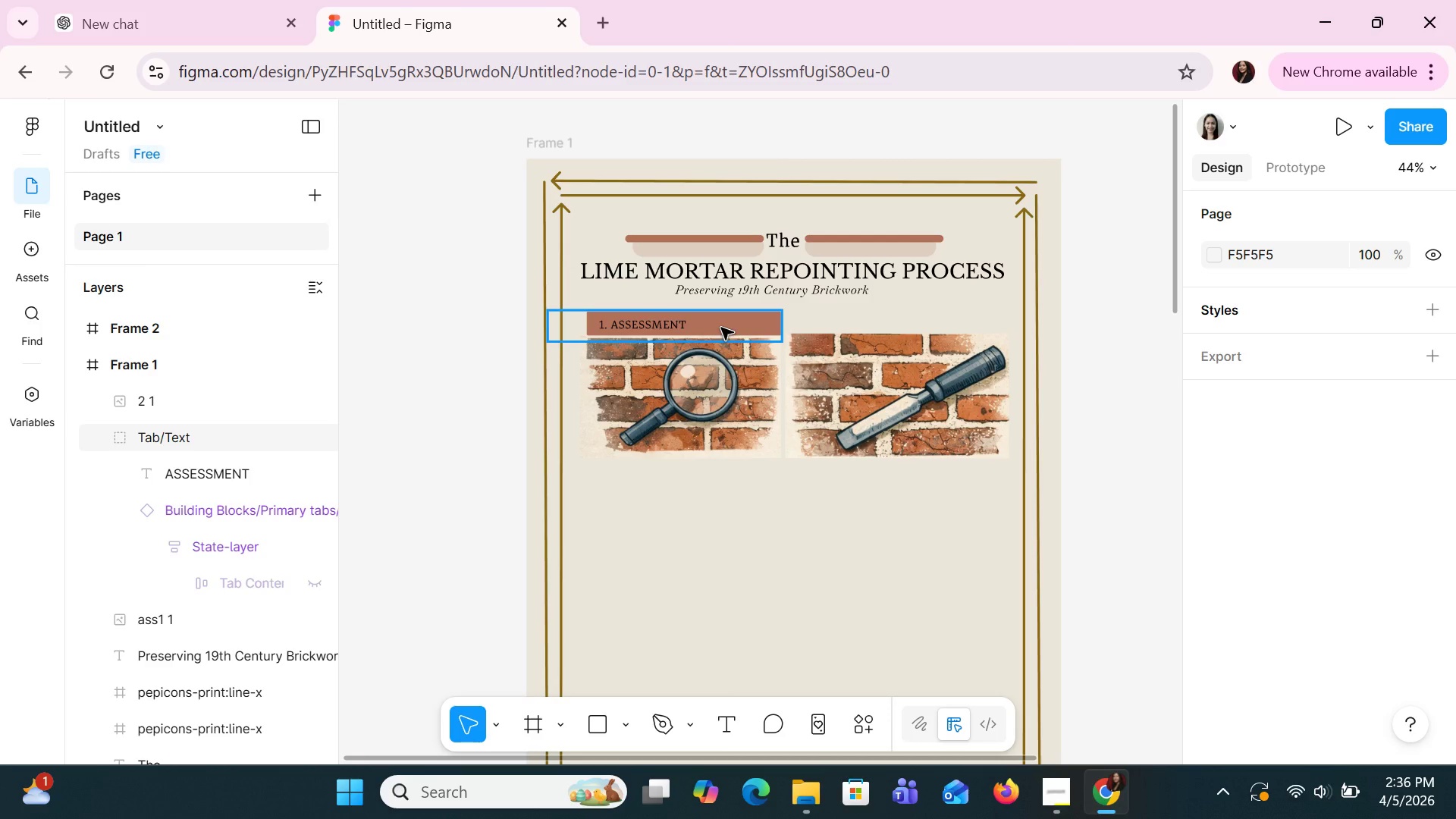 
left_click([736, 616])
 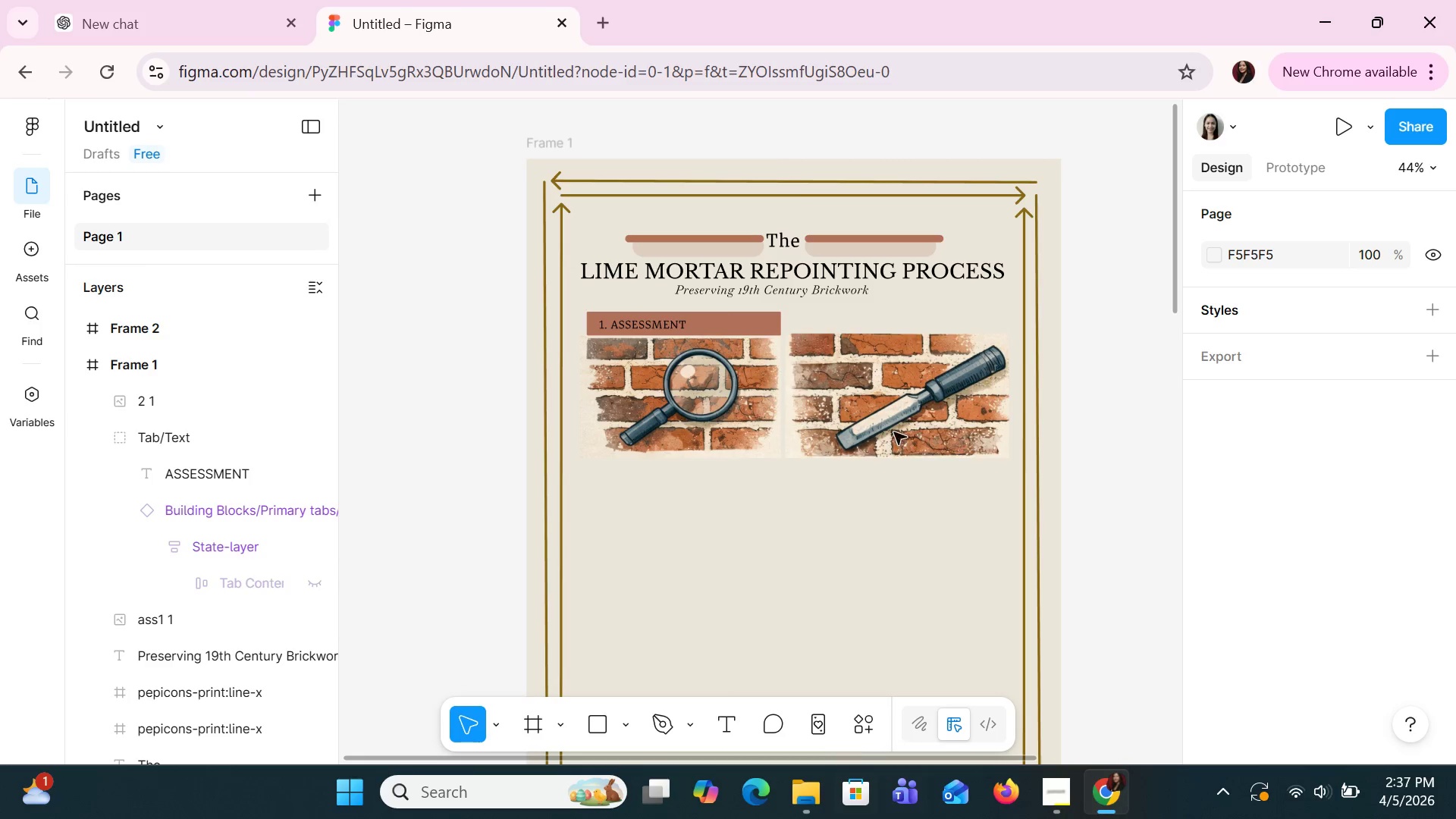 
mouse_move([585, 14])
 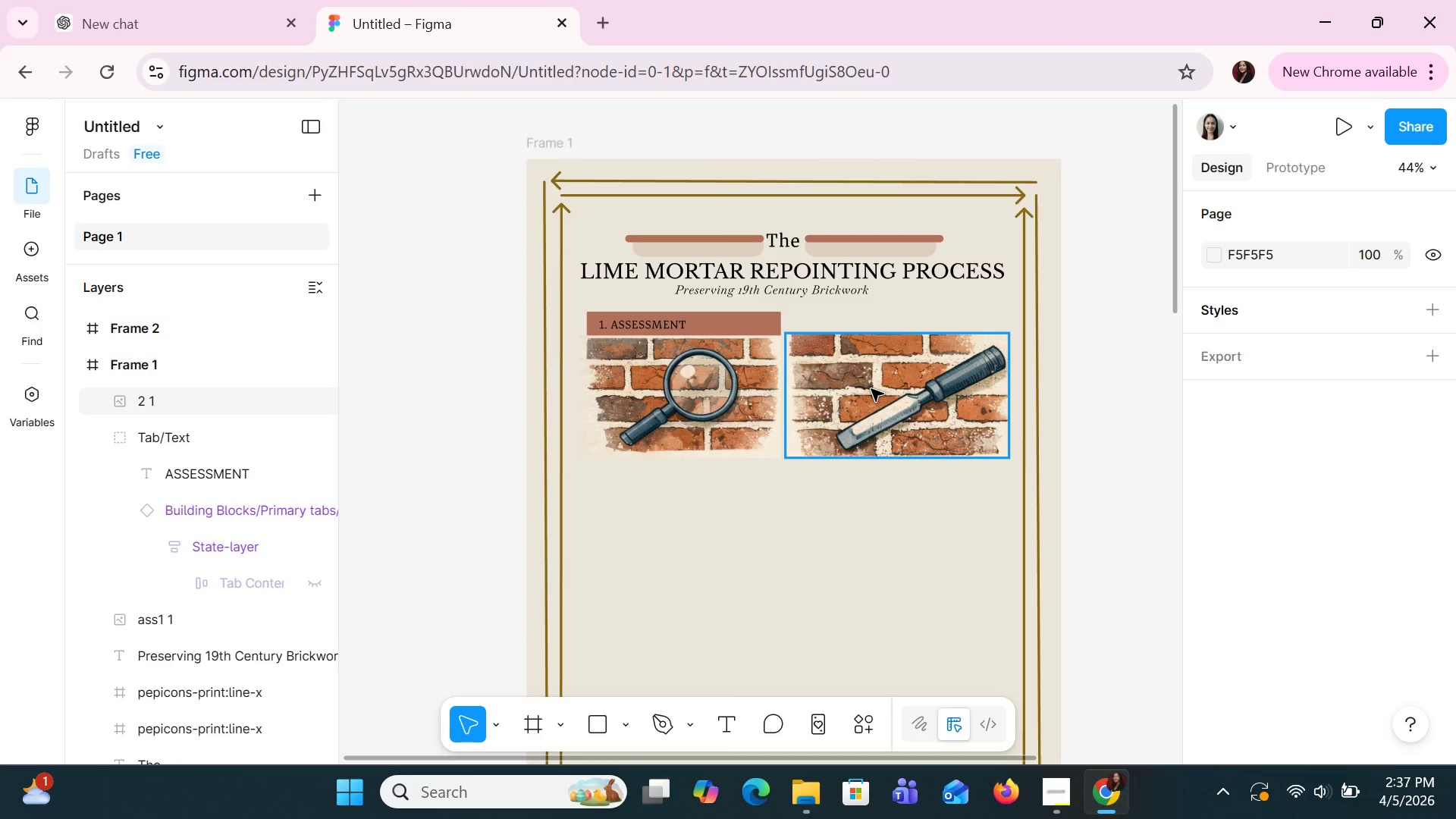 
left_click([741, 331])
 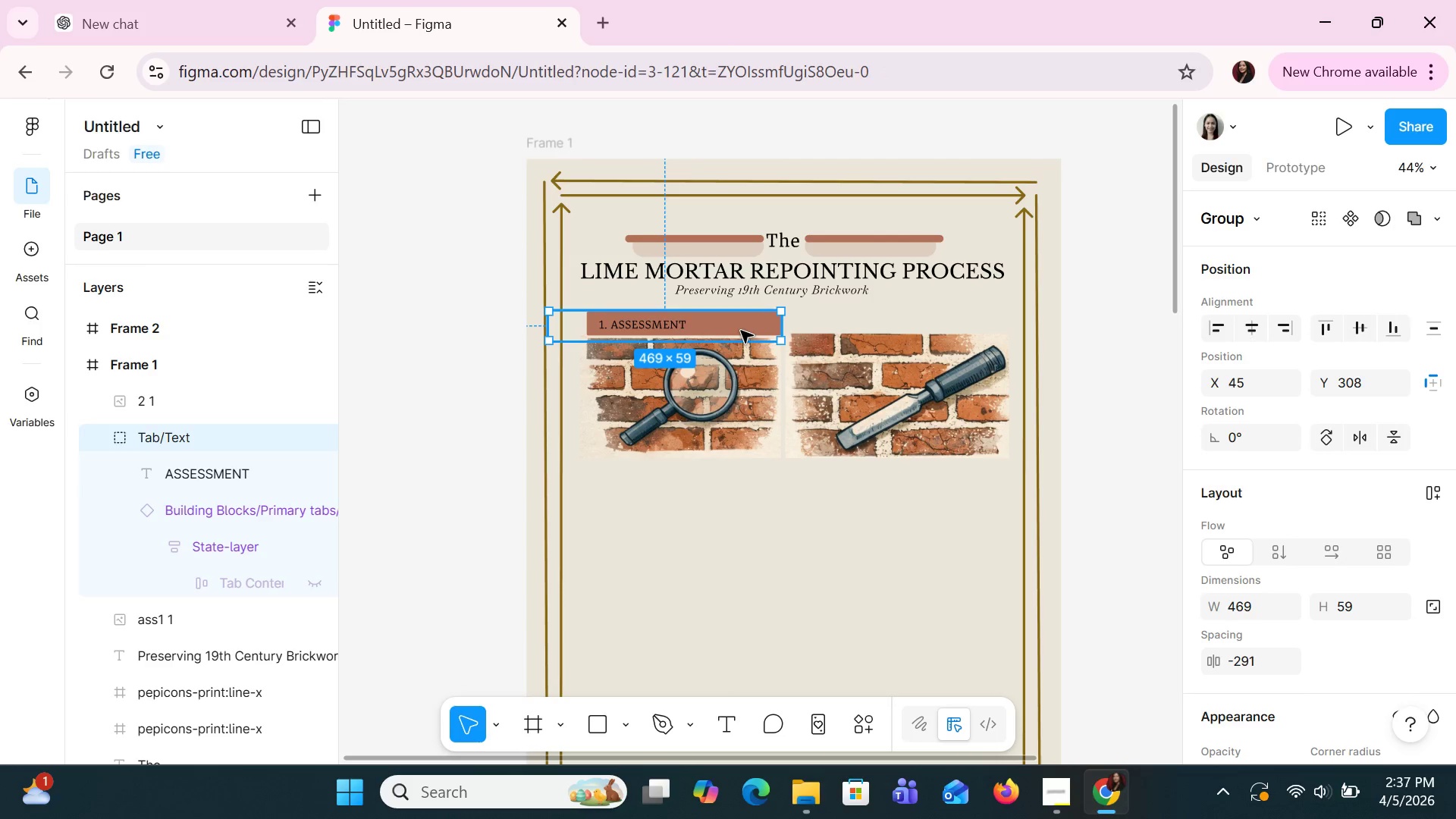 
hold_key(key=ControlLeft, duration=0.98)
 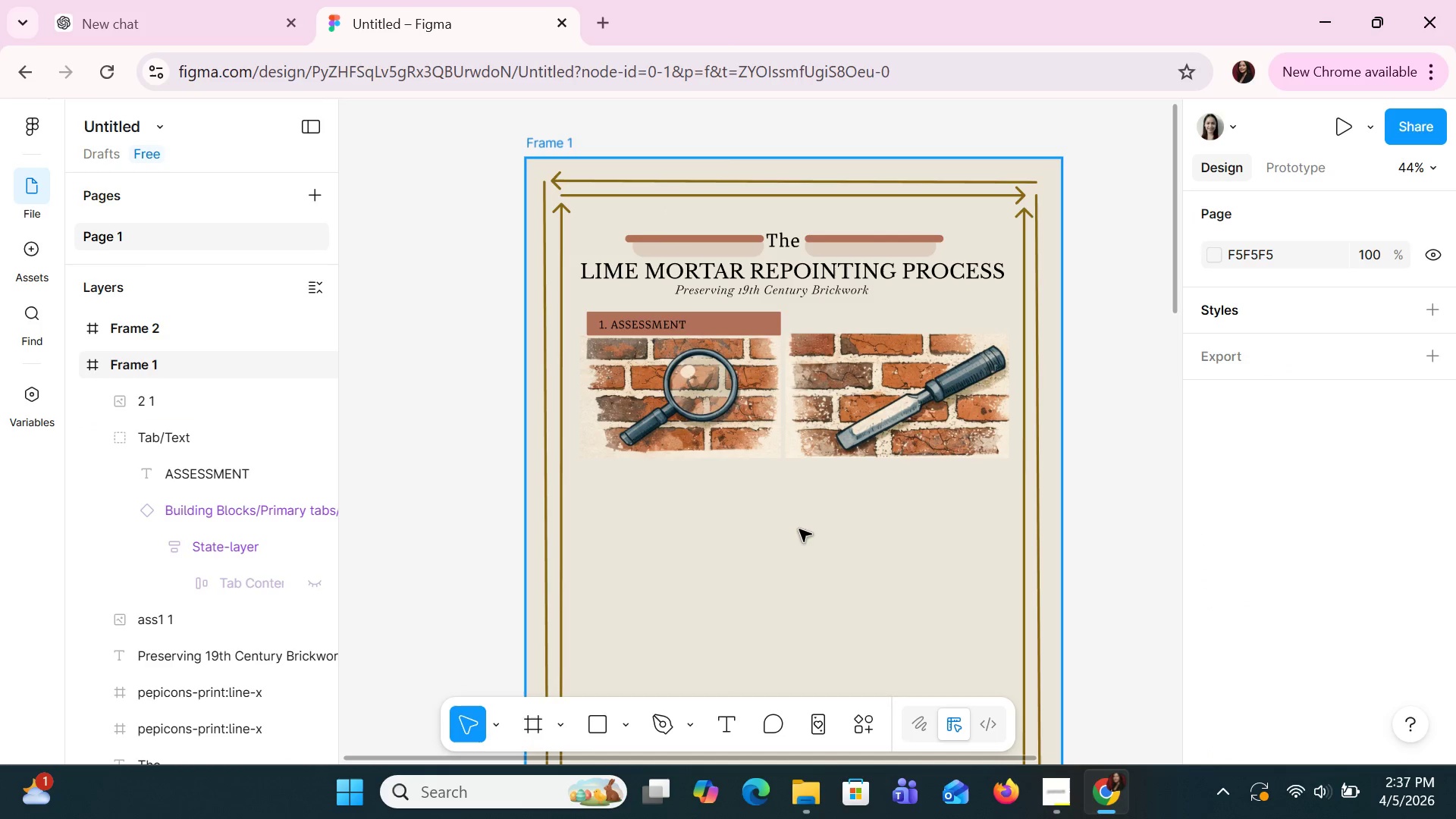 
hold_key(key=C, duration=0.31)
 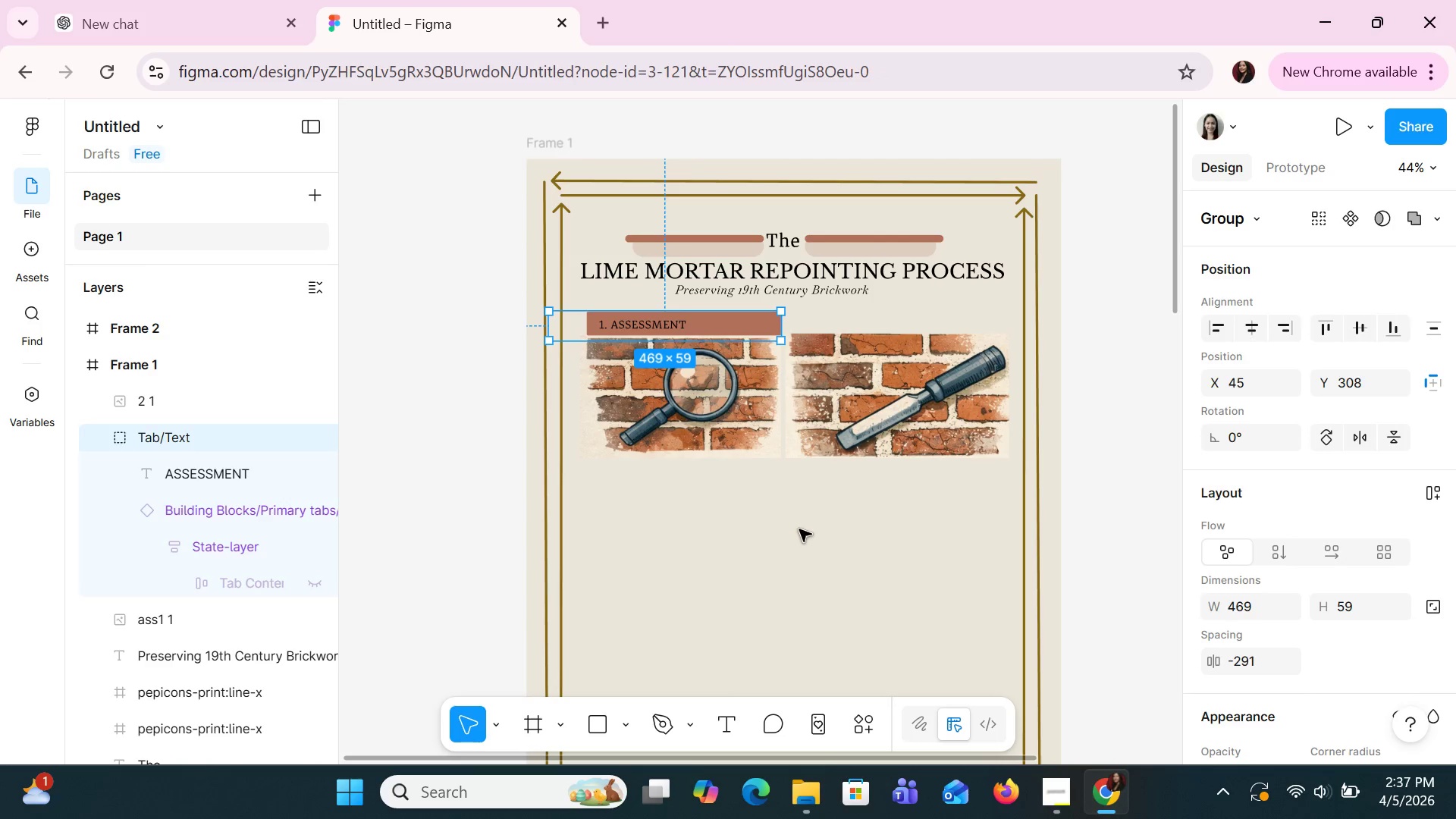 
left_click([799, 529])
 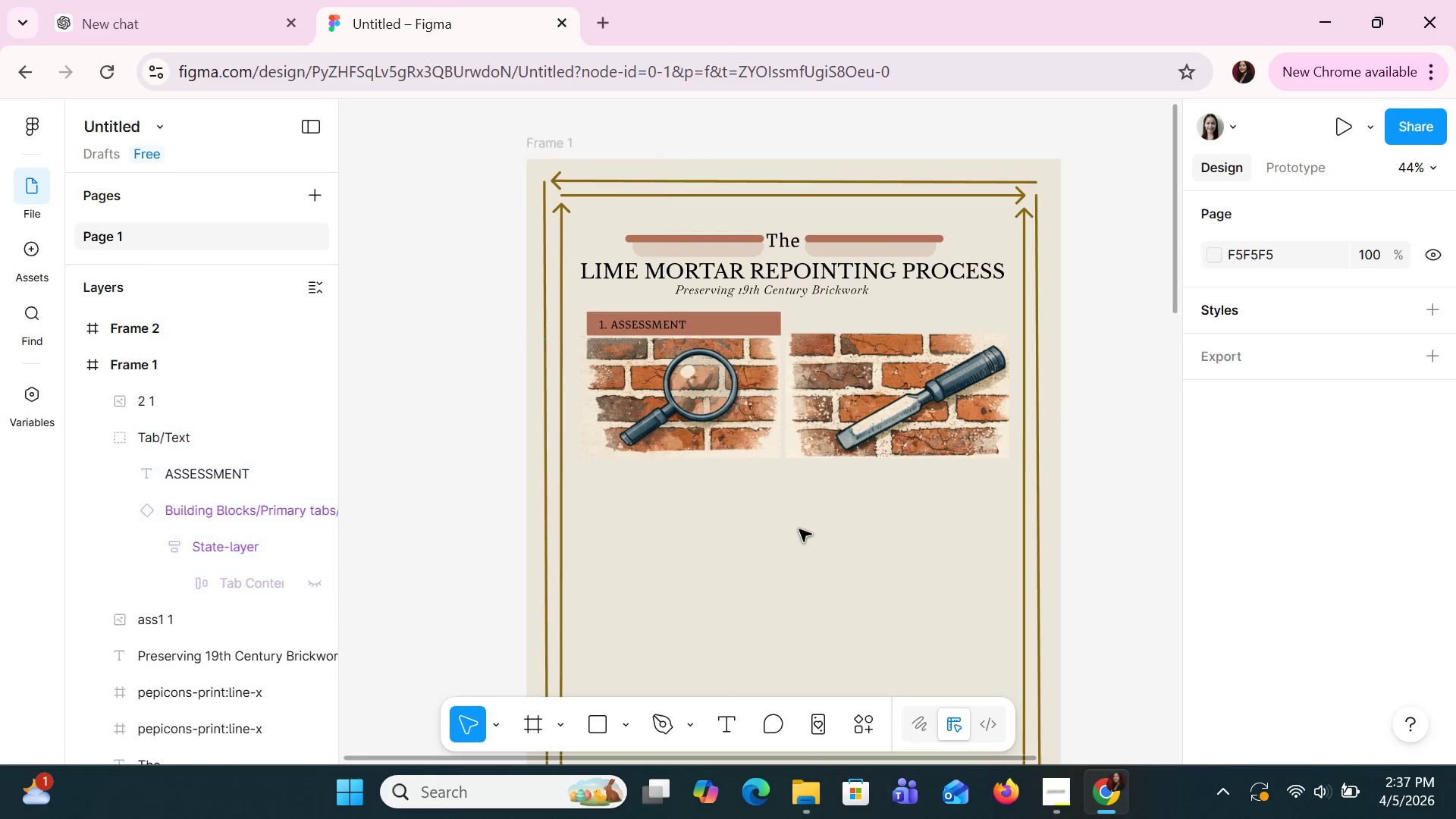 
key(Control+V)
 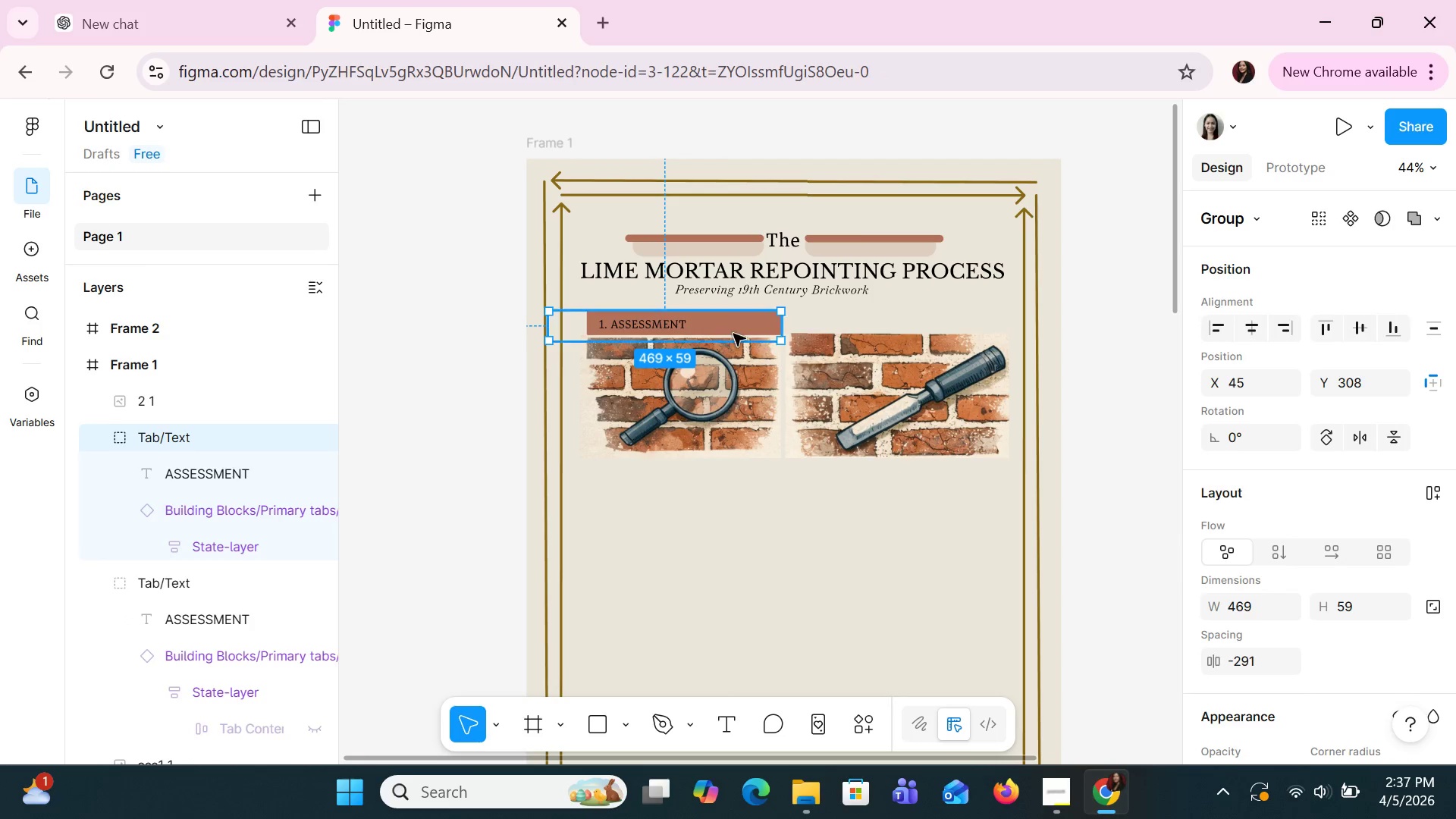 
left_click_drag(start_coordinate=[741, 325], to_coordinate=[948, 322])
 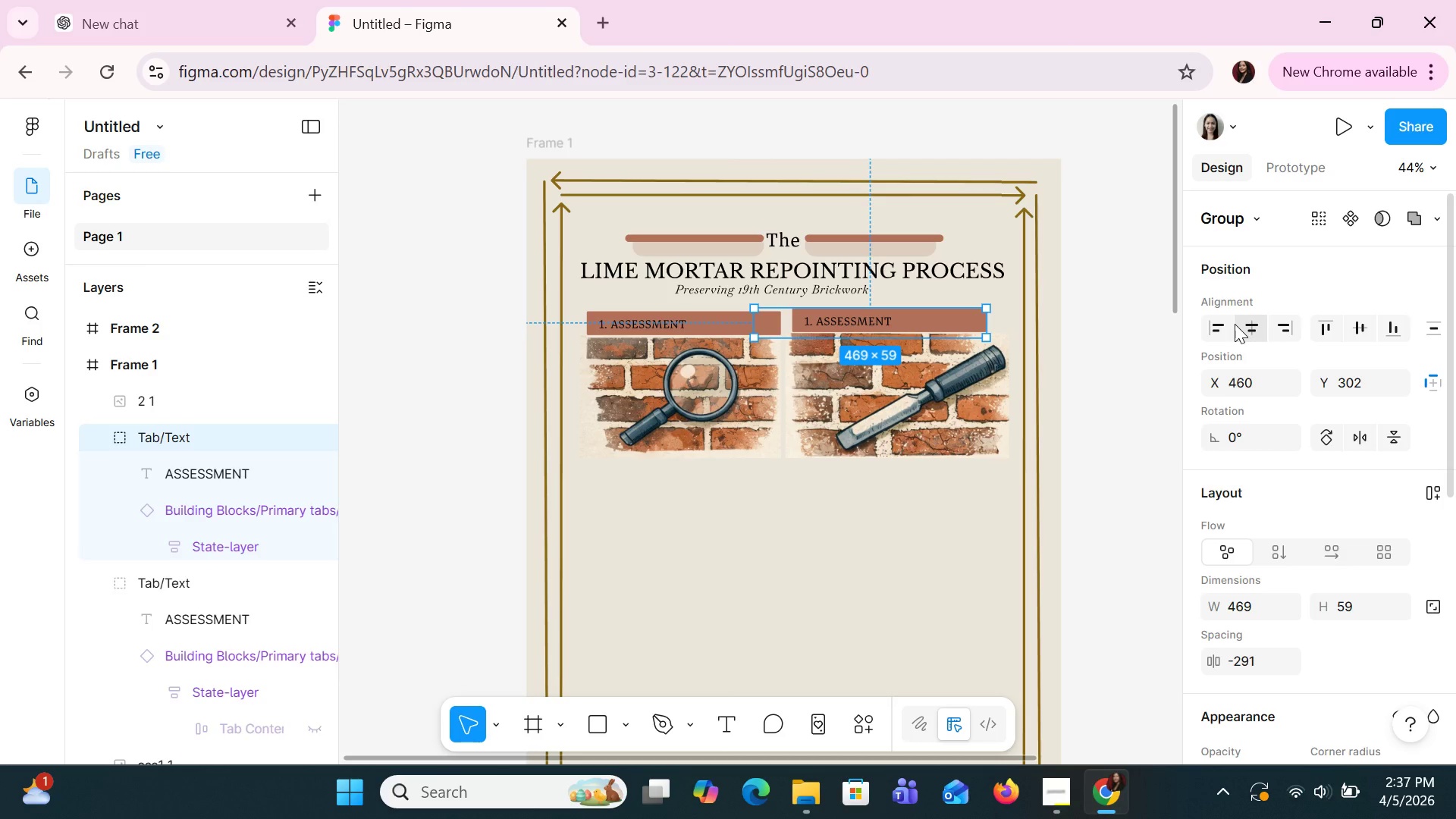 
key(ArrowDown)
 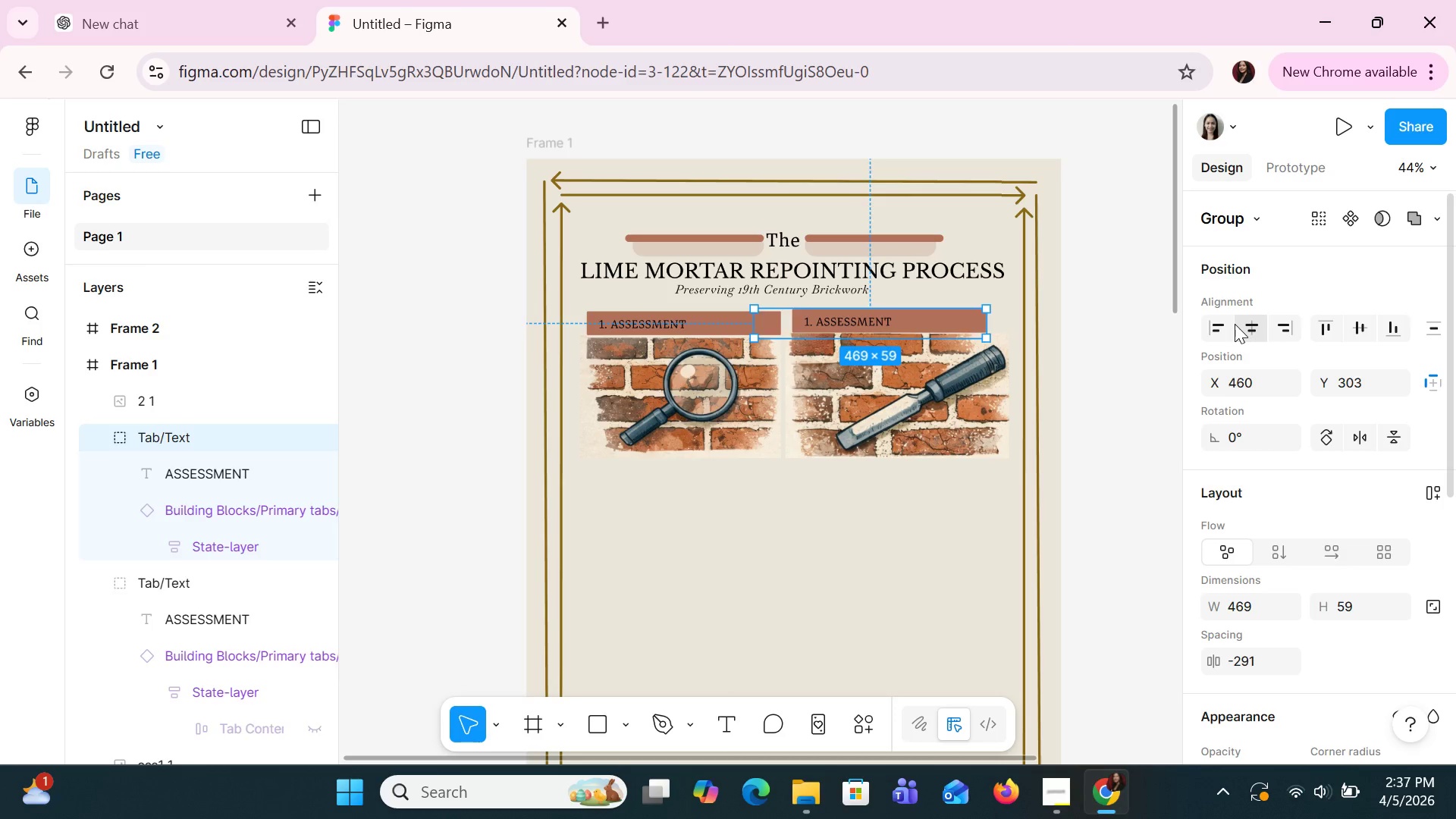 
key(ArrowDown)
 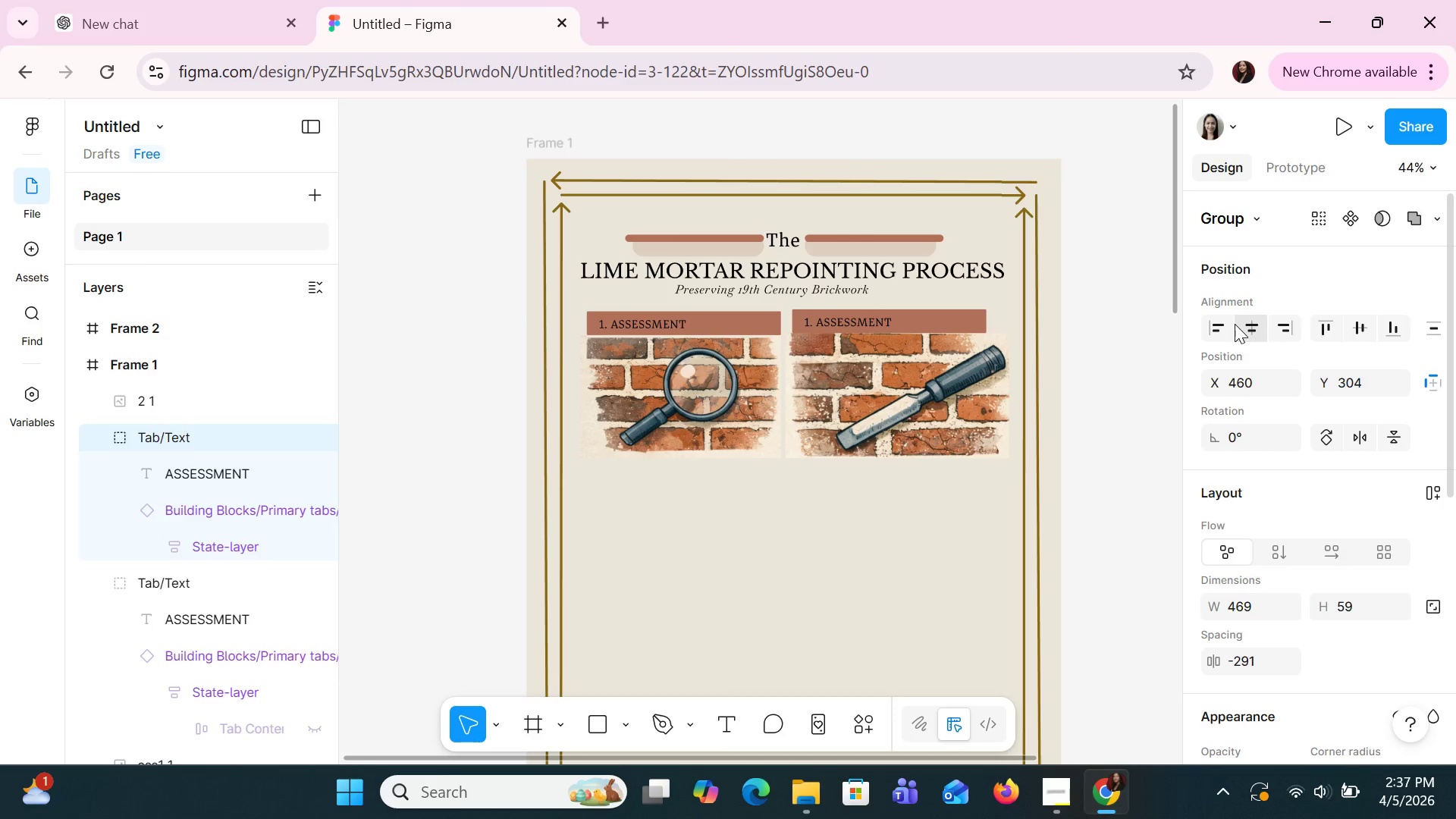 
key(ArrowDown)
 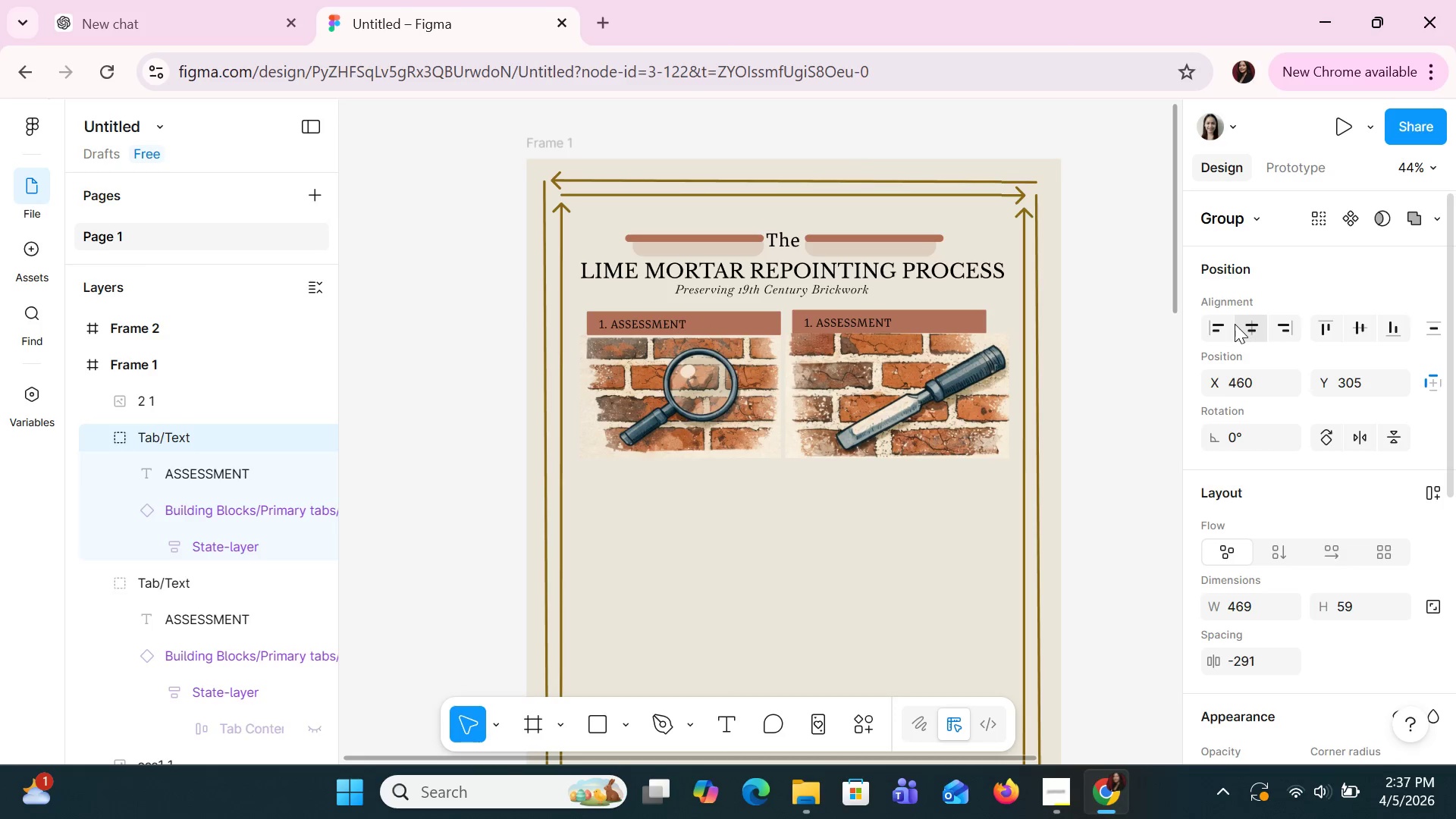 
key(ArrowLeft)
 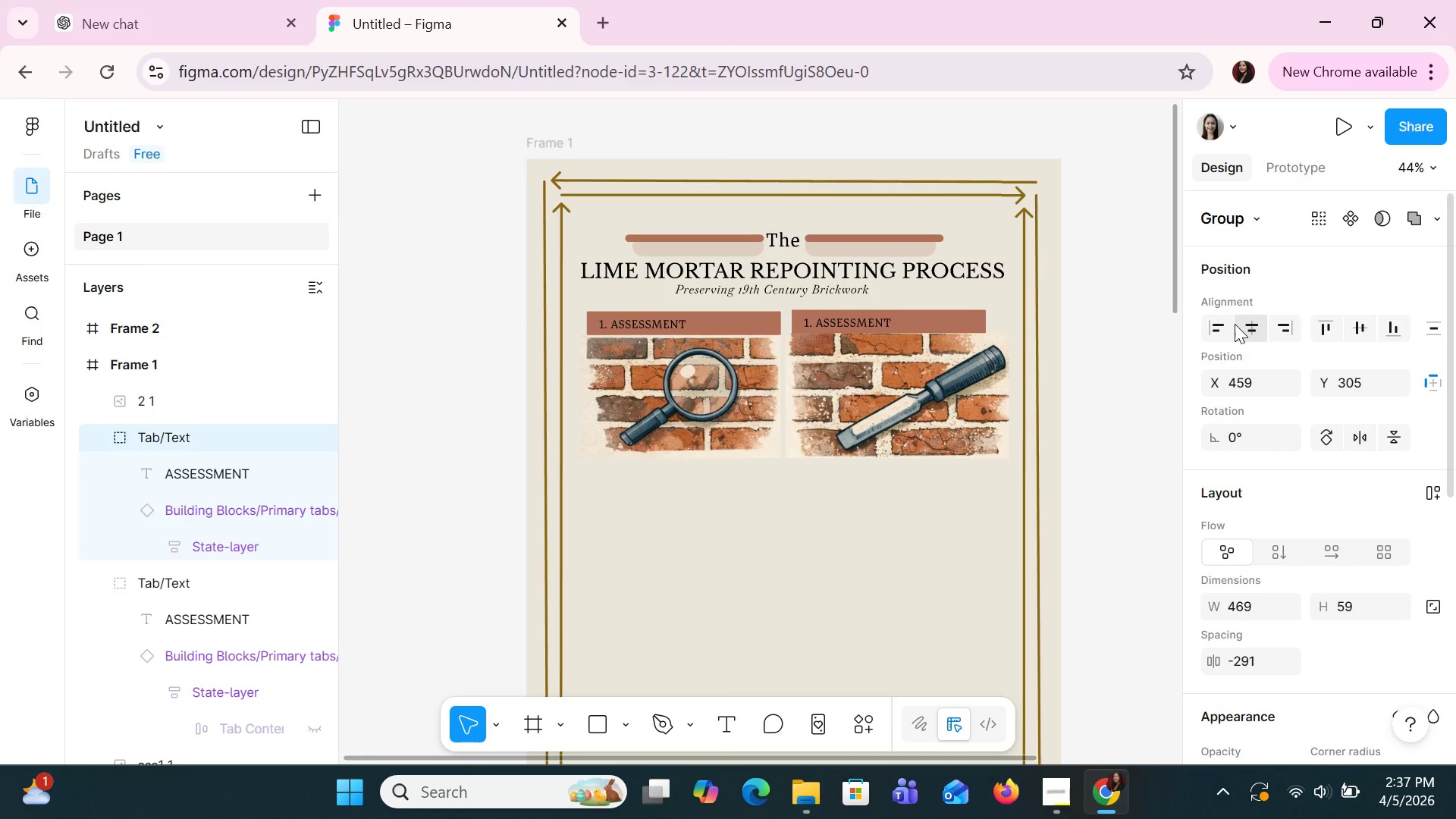 
key(ArrowLeft)
 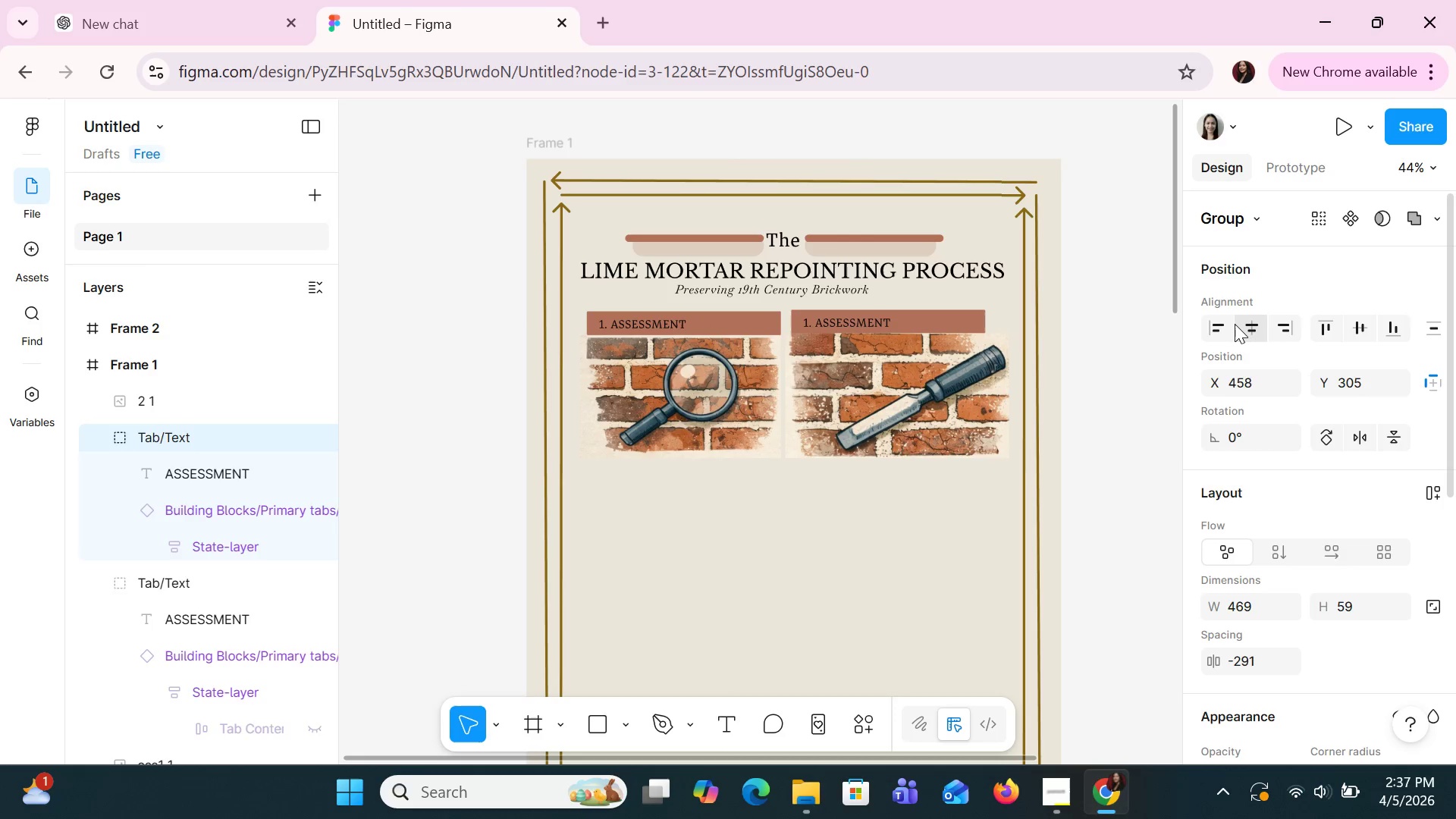 
key(ArrowLeft)
 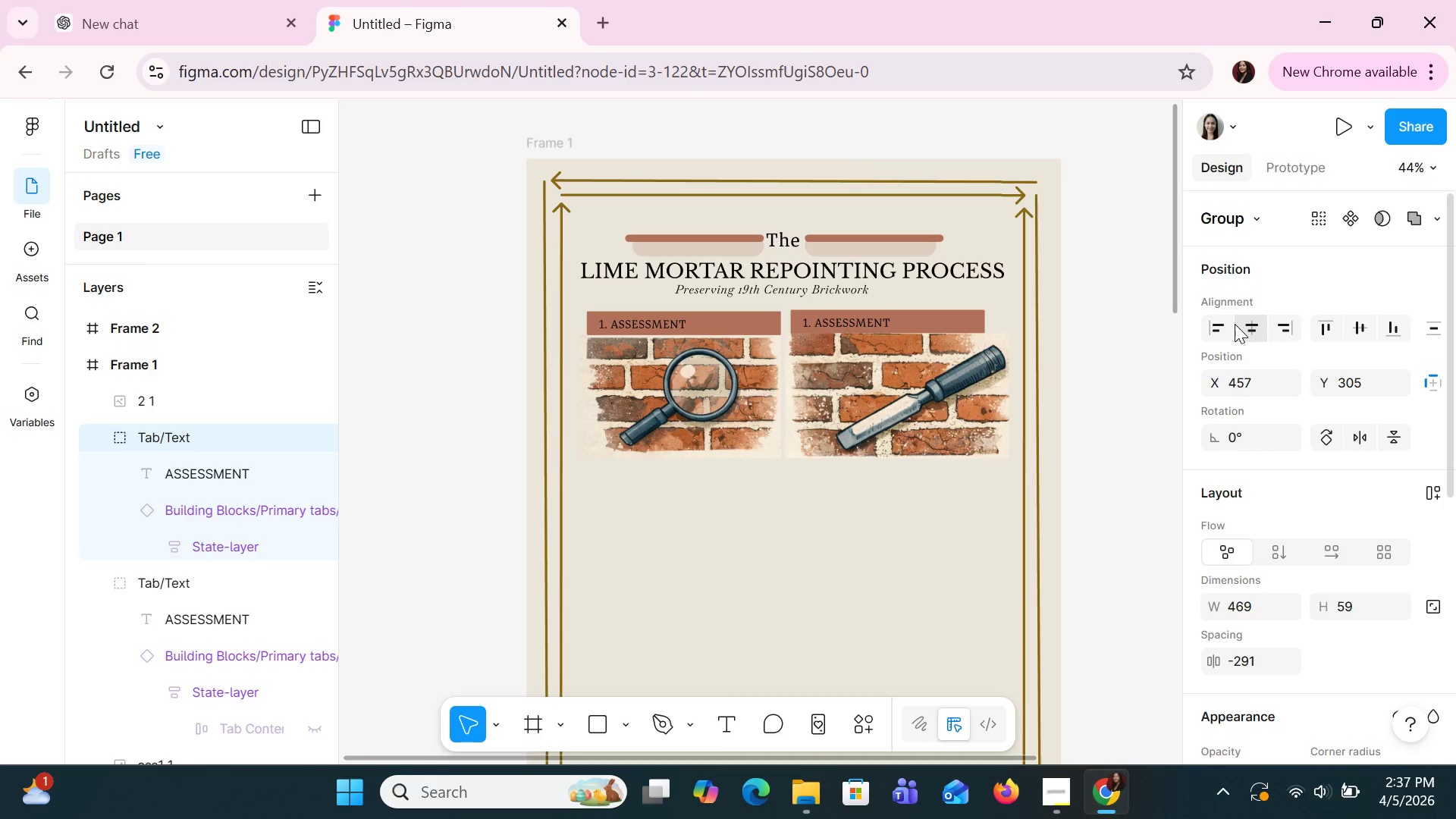 
key(ArrowLeft)
 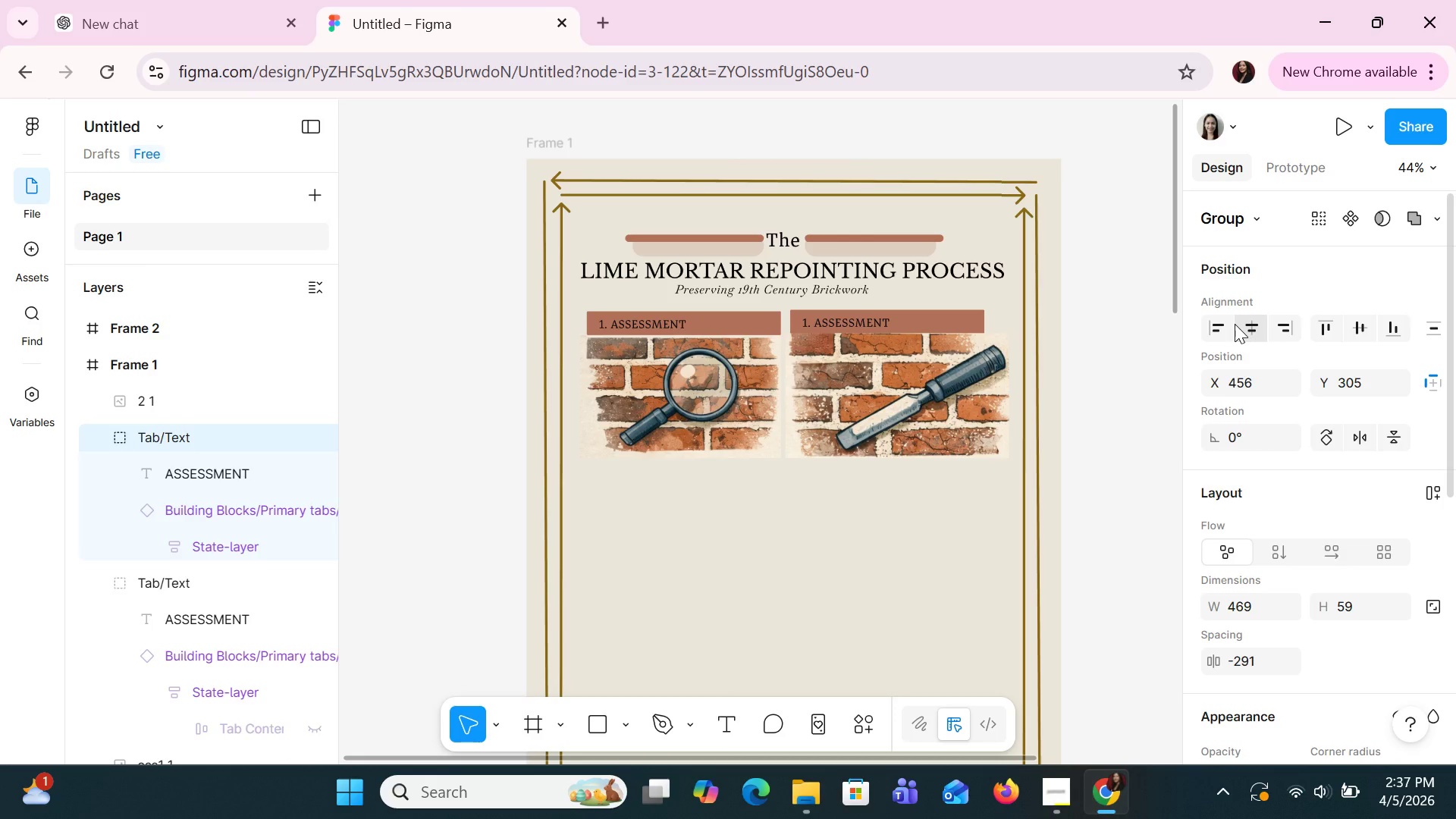 
key(ArrowDown)
 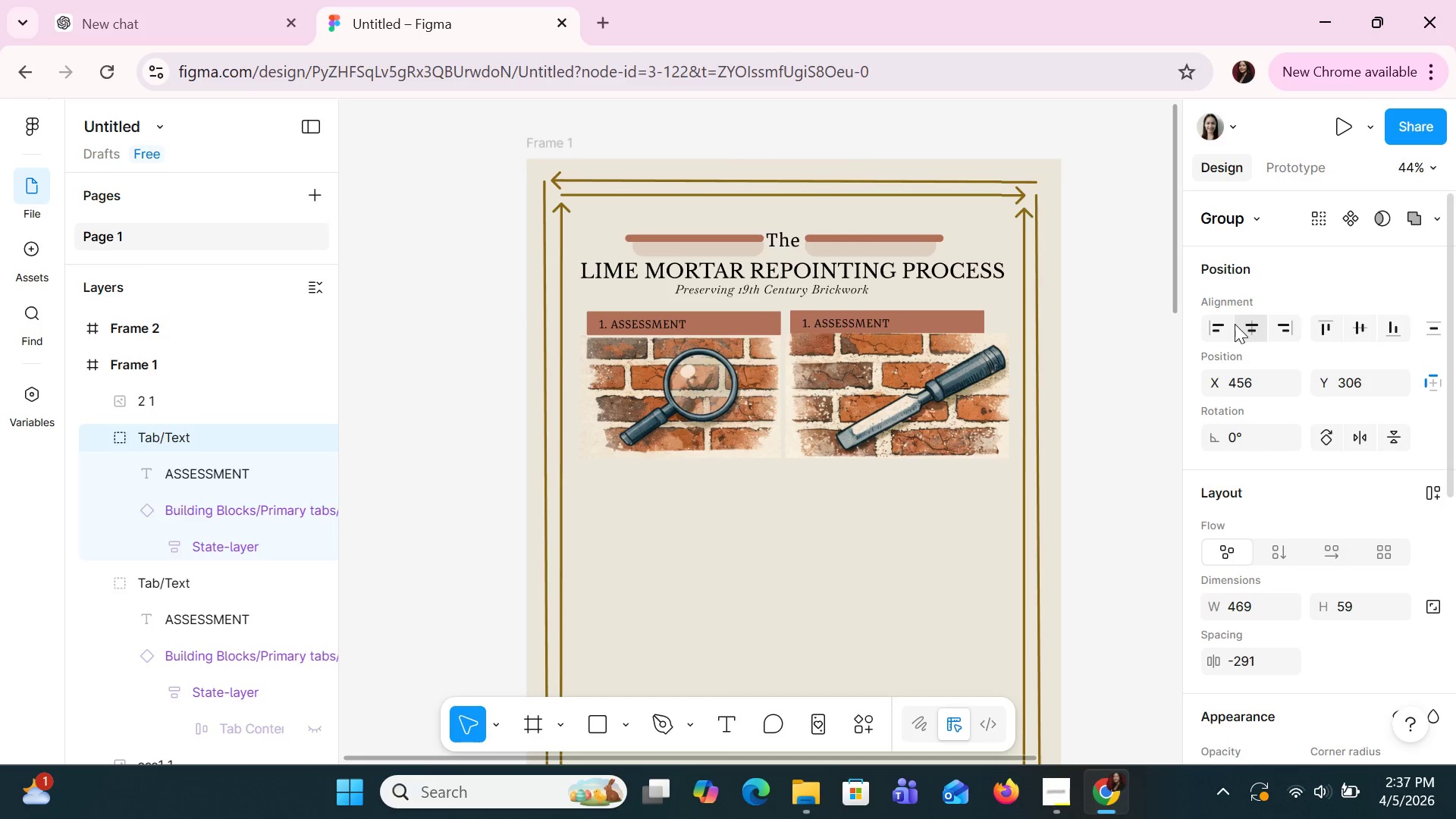 
key(ArrowDown)
 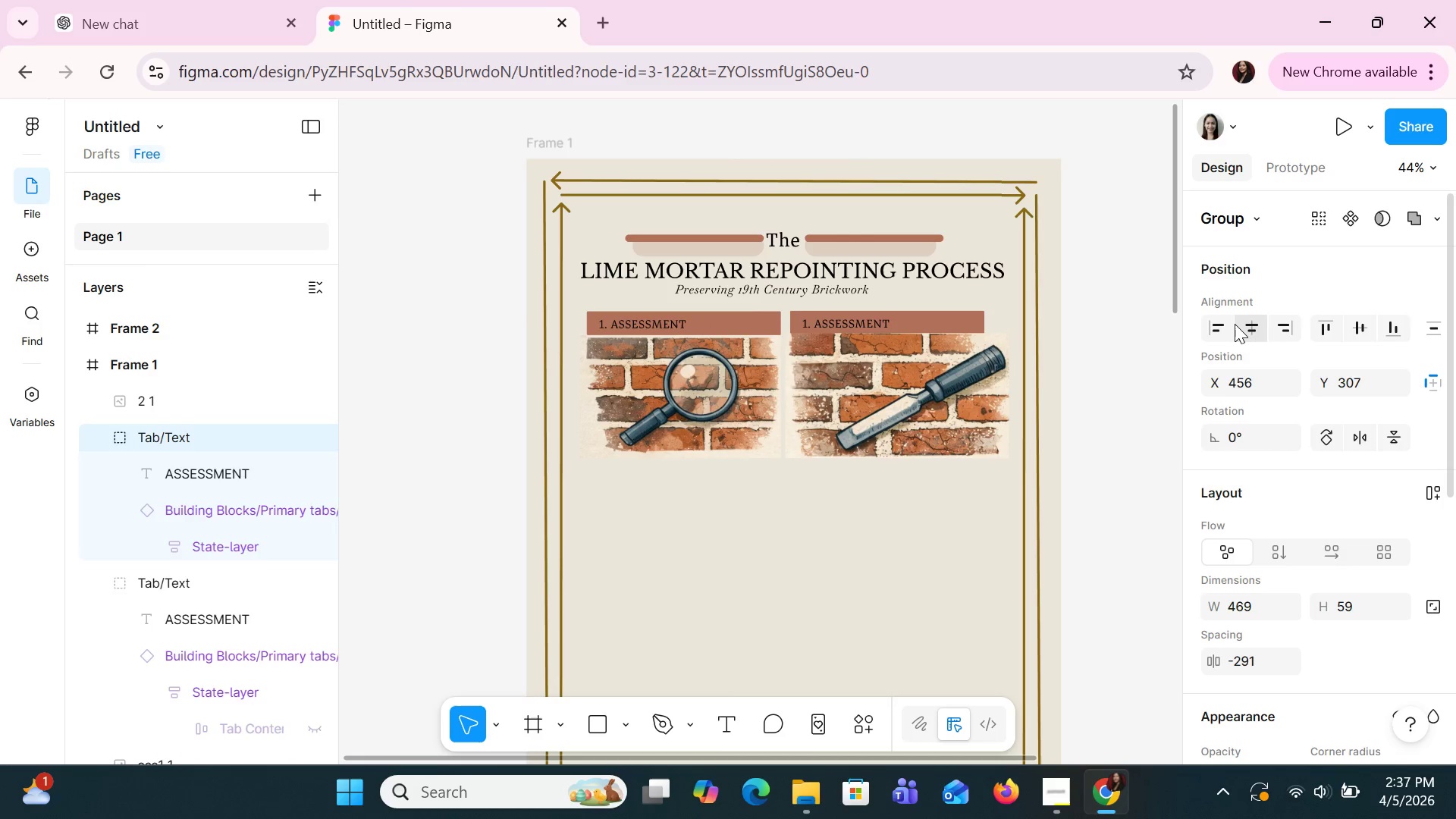 
key(ArrowDown)
 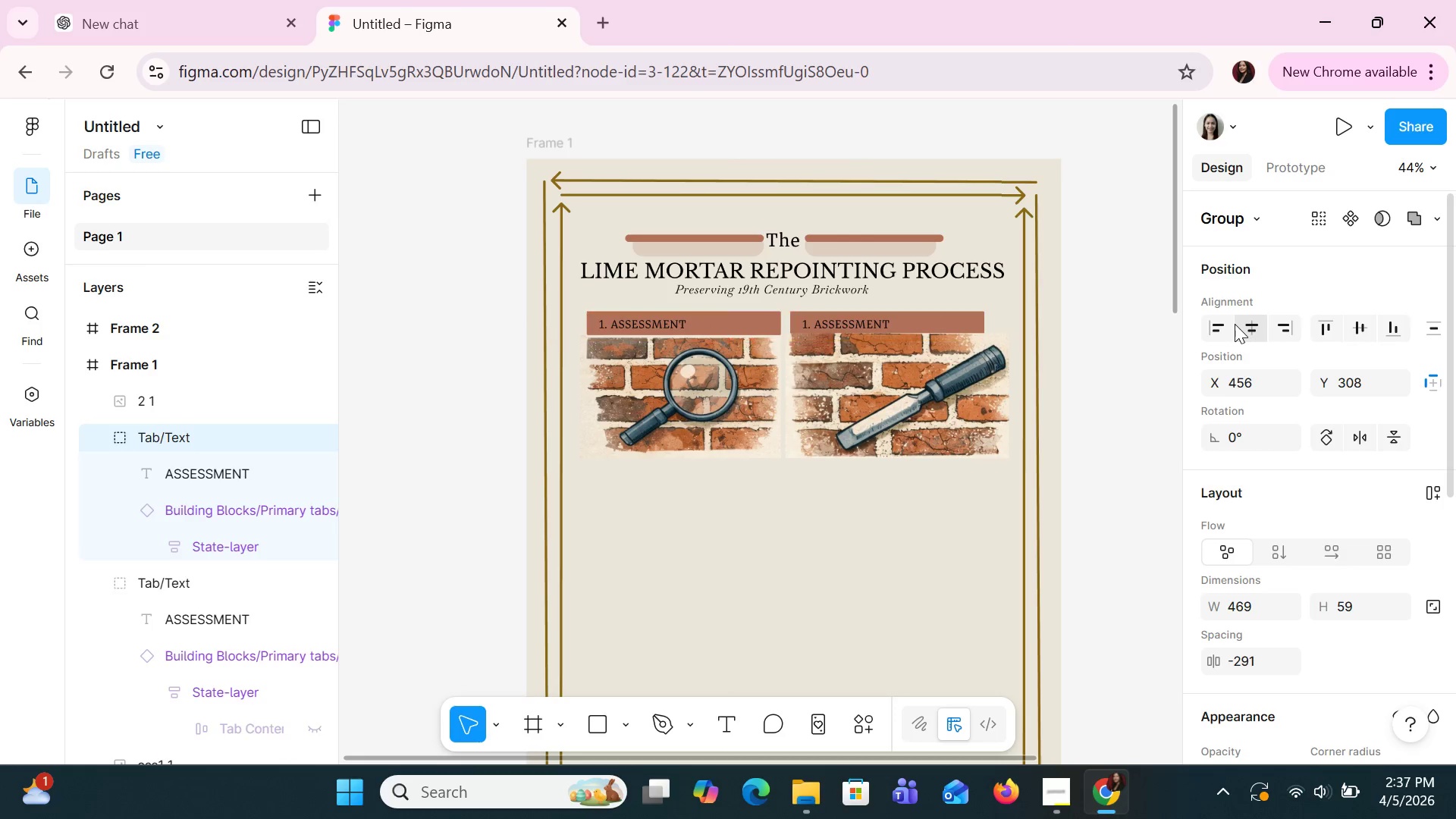 
key(ArrowUp)
 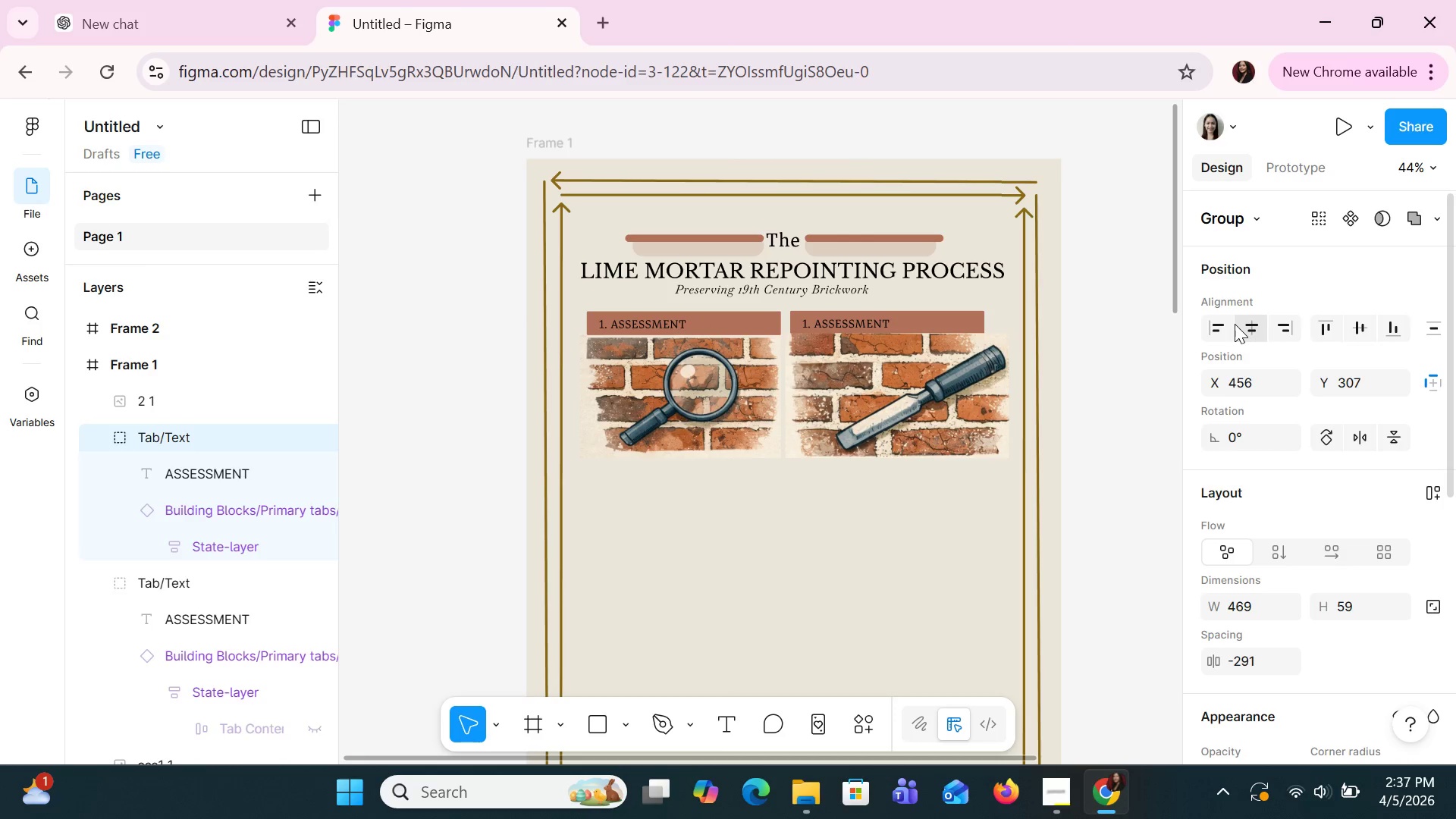 
key(ArrowUp)
 